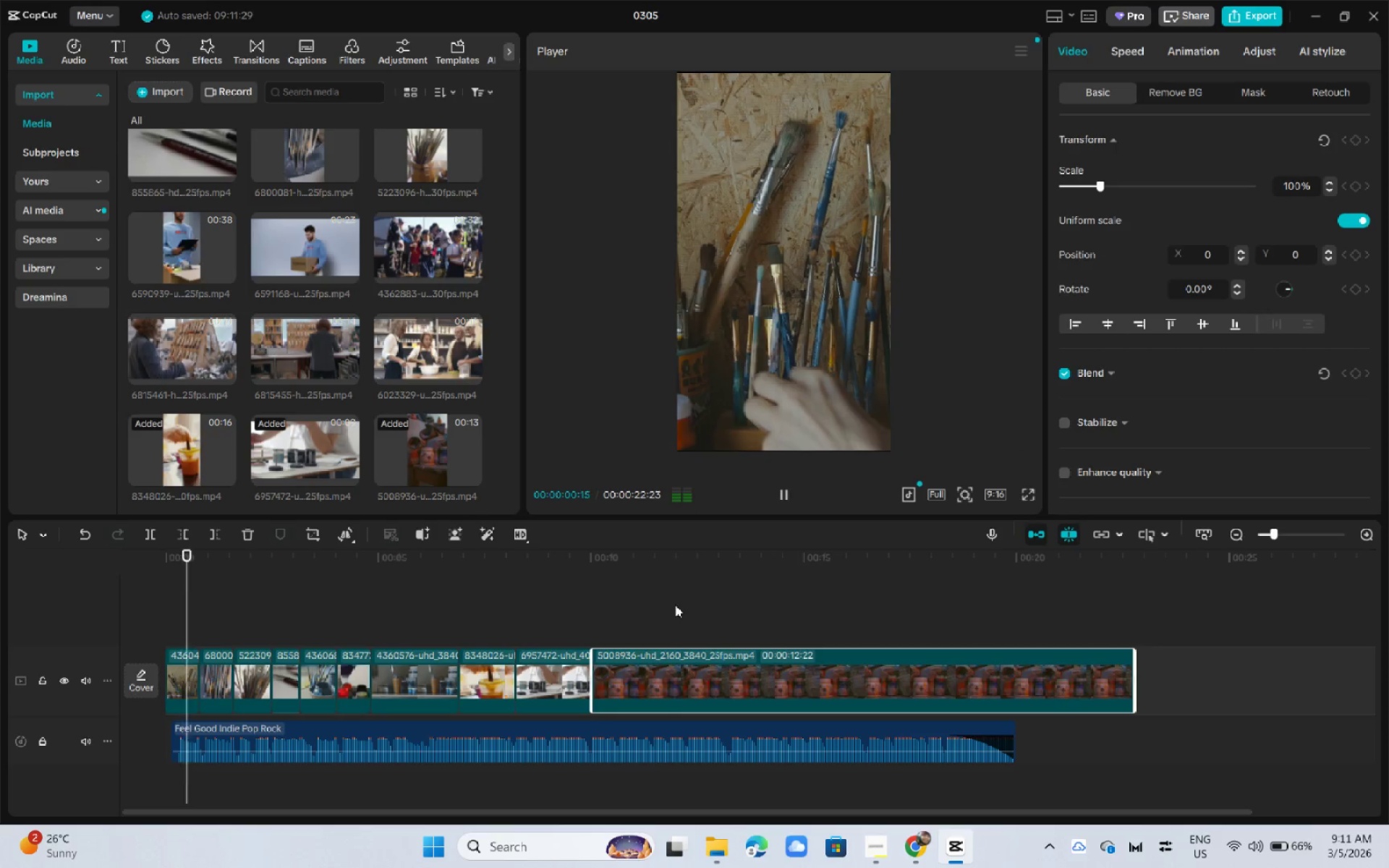 
left_click([600, 553])
 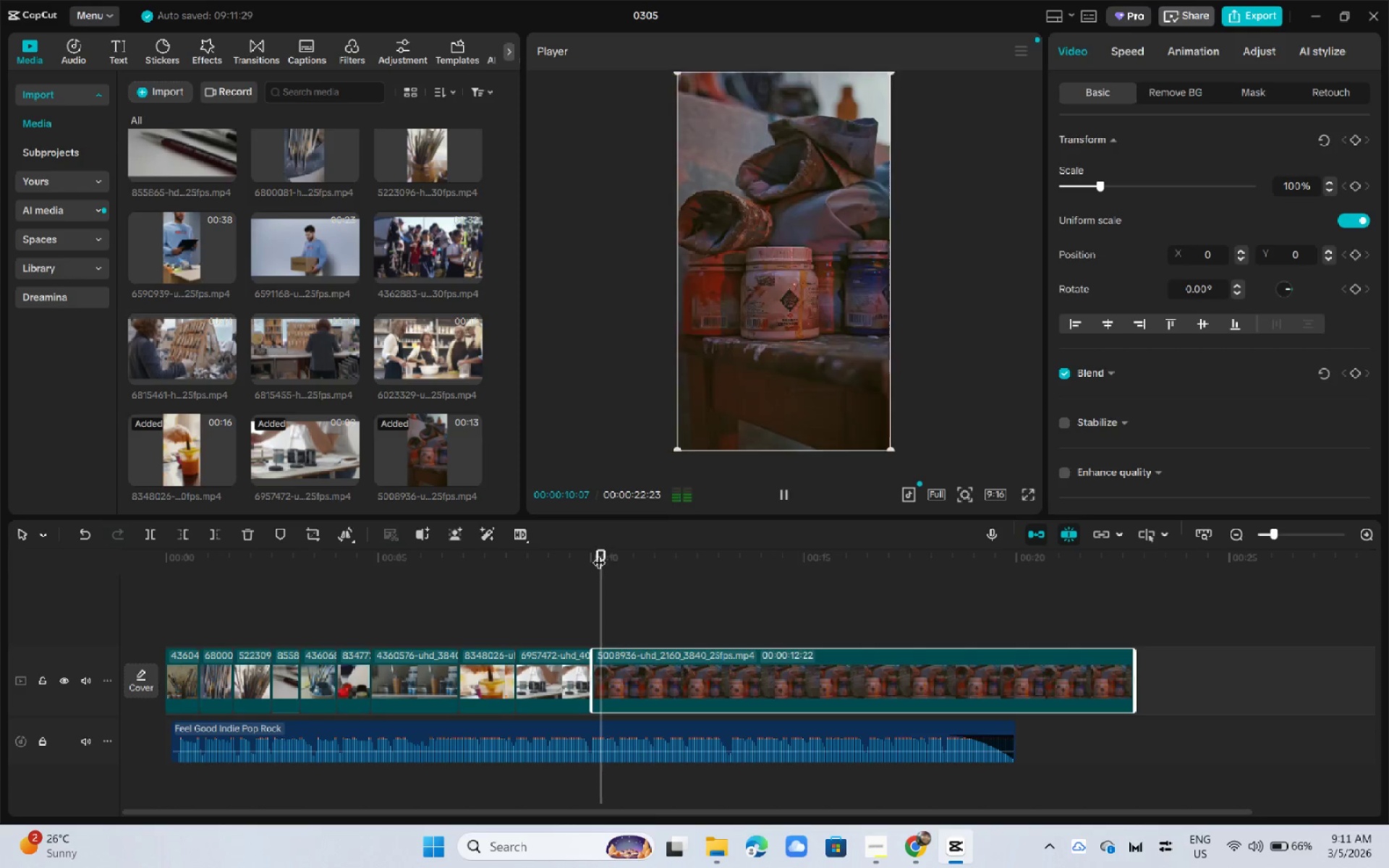 
key(Space)
 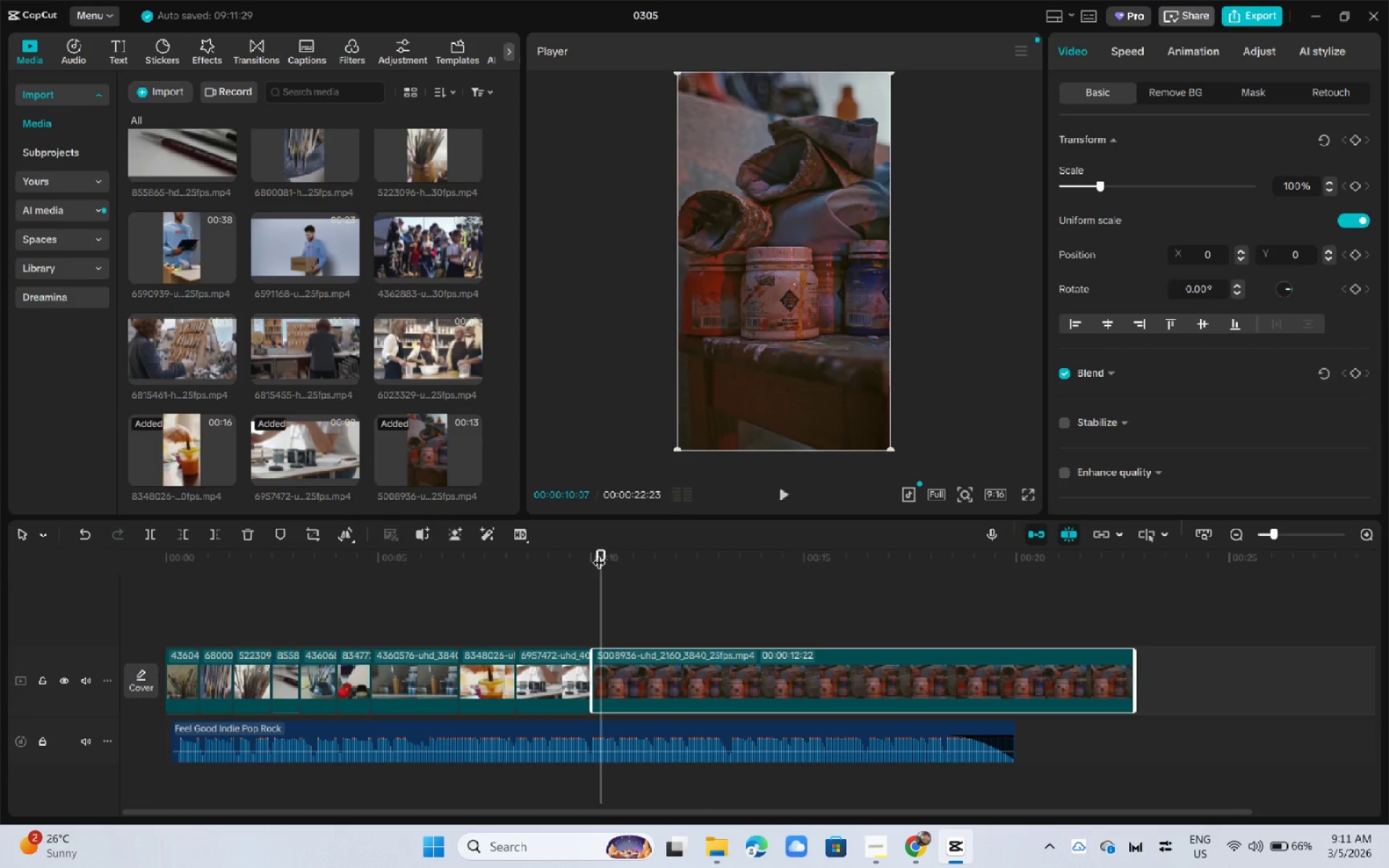 
key(Space)
 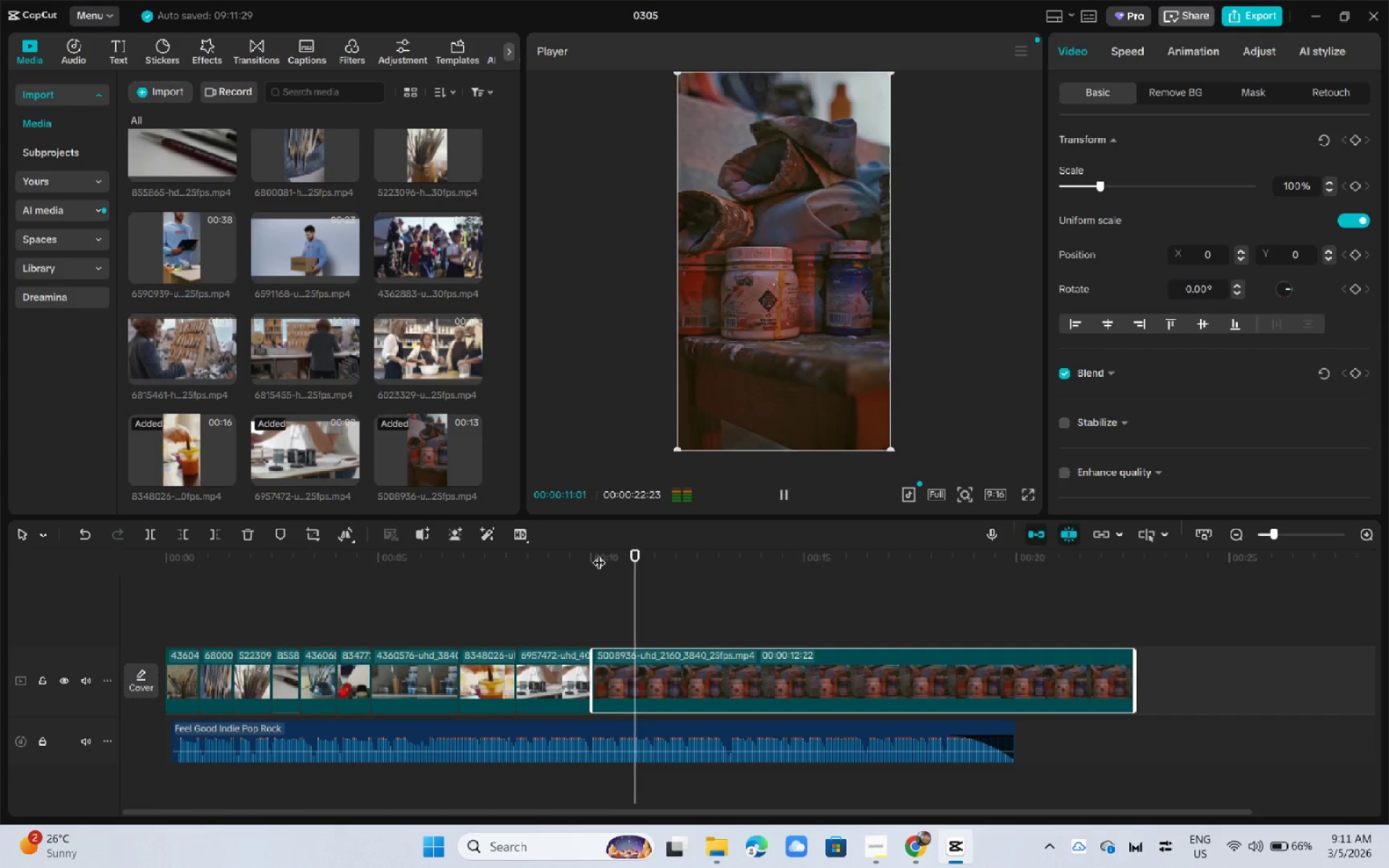 
key(Space)
 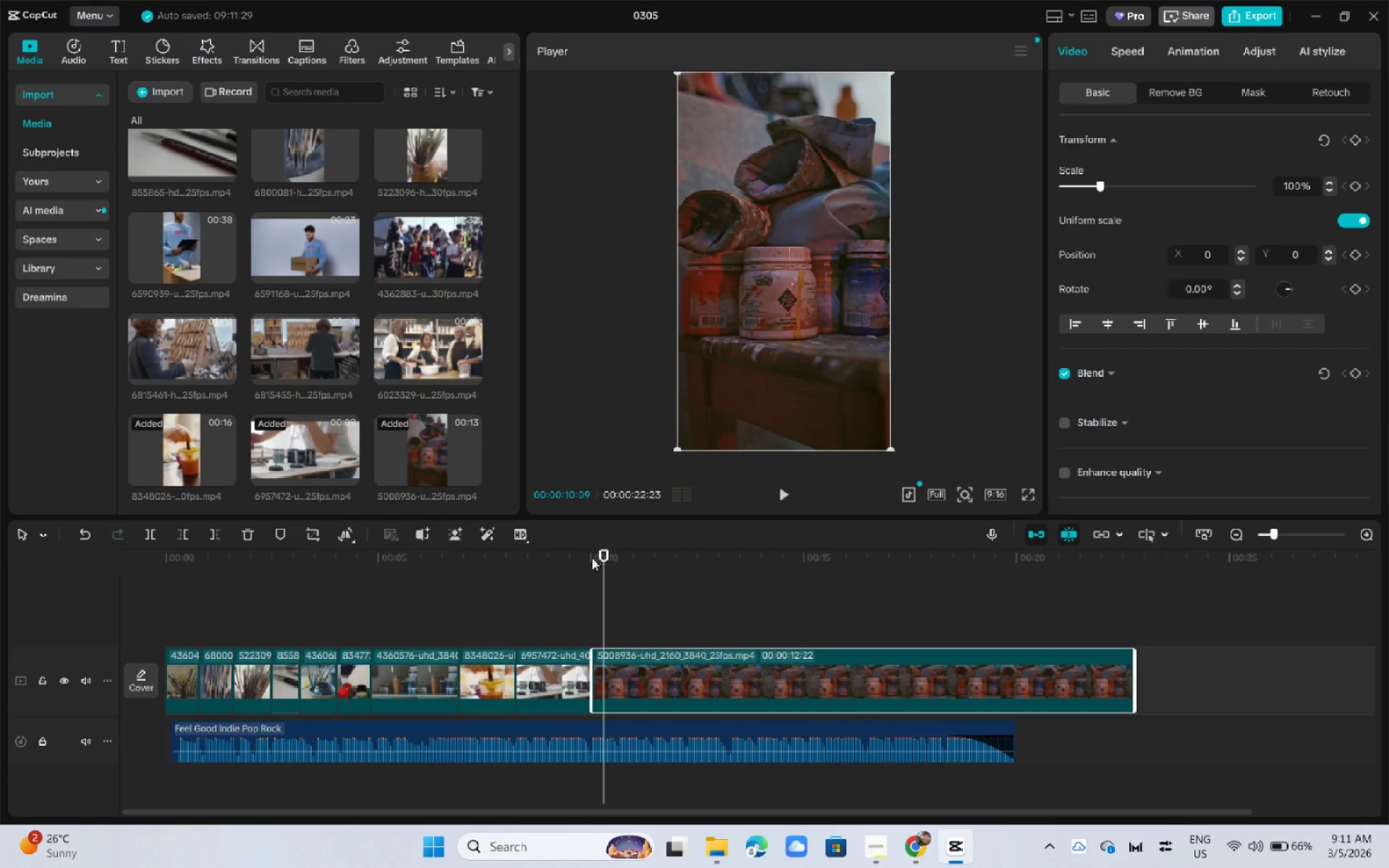 
key(Space)
 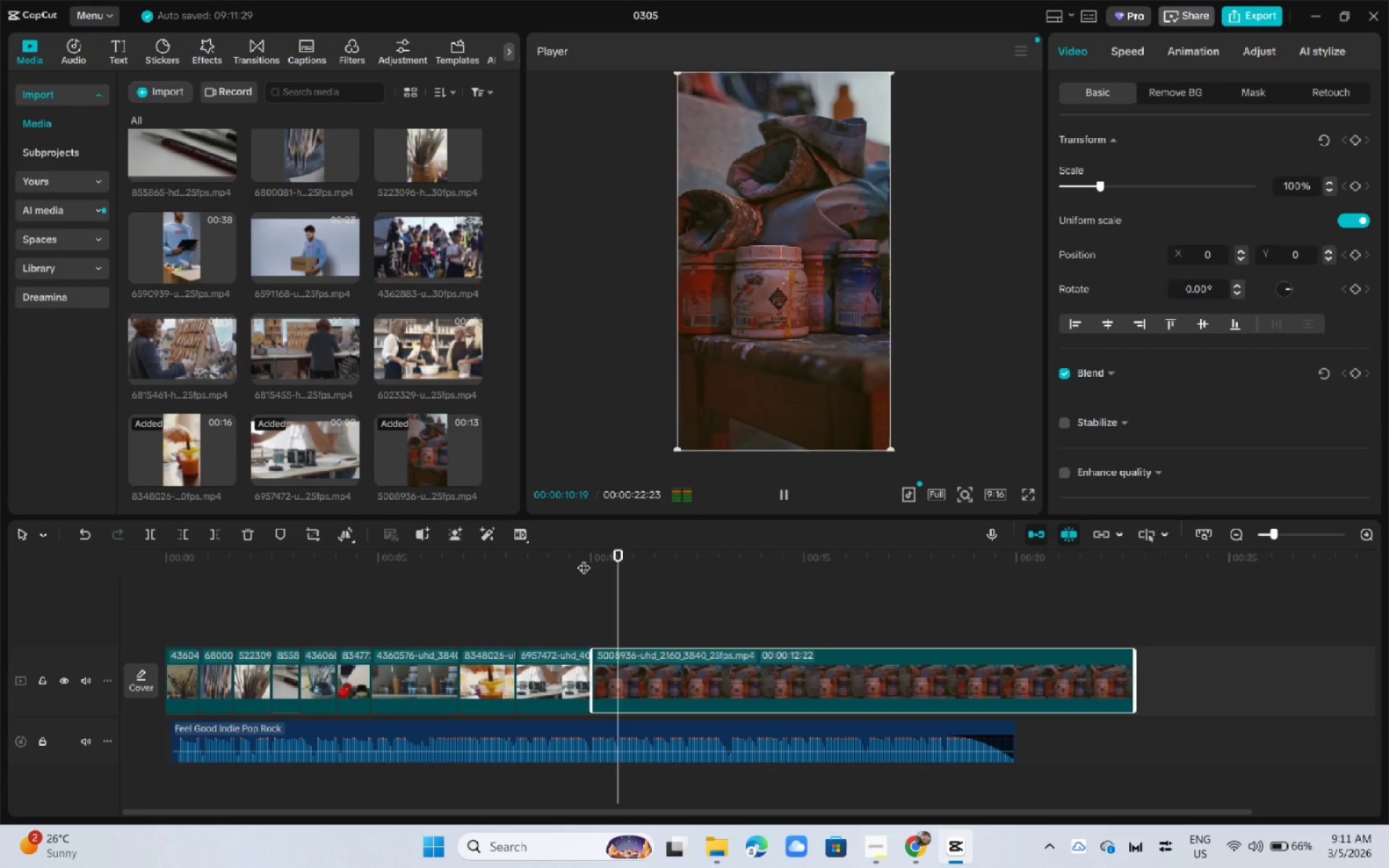 
key(Space)
 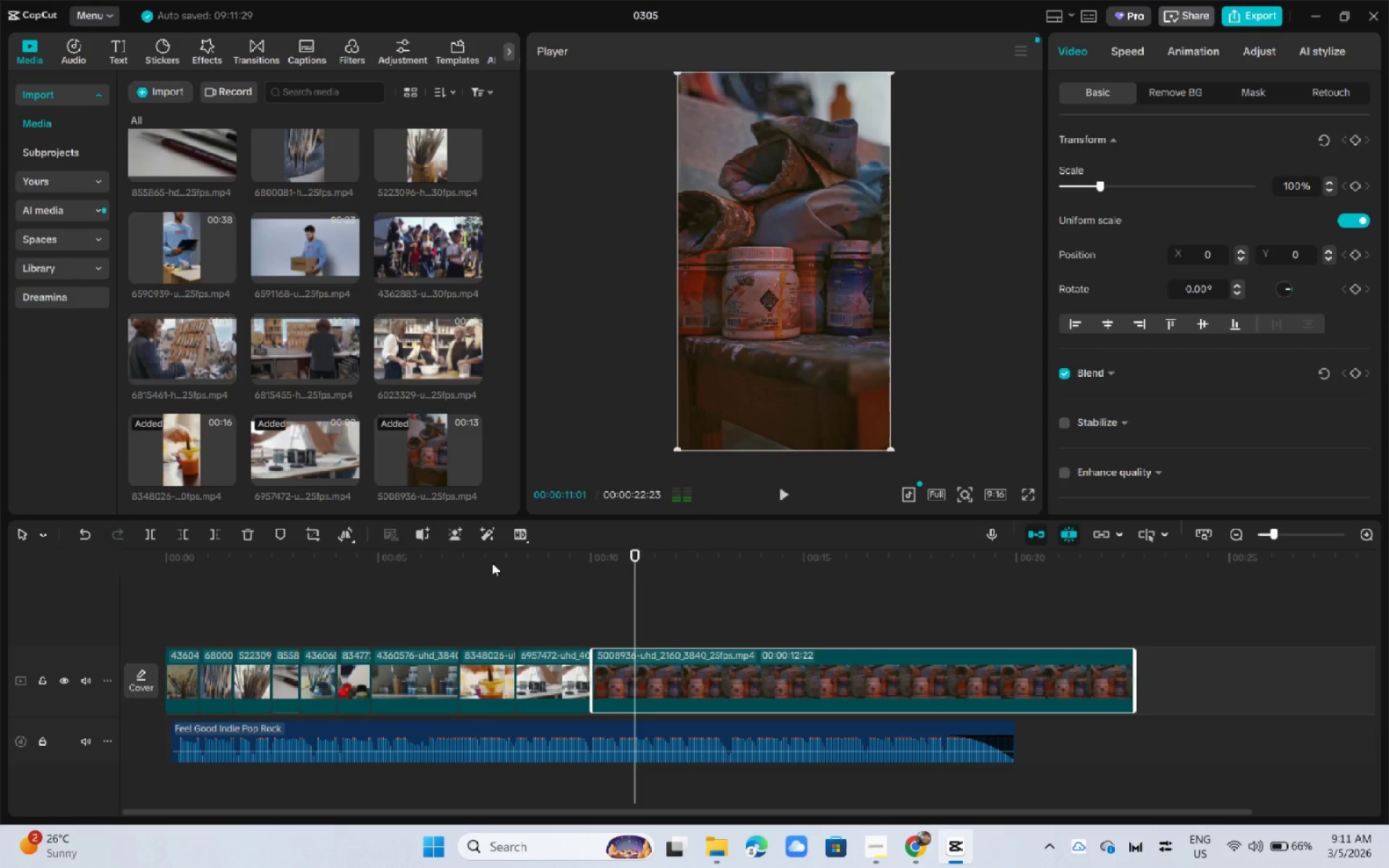 
left_click_drag(start_coordinate=[486, 561], to_coordinate=[415, 561])
 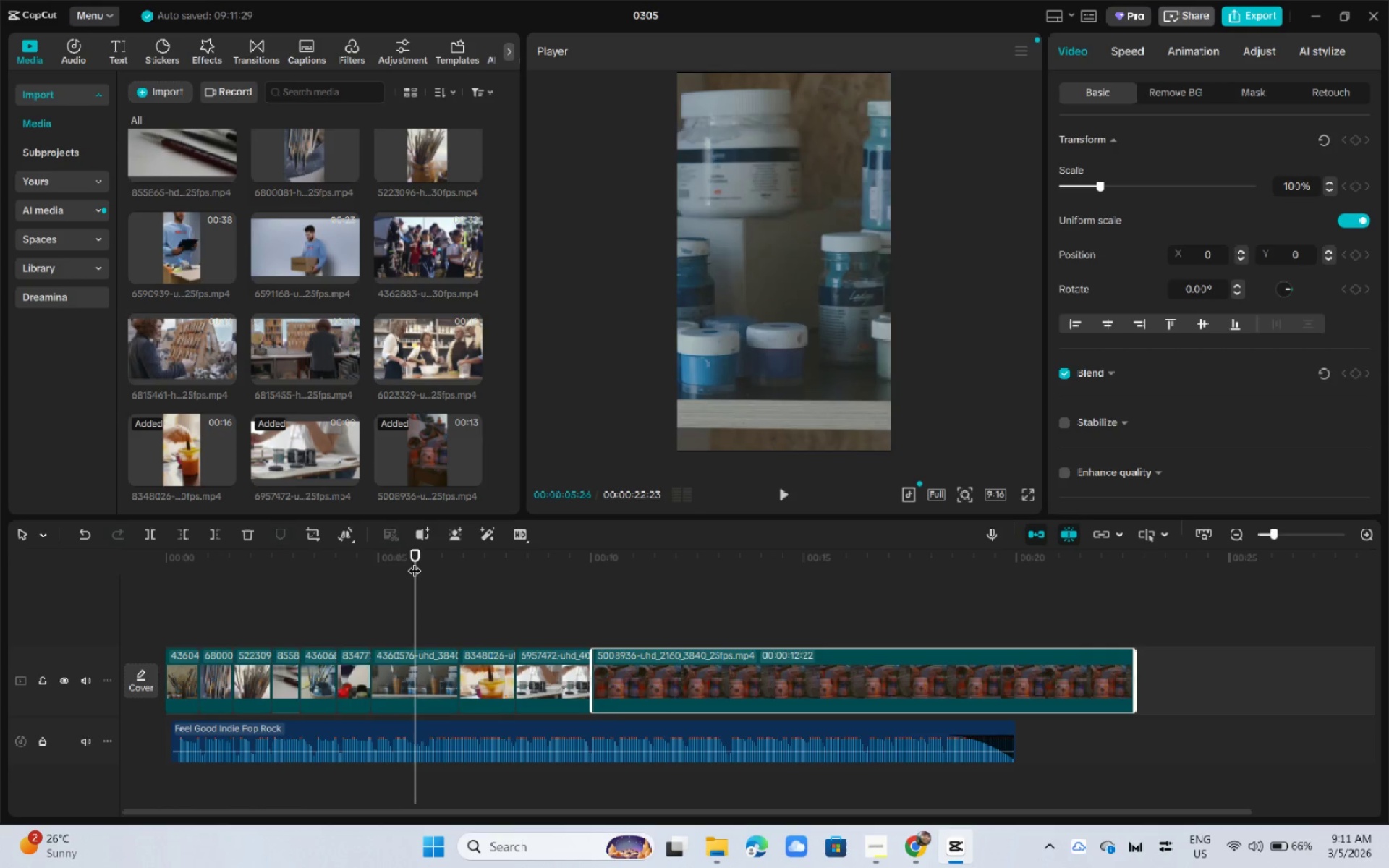 
key(Space)
 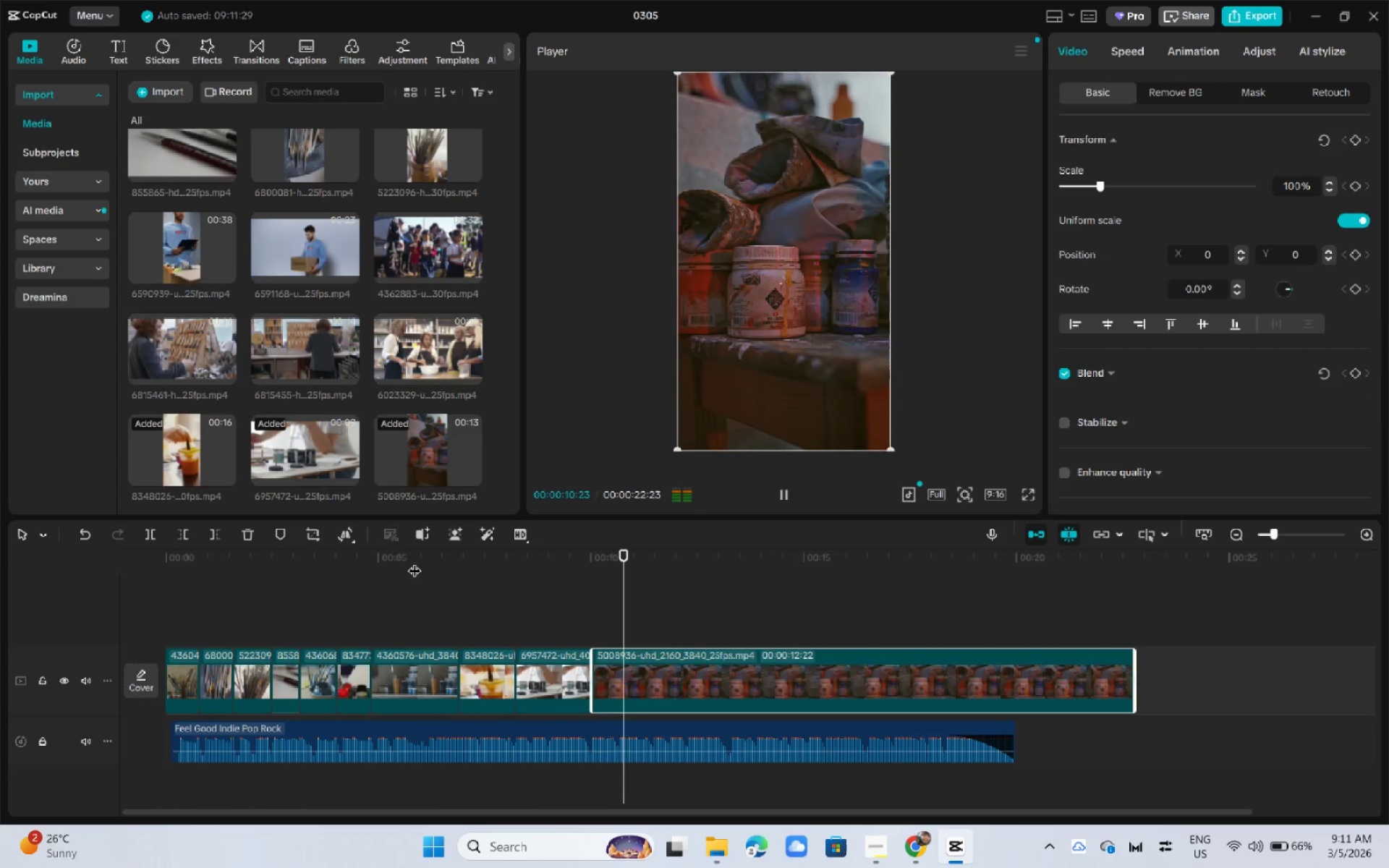 
wait(6.67)
 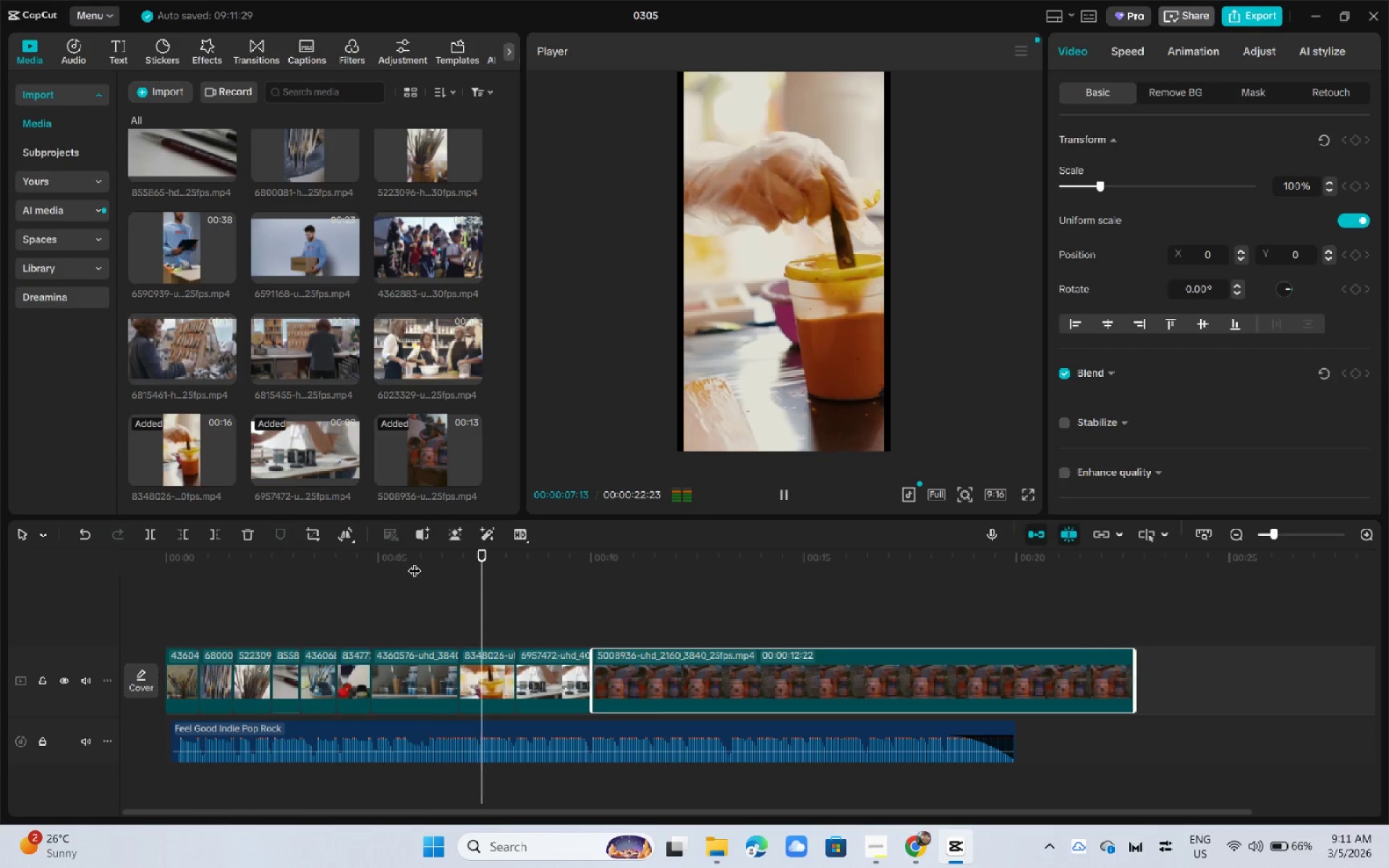 
key(Space)
 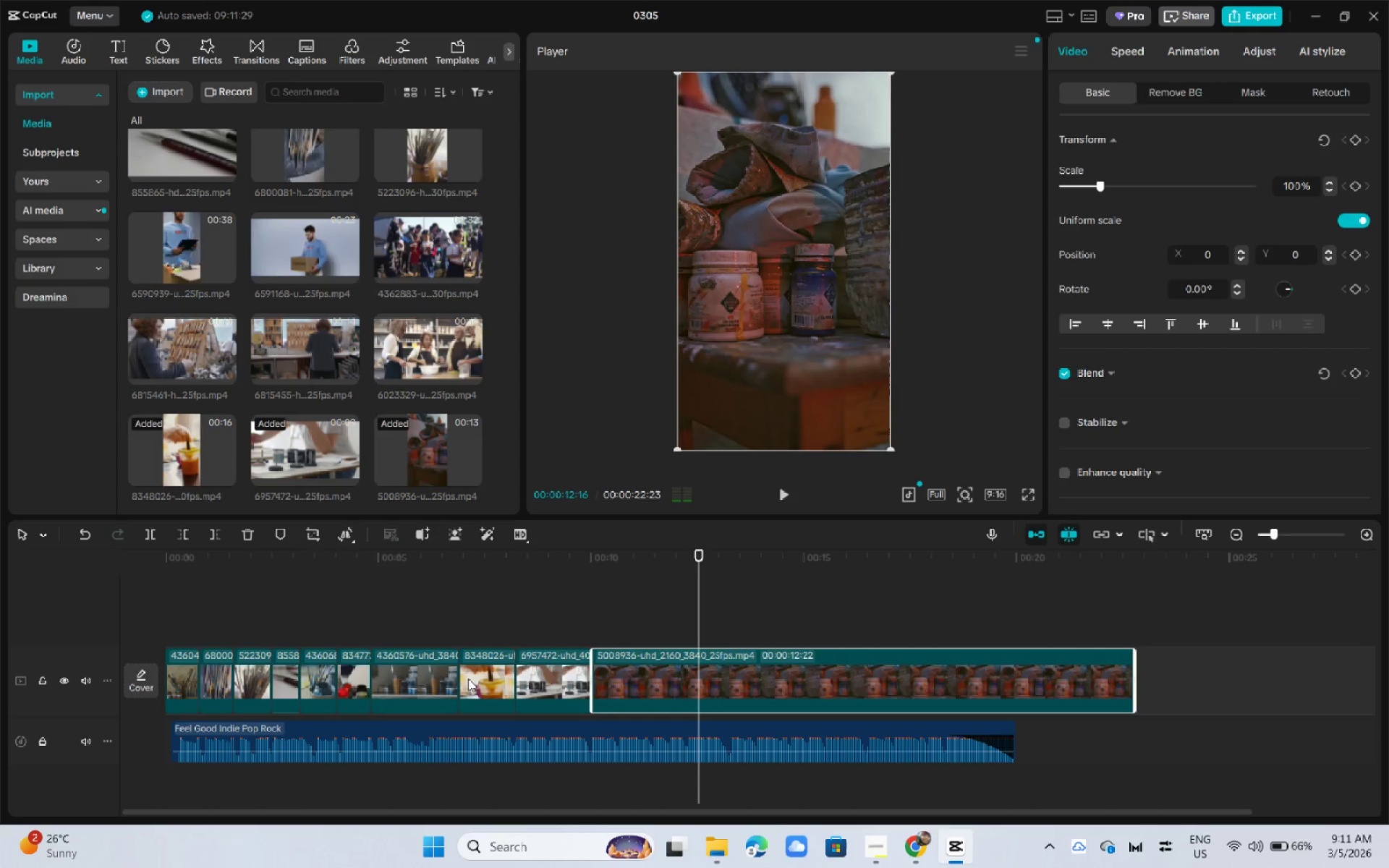 
left_click([468, 678])
 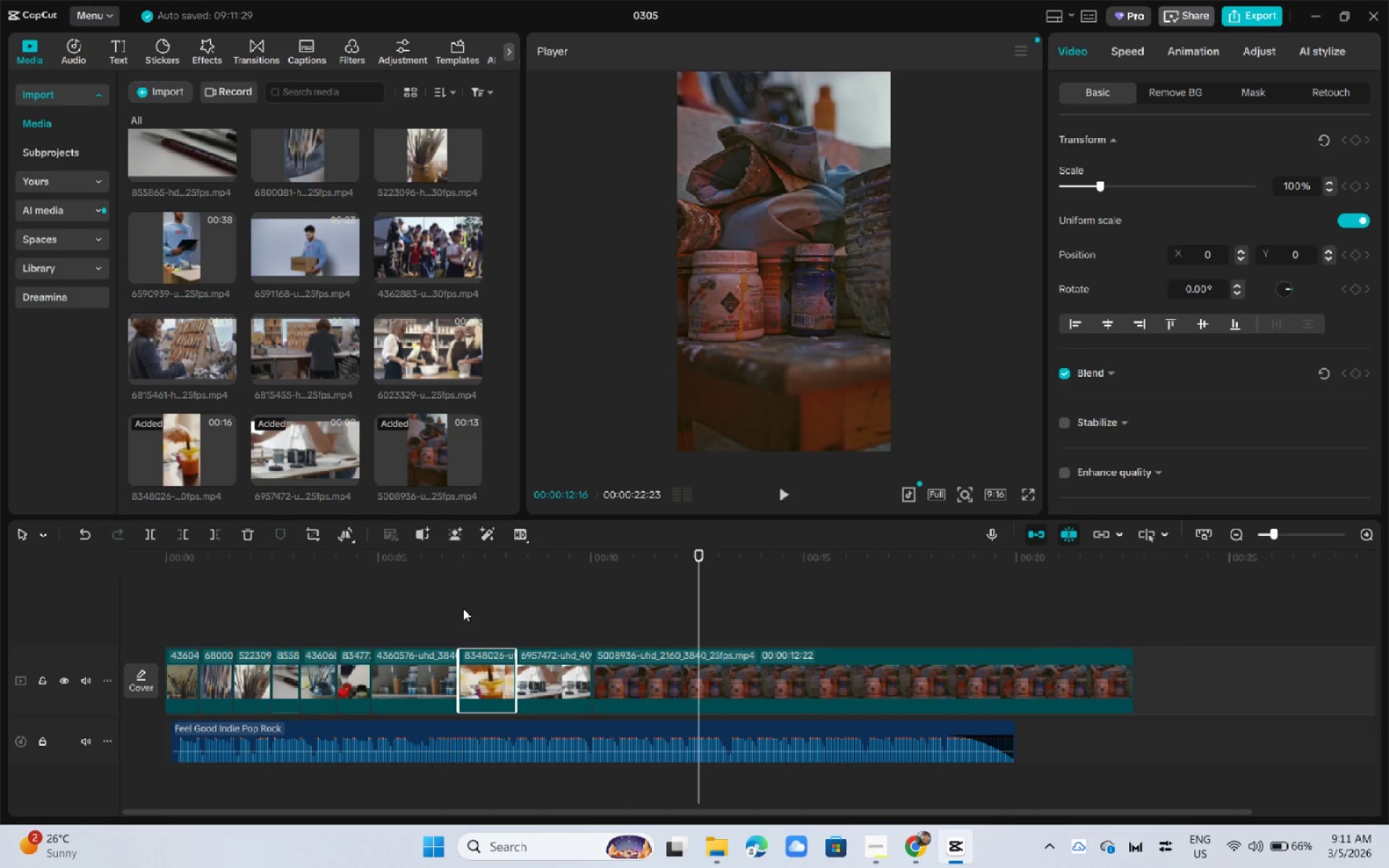 
left_click([433, 572])
 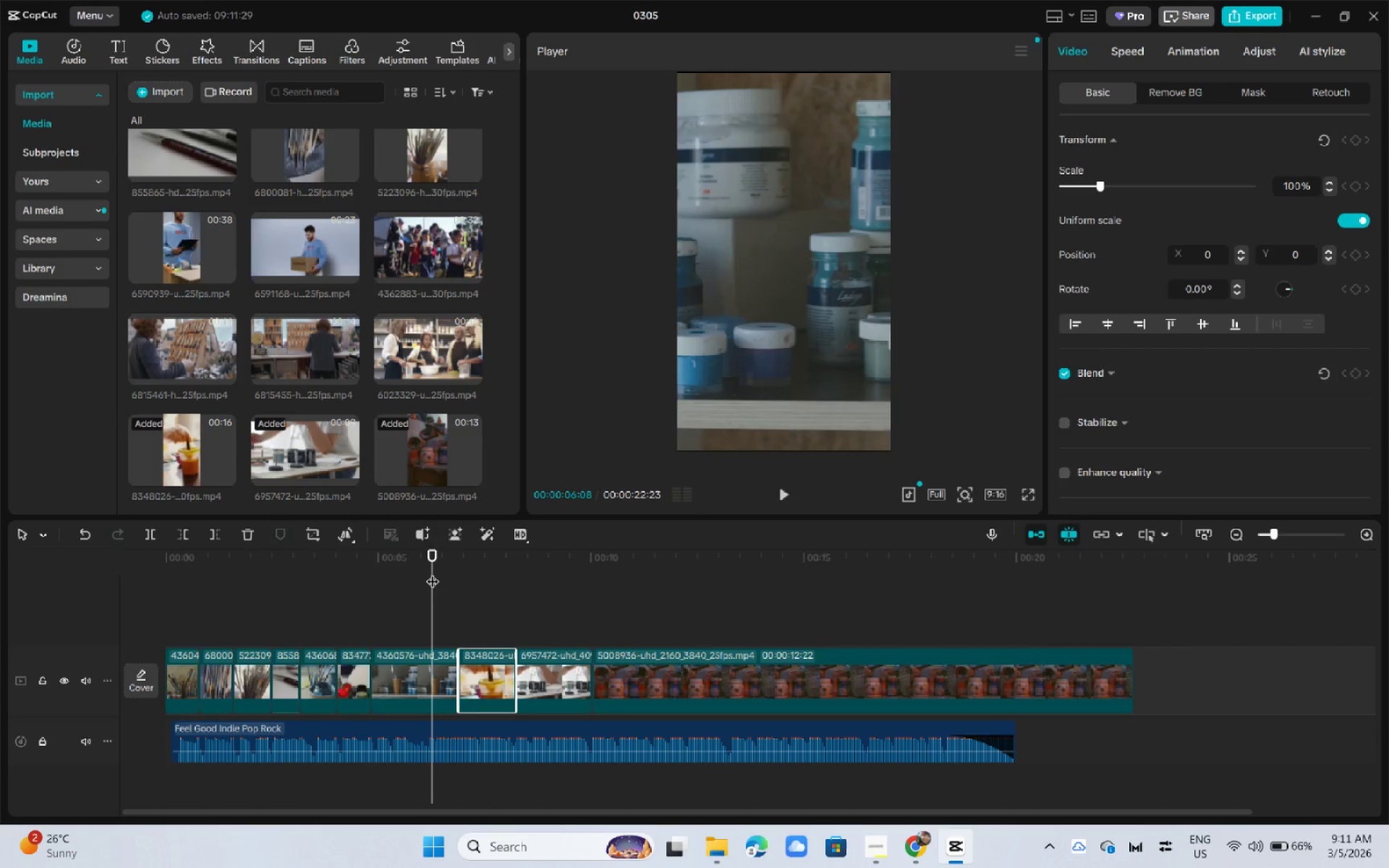 
key(Space)
 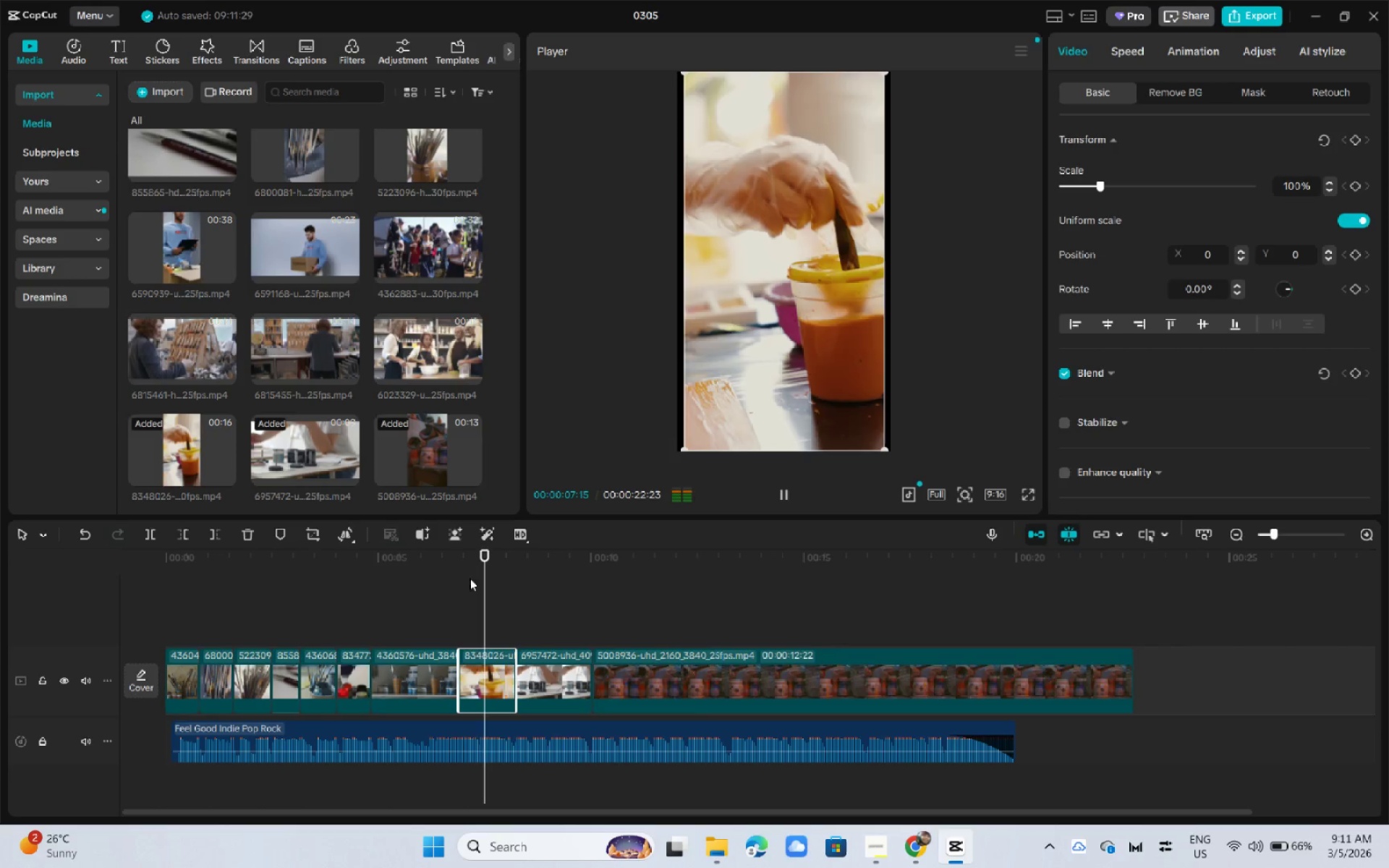 
key(Space)
 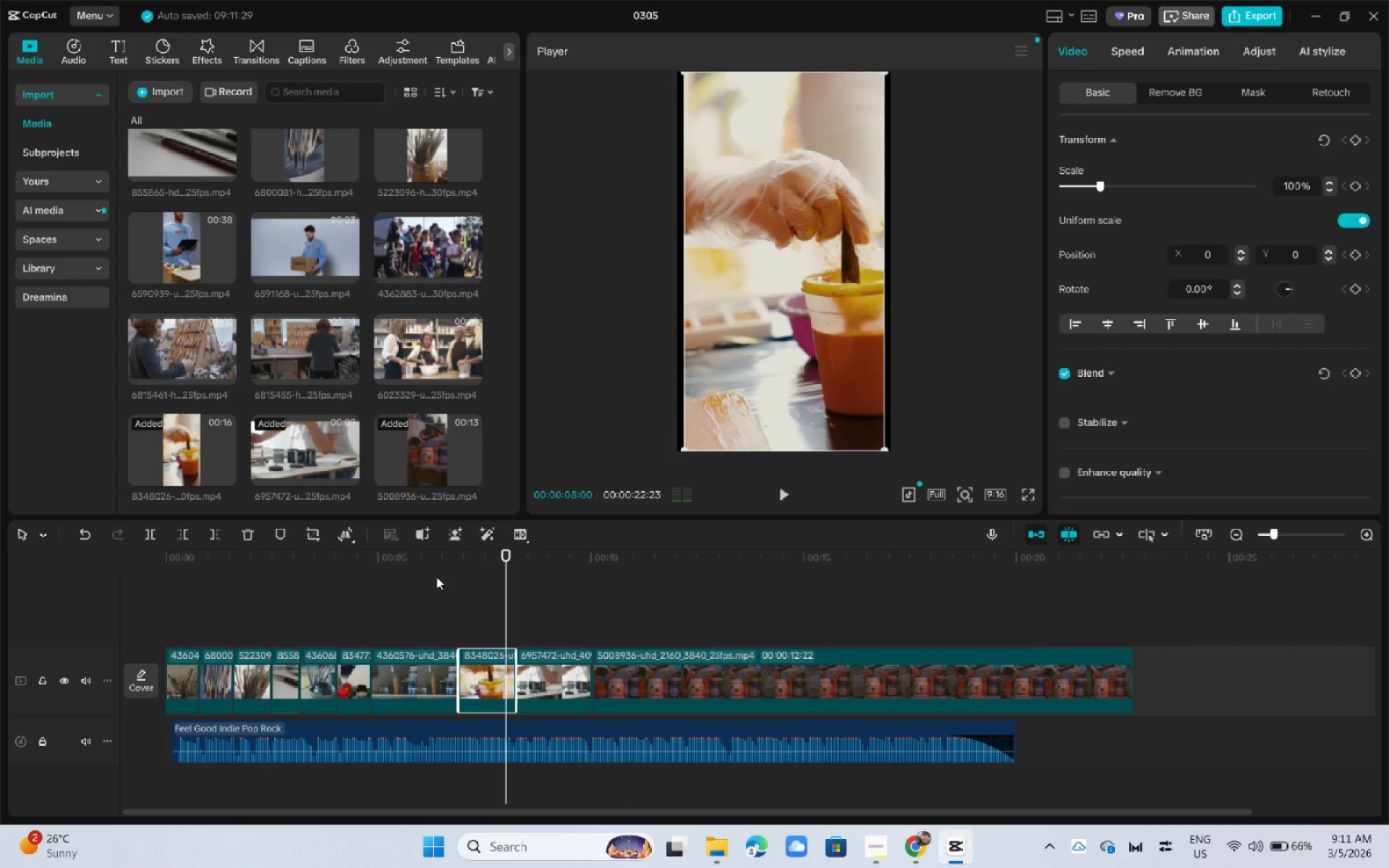 
left_click([428, 562])
 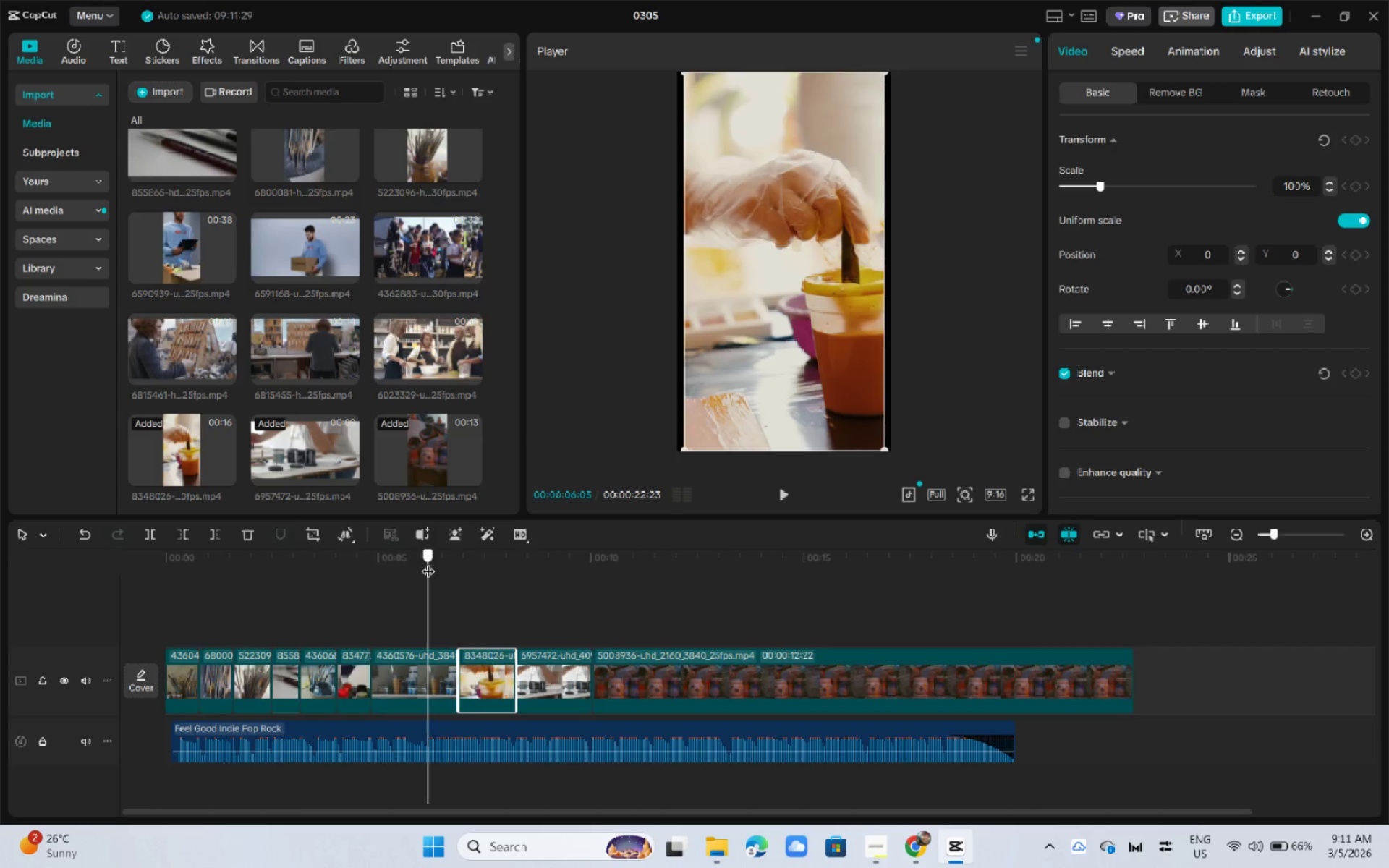 
key(Space)
 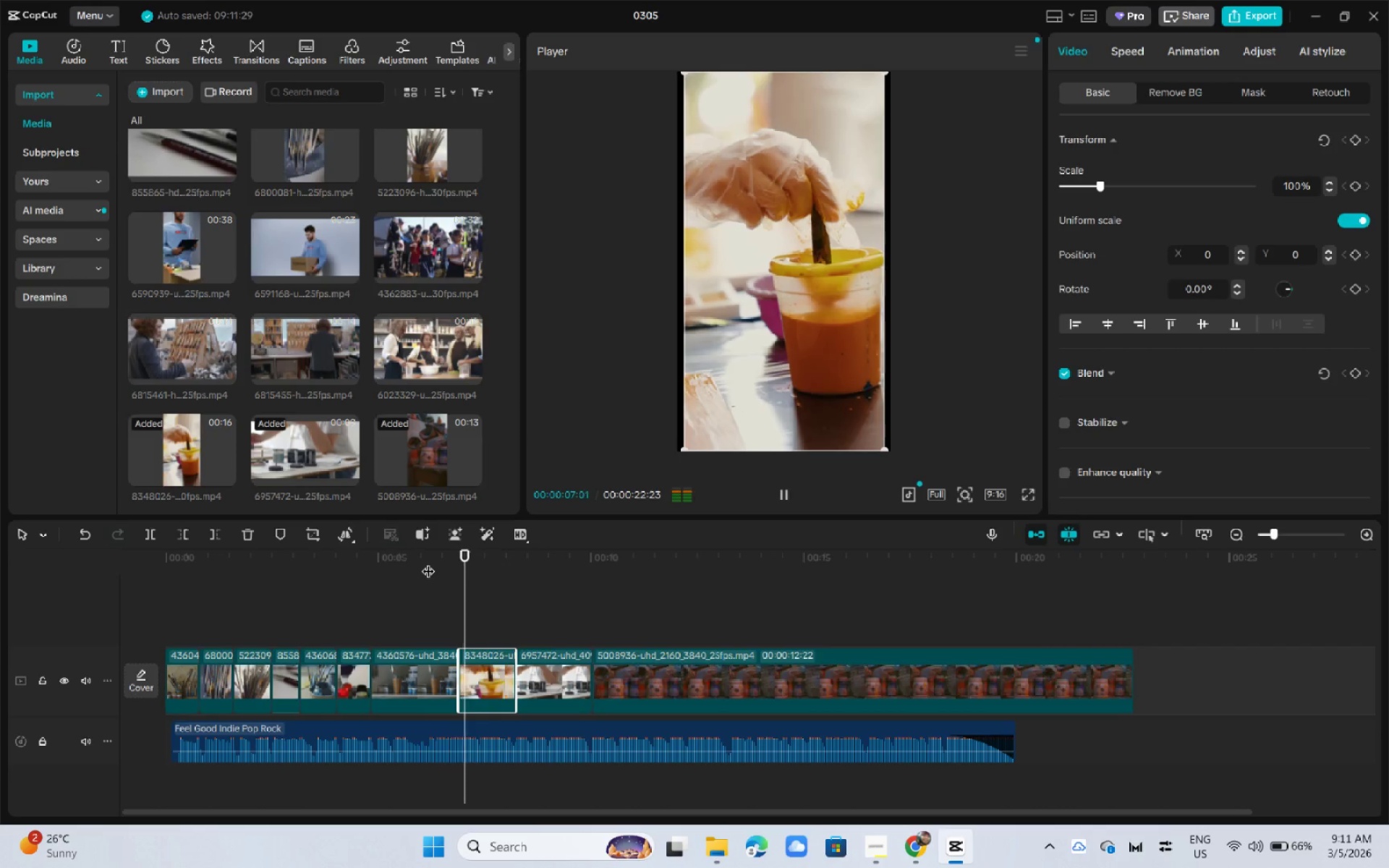 
key(Space)
 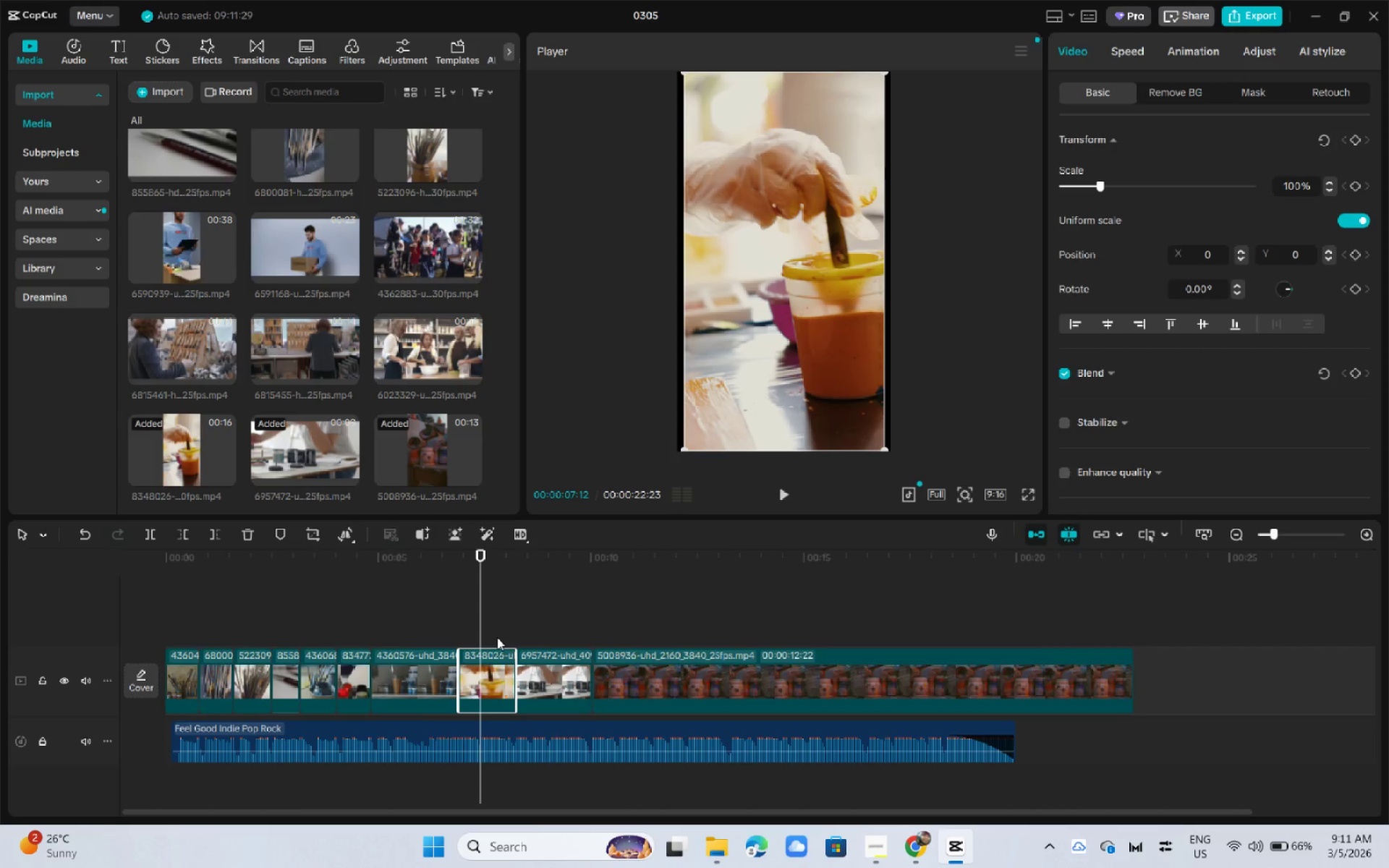 
left_click([497, 661])
 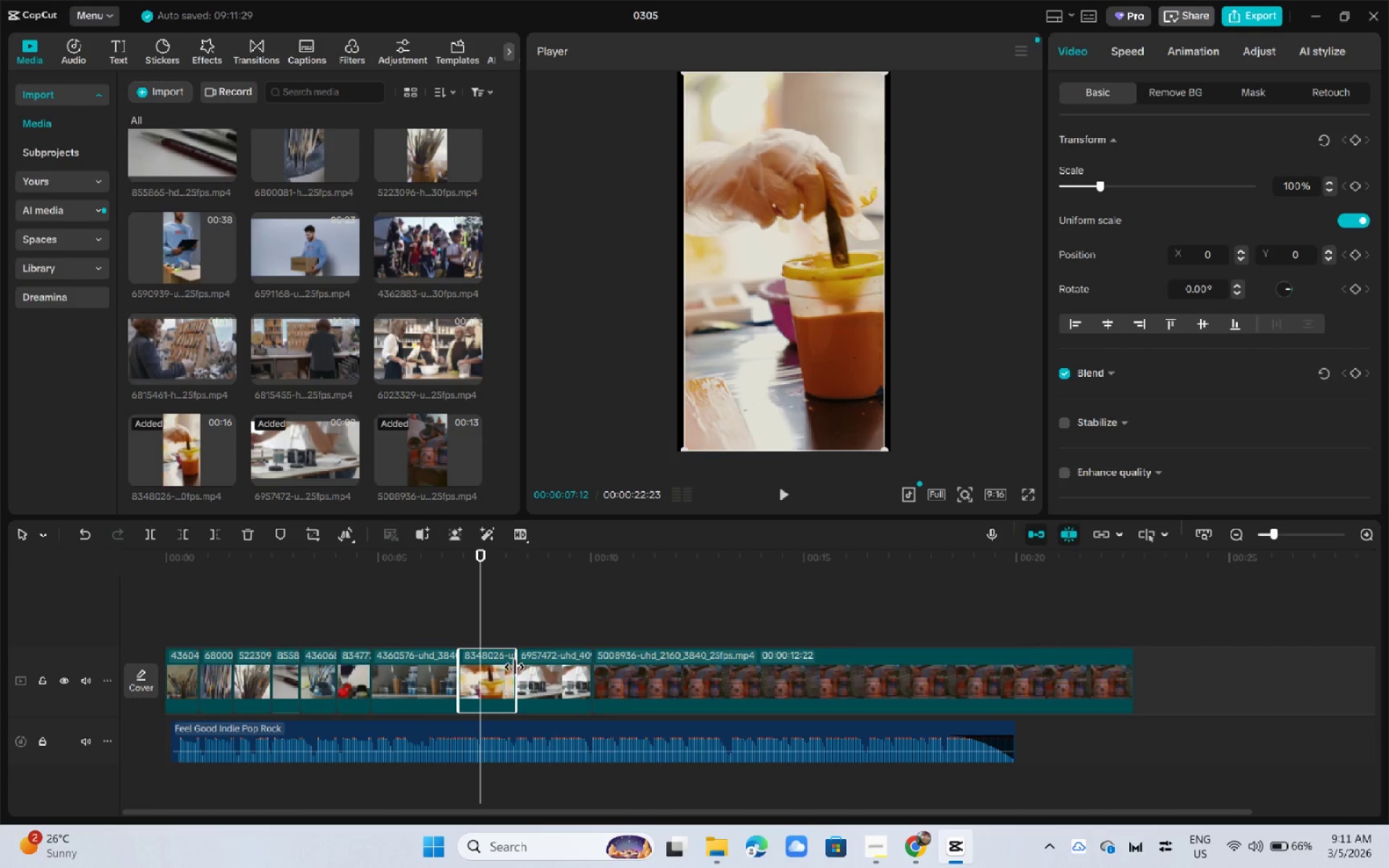 
left_click_drag(start_coordinate=[514, 668], to_coordinate=[477, 673])
 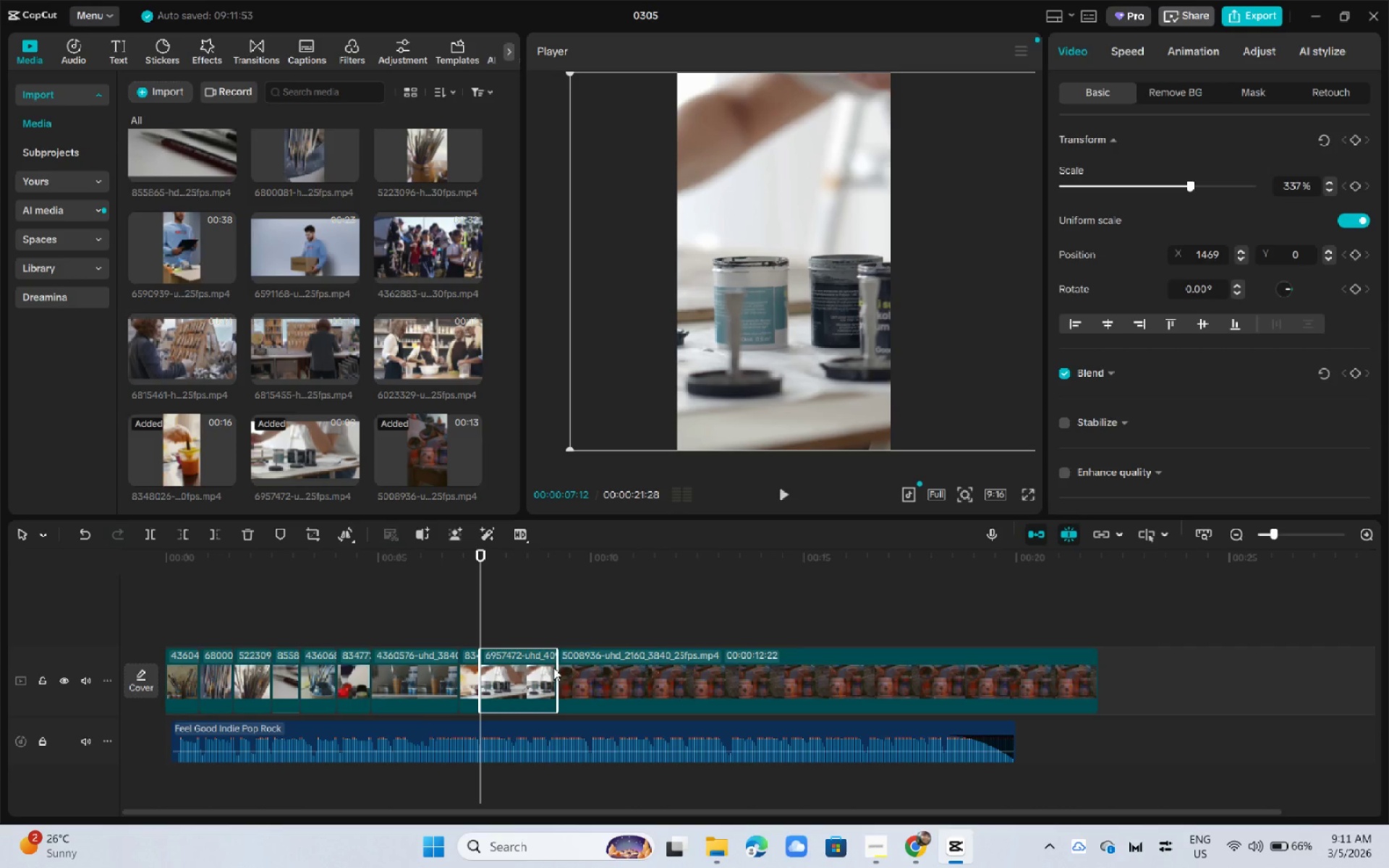 
left_click_drag(start_coordinate=[555, 668], to_coordinate=[498, 675])
 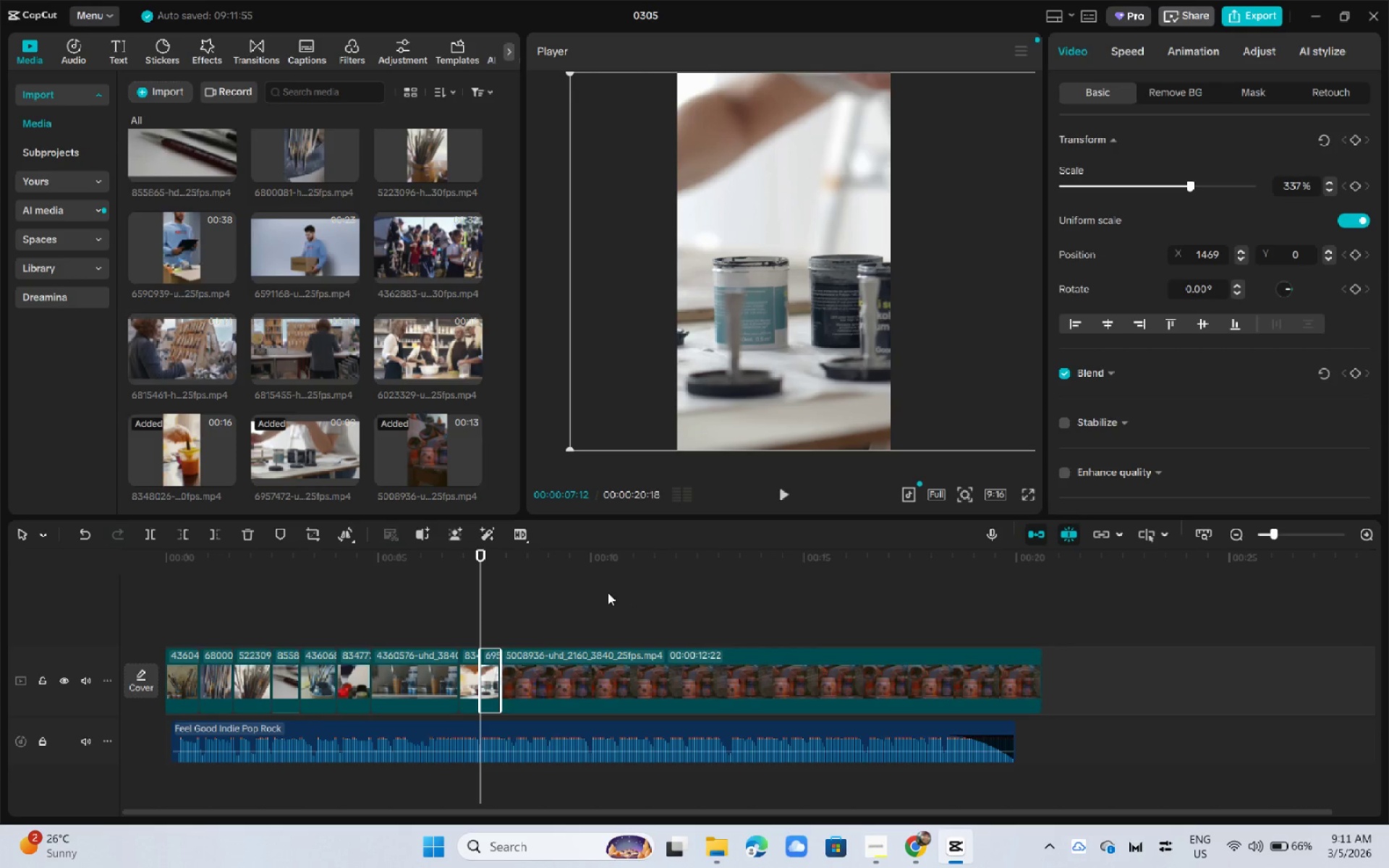 
left_click_drag(start_coordinate=[532, 577], to_coordinate=[527, 575])
 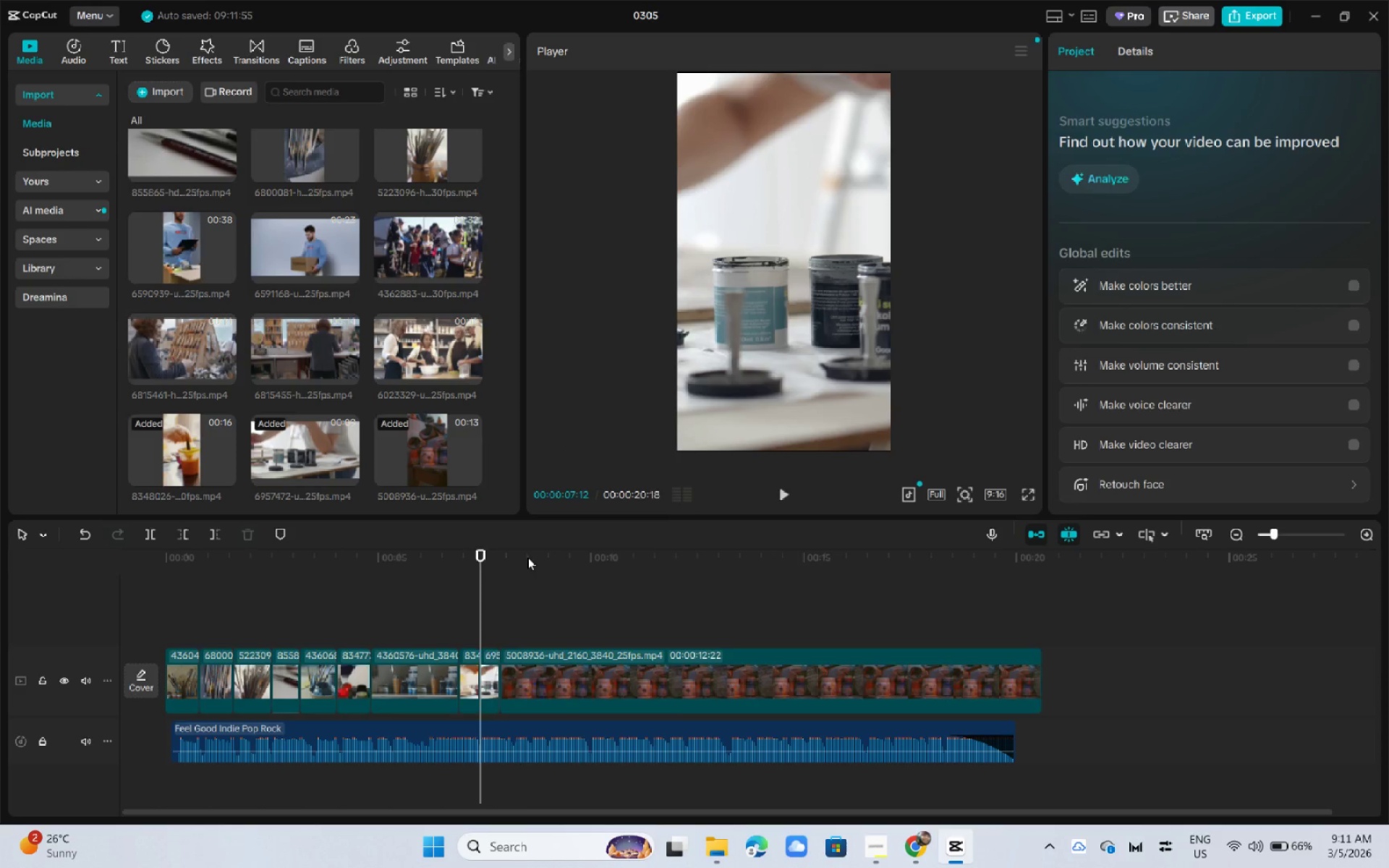 
left_click_drag(start_coordinate=[527, 557], to_coordinate=[539, 560])
 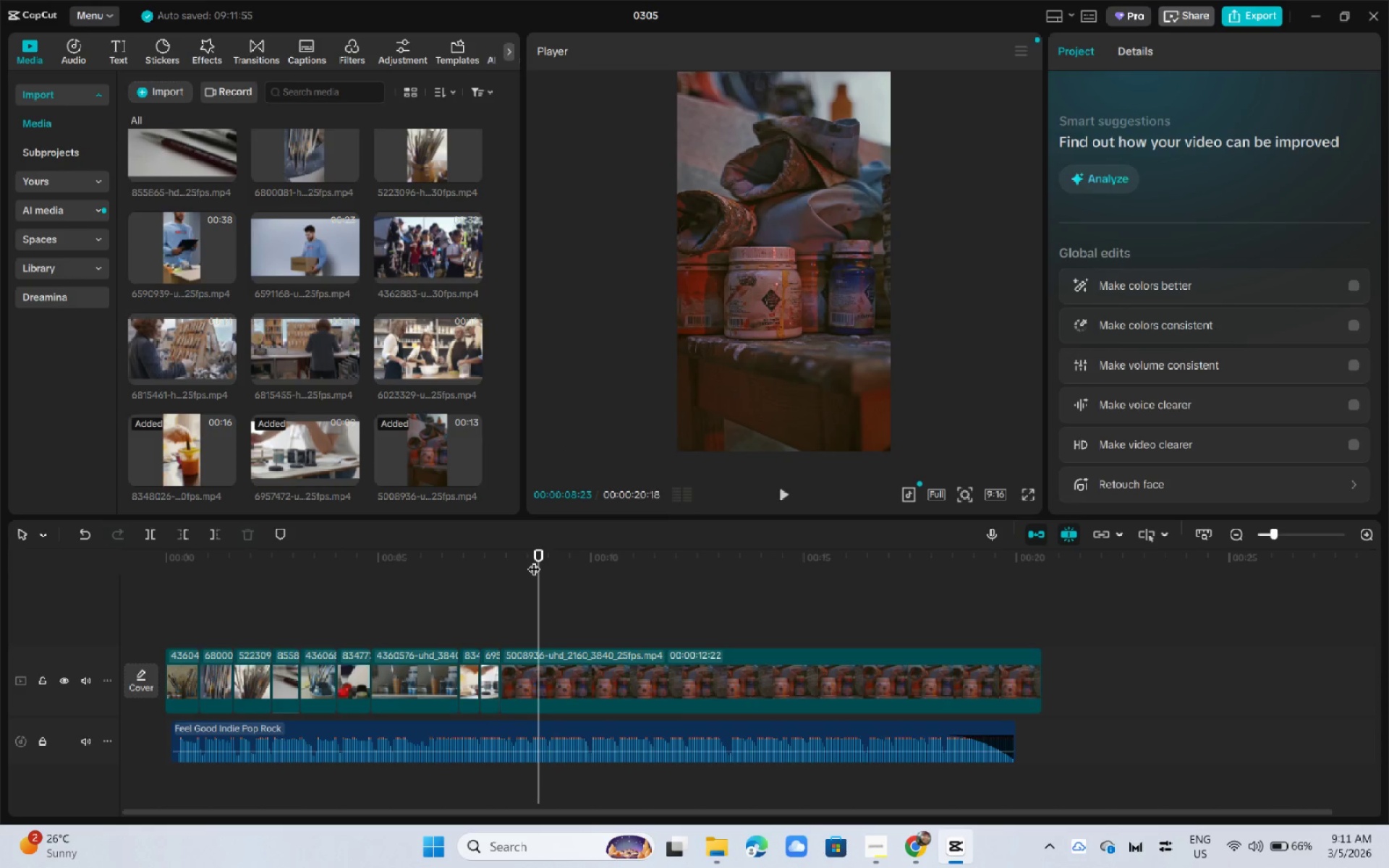 
key(Control+B)
 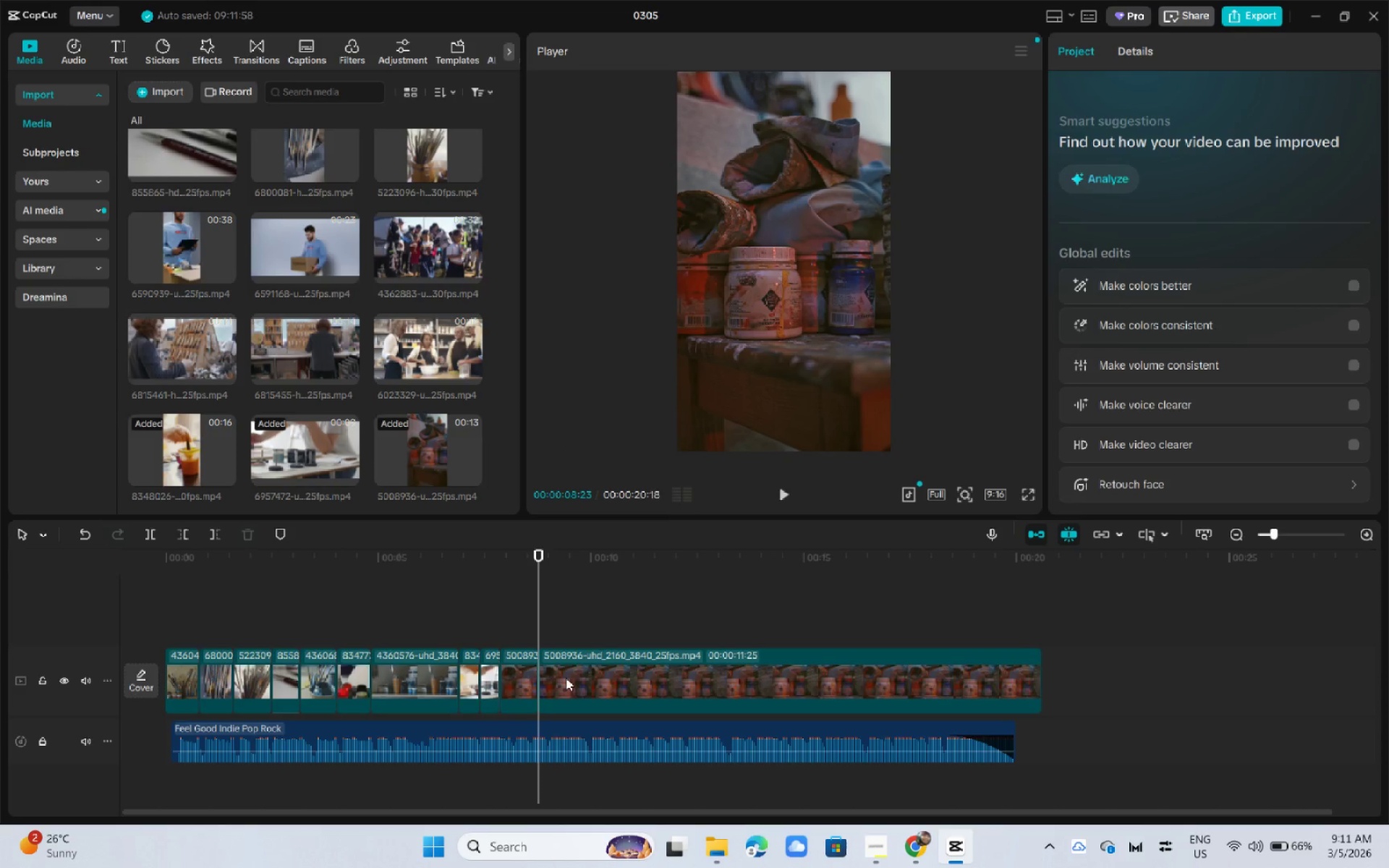 
left_click([566, 686])
 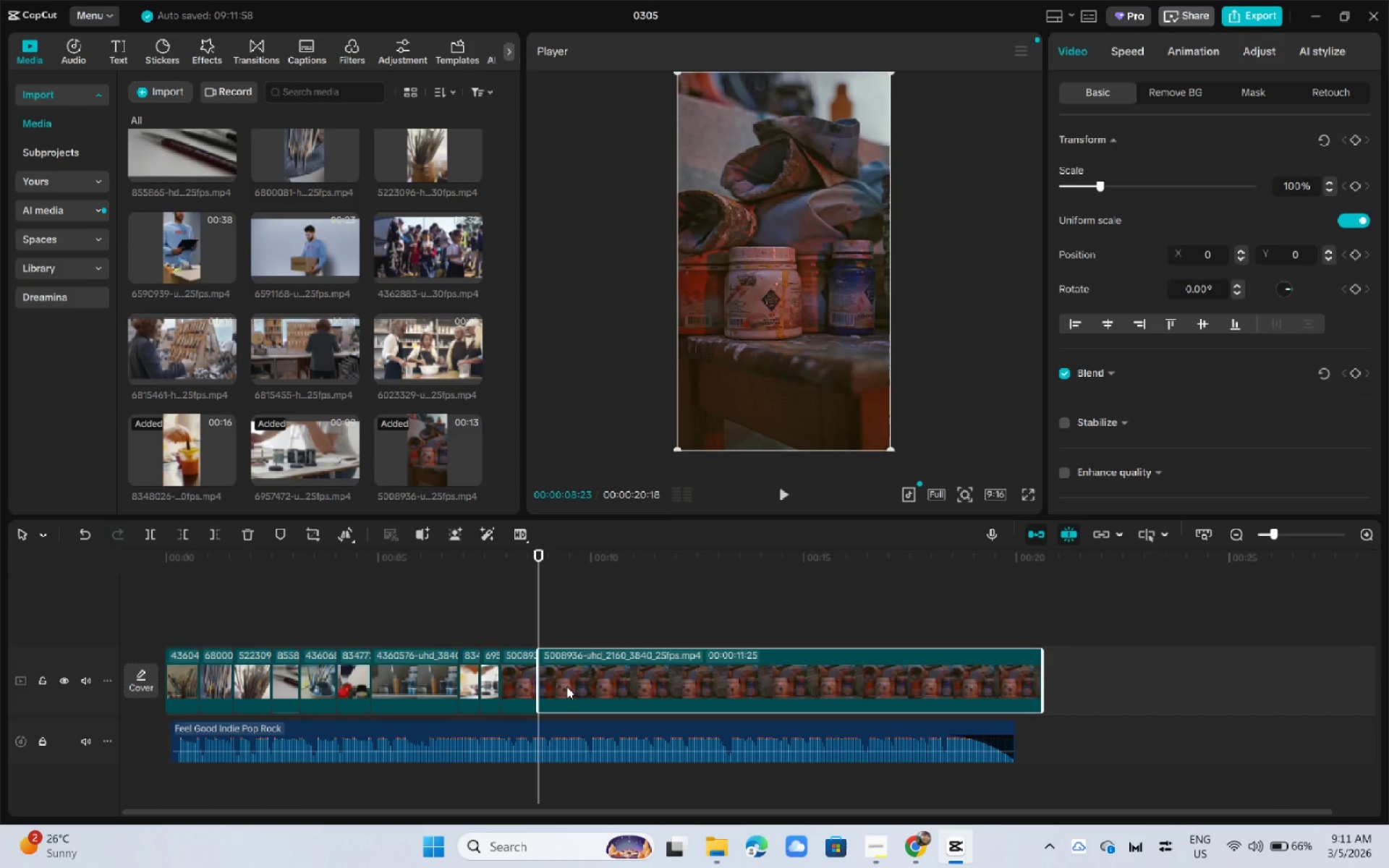 
key(Delete)
 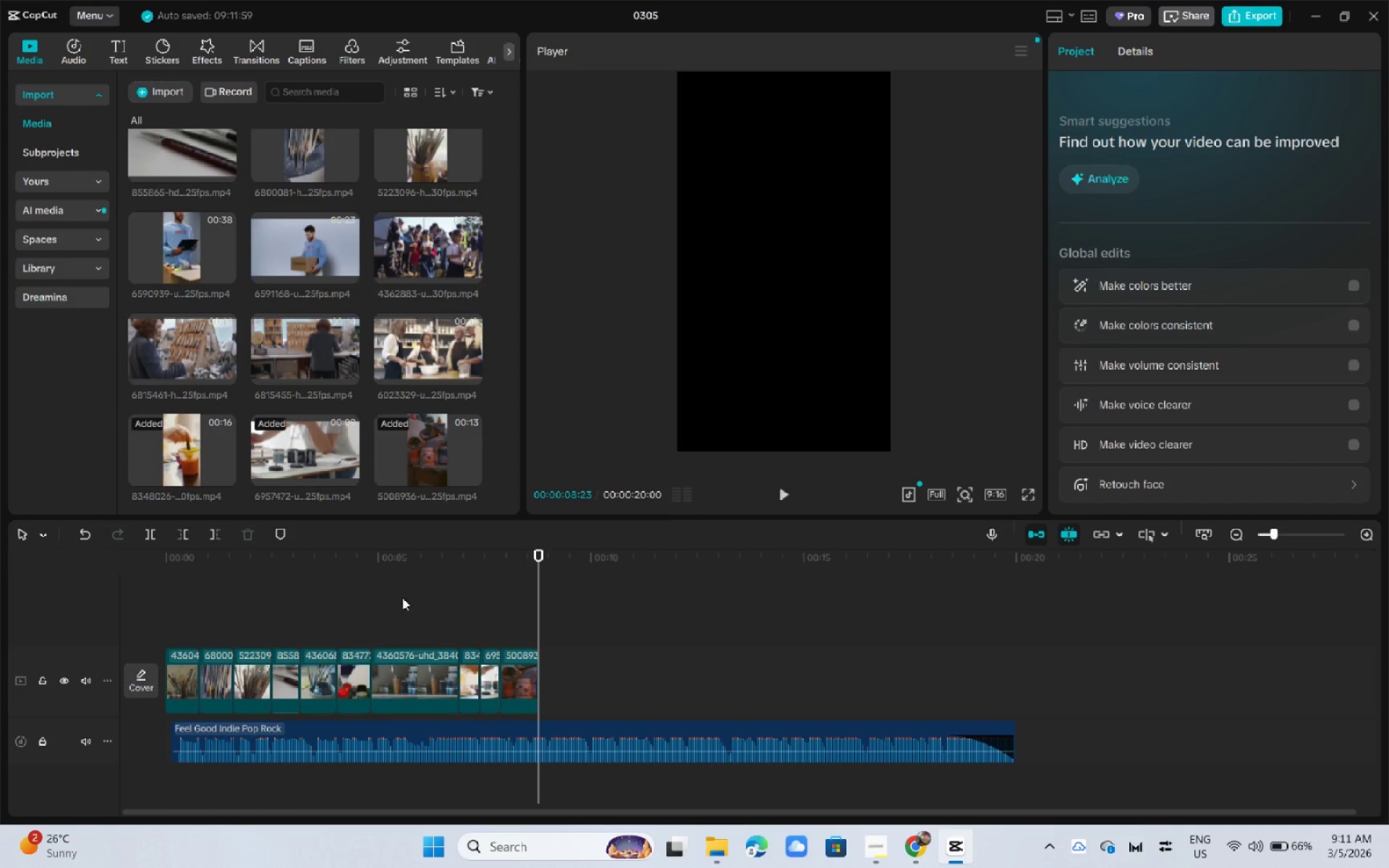 
left_click([418, 566])
 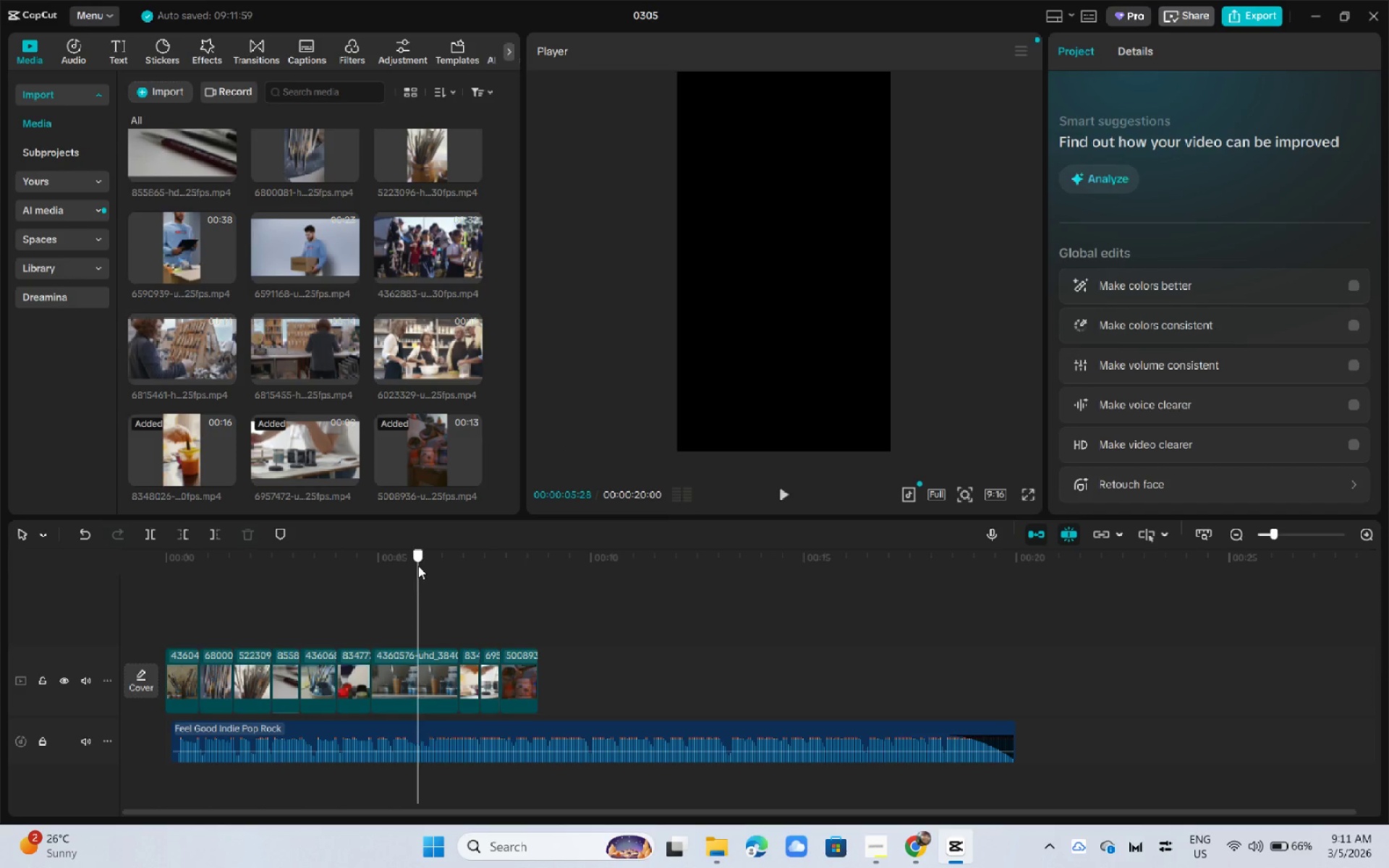 
key(Space)
 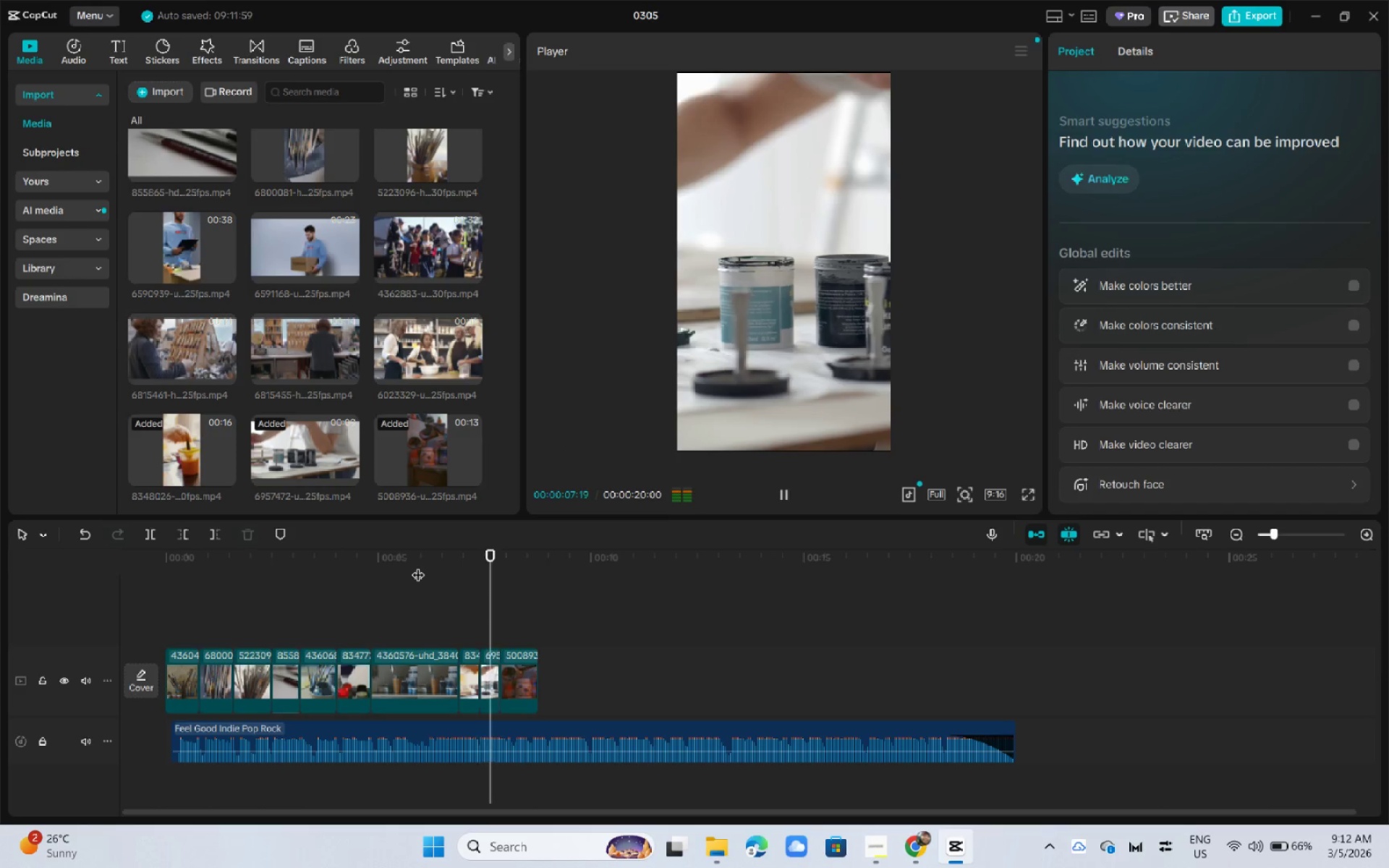 
key(Space)
 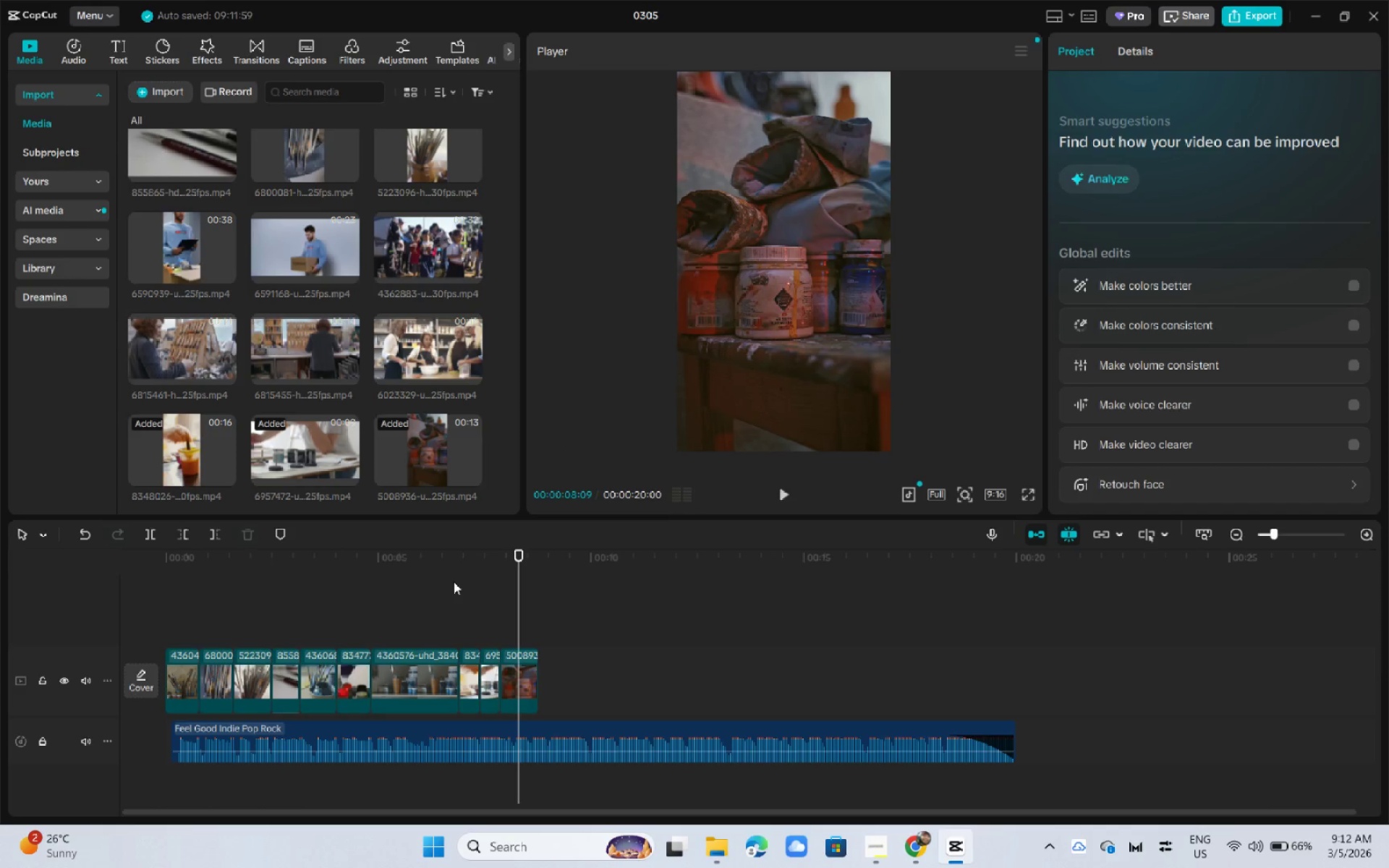 
left_click_drag(start_coordinate=[449, 574], to_coordinate=[441, 571])
 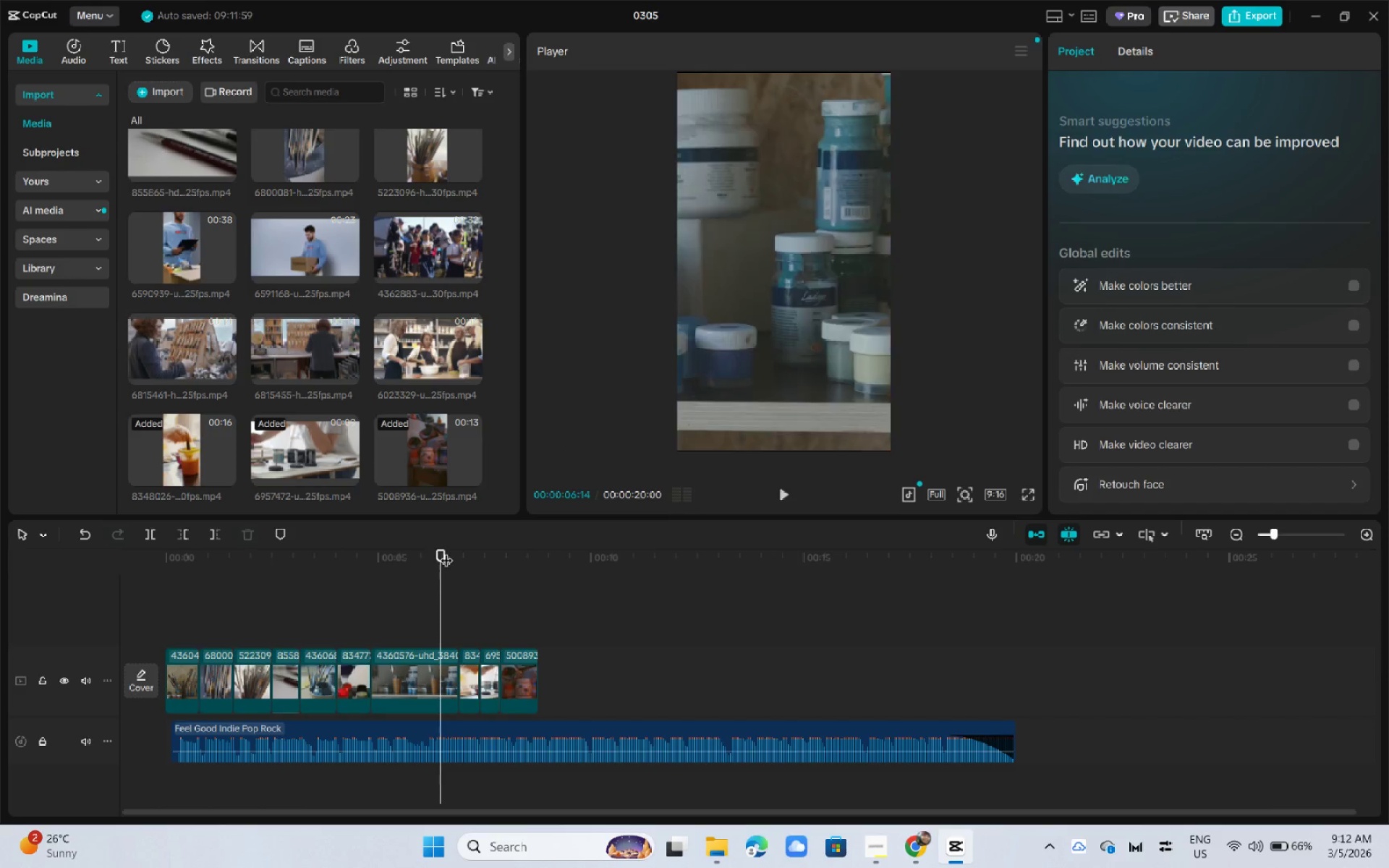 
key(Space)
 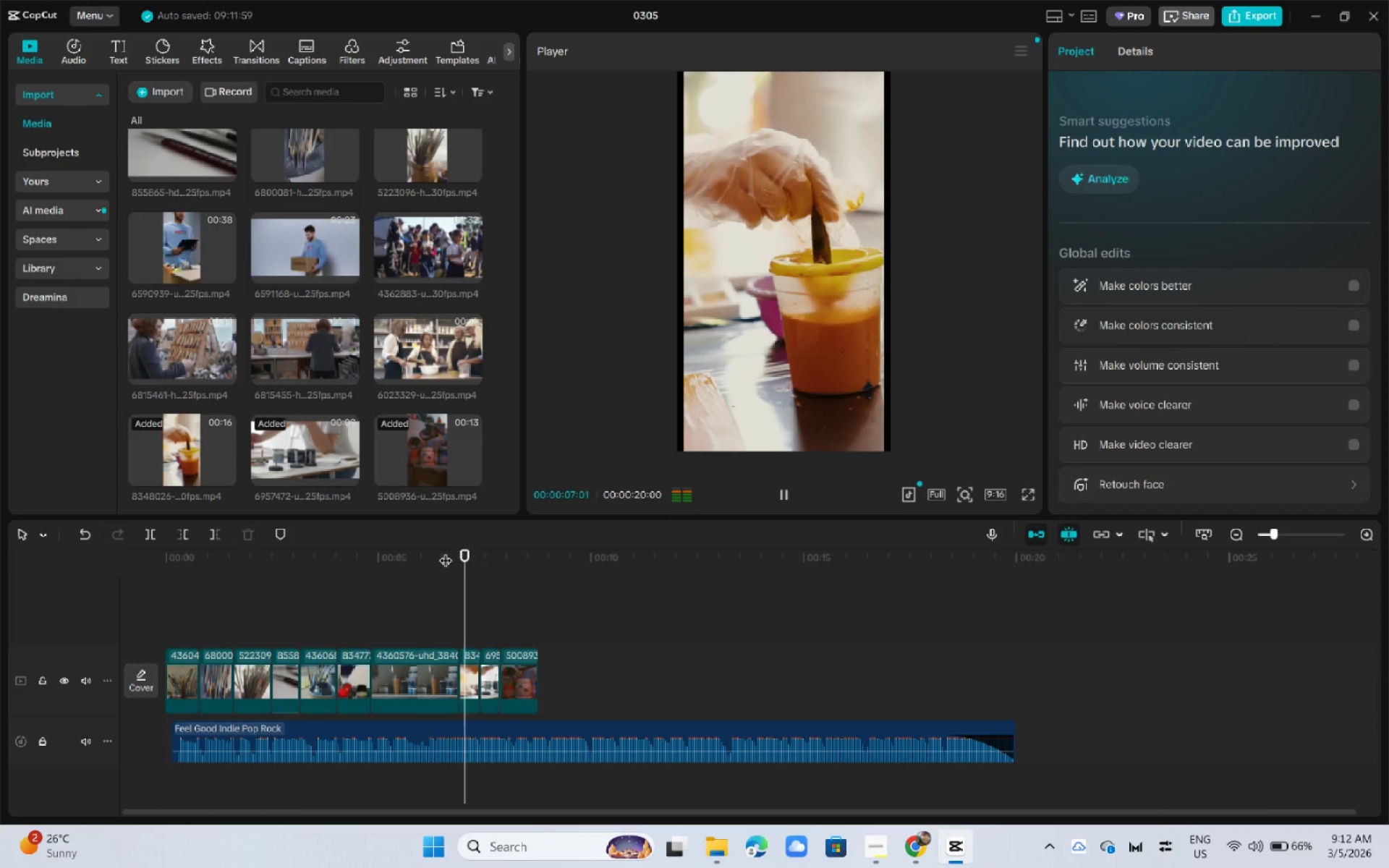 
key(Space)
 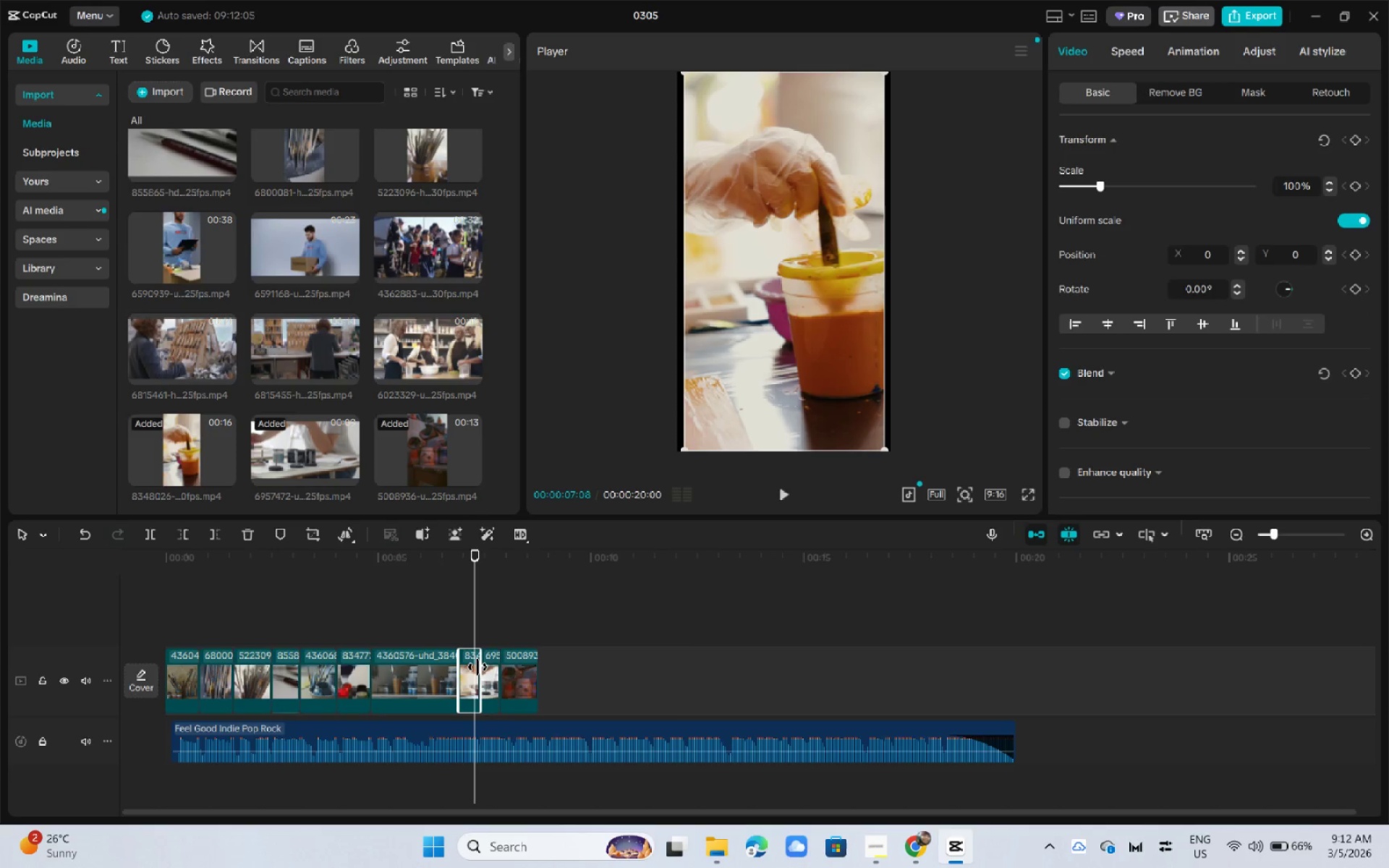 
key(Space)
 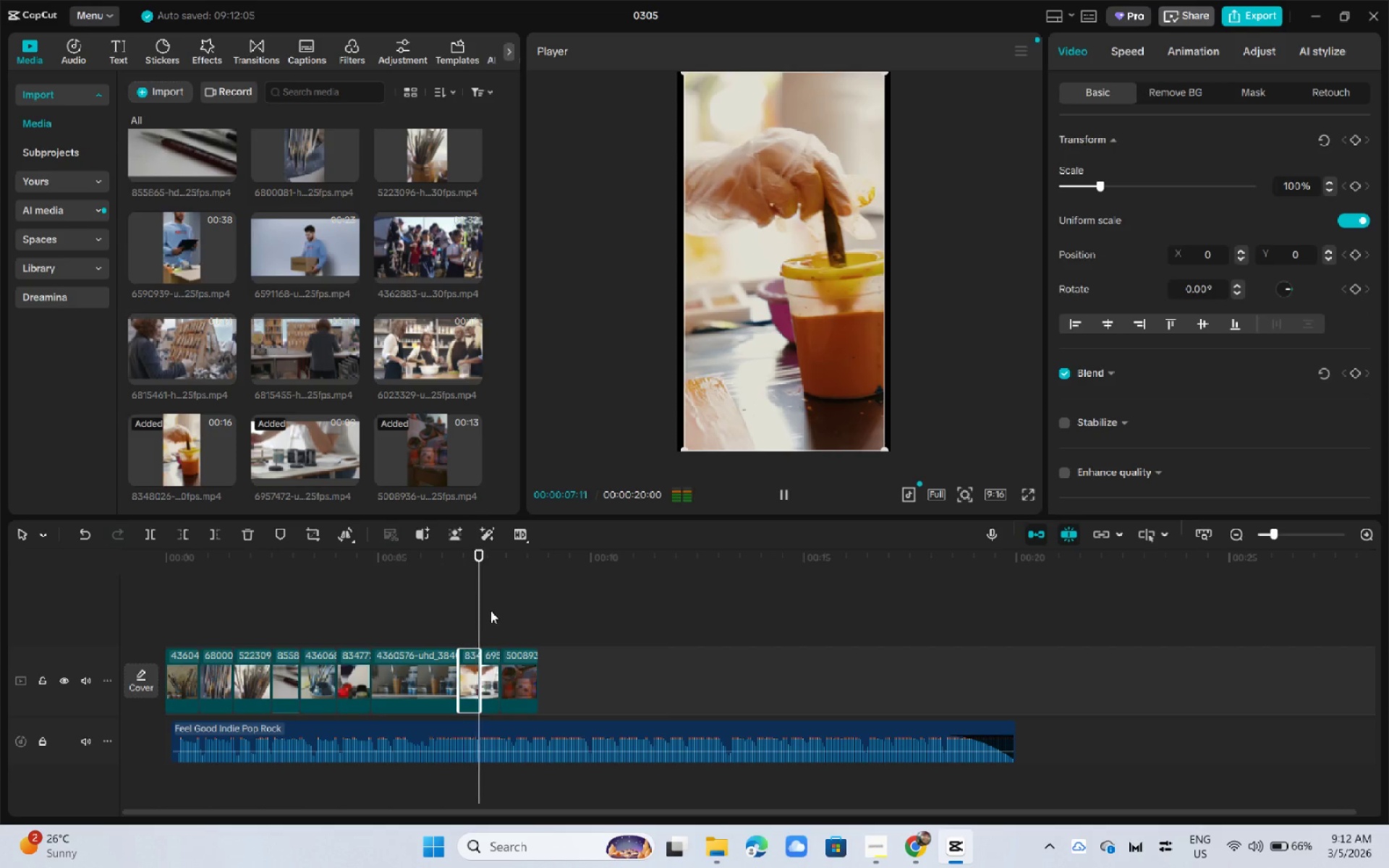 
key(Space)
 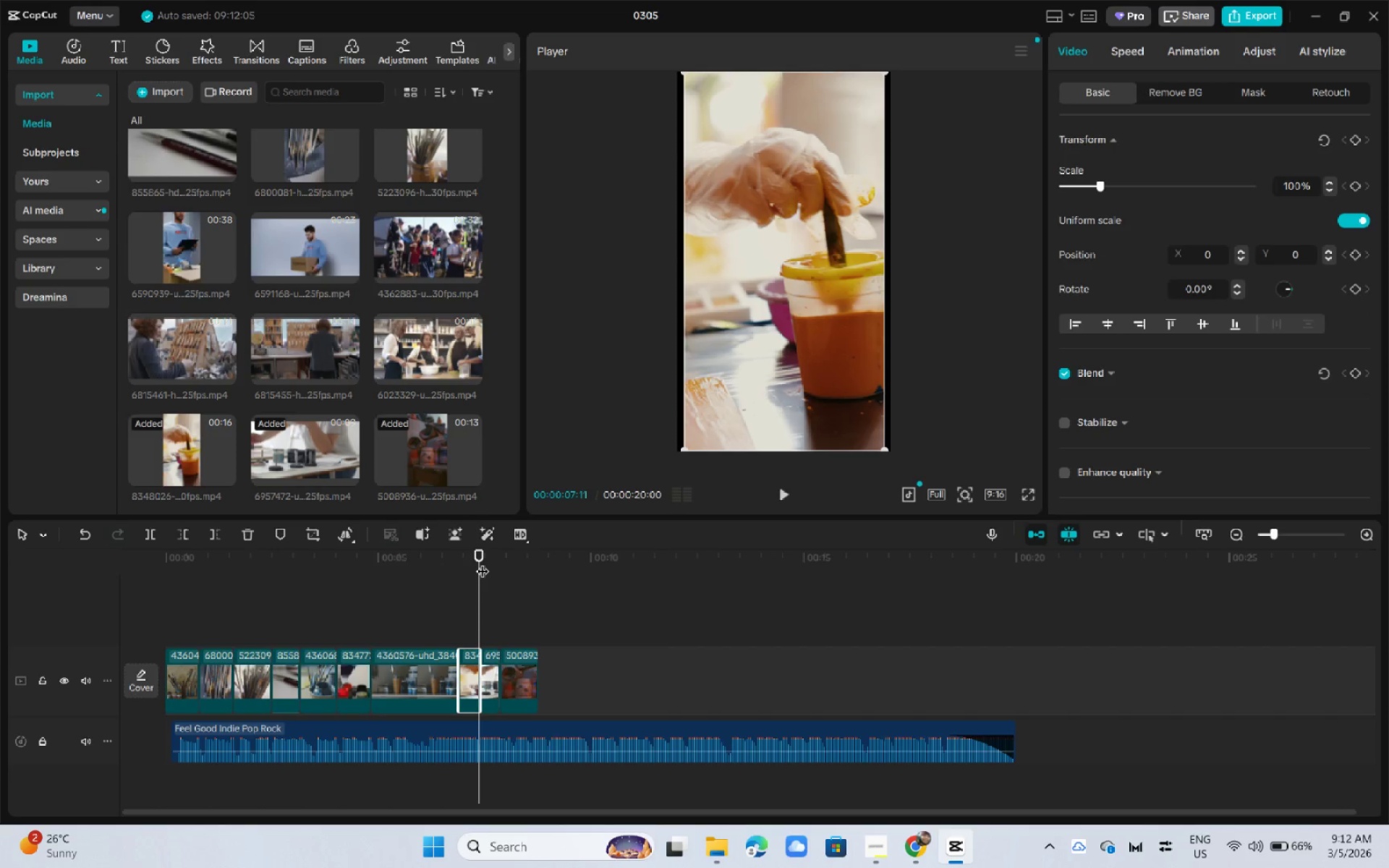 
left_click([480, 559])
 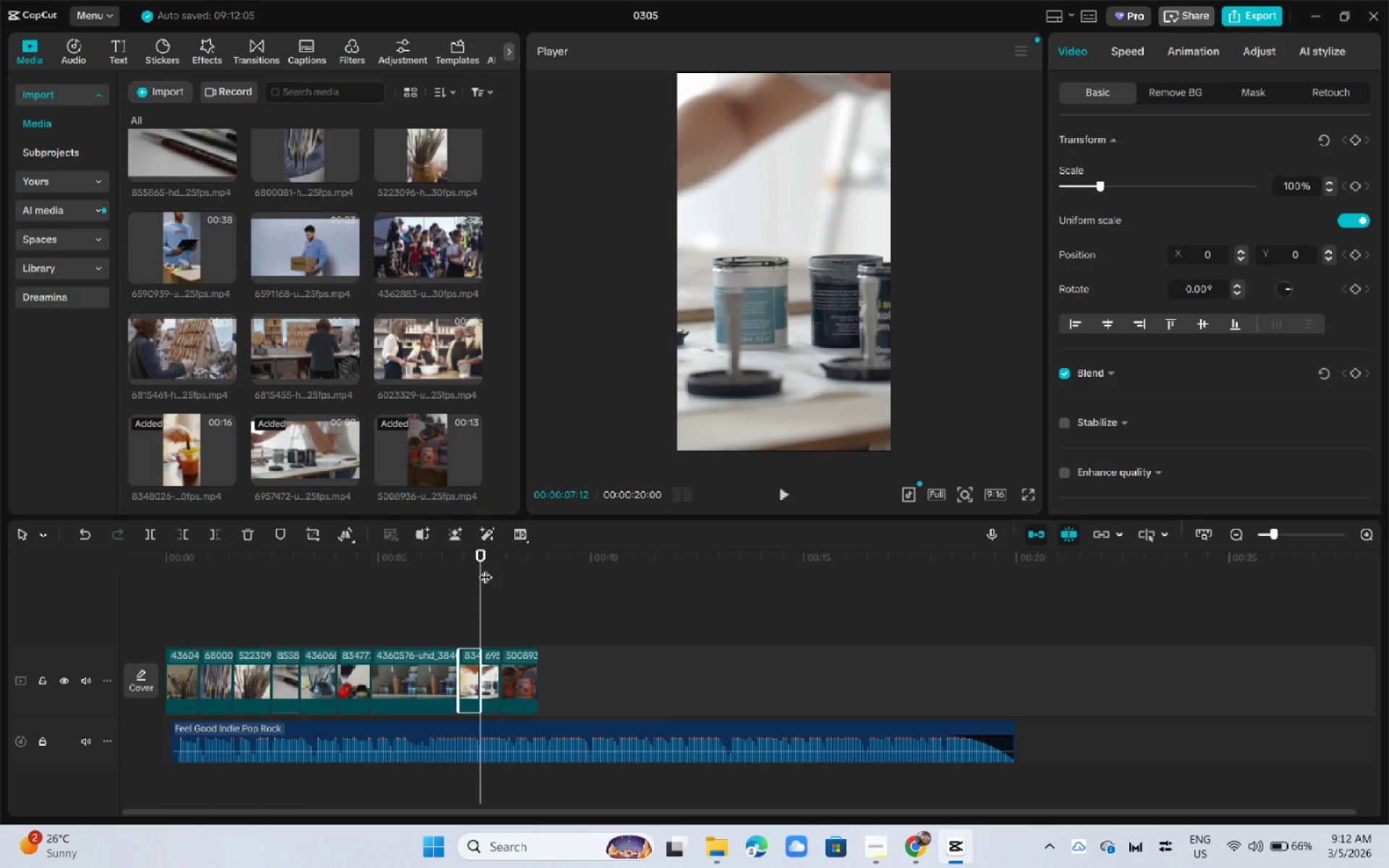 
left_click_drag(start_coordinate=[480, 552], to_coordinate=[453, 554])
 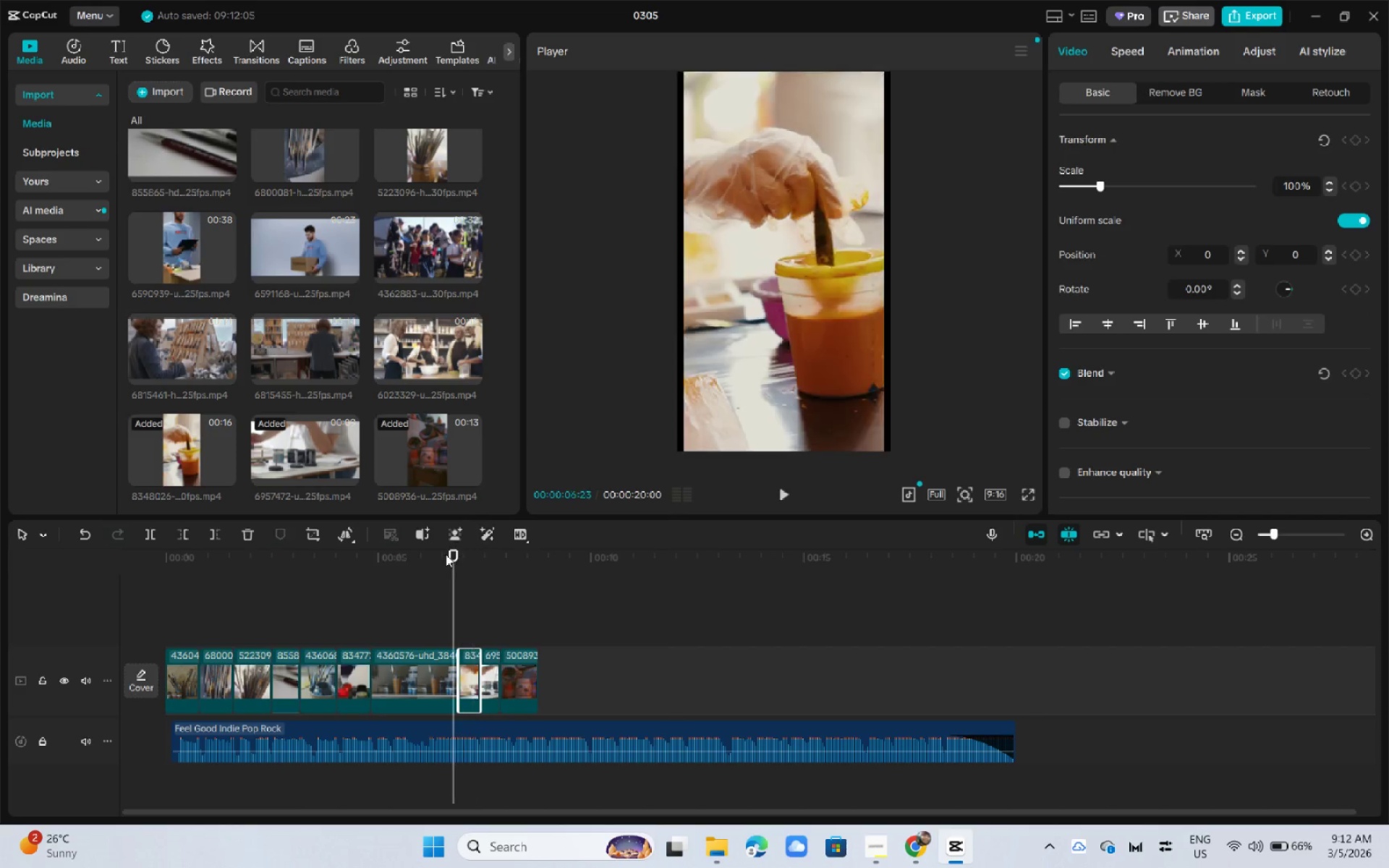 
key(Space)
 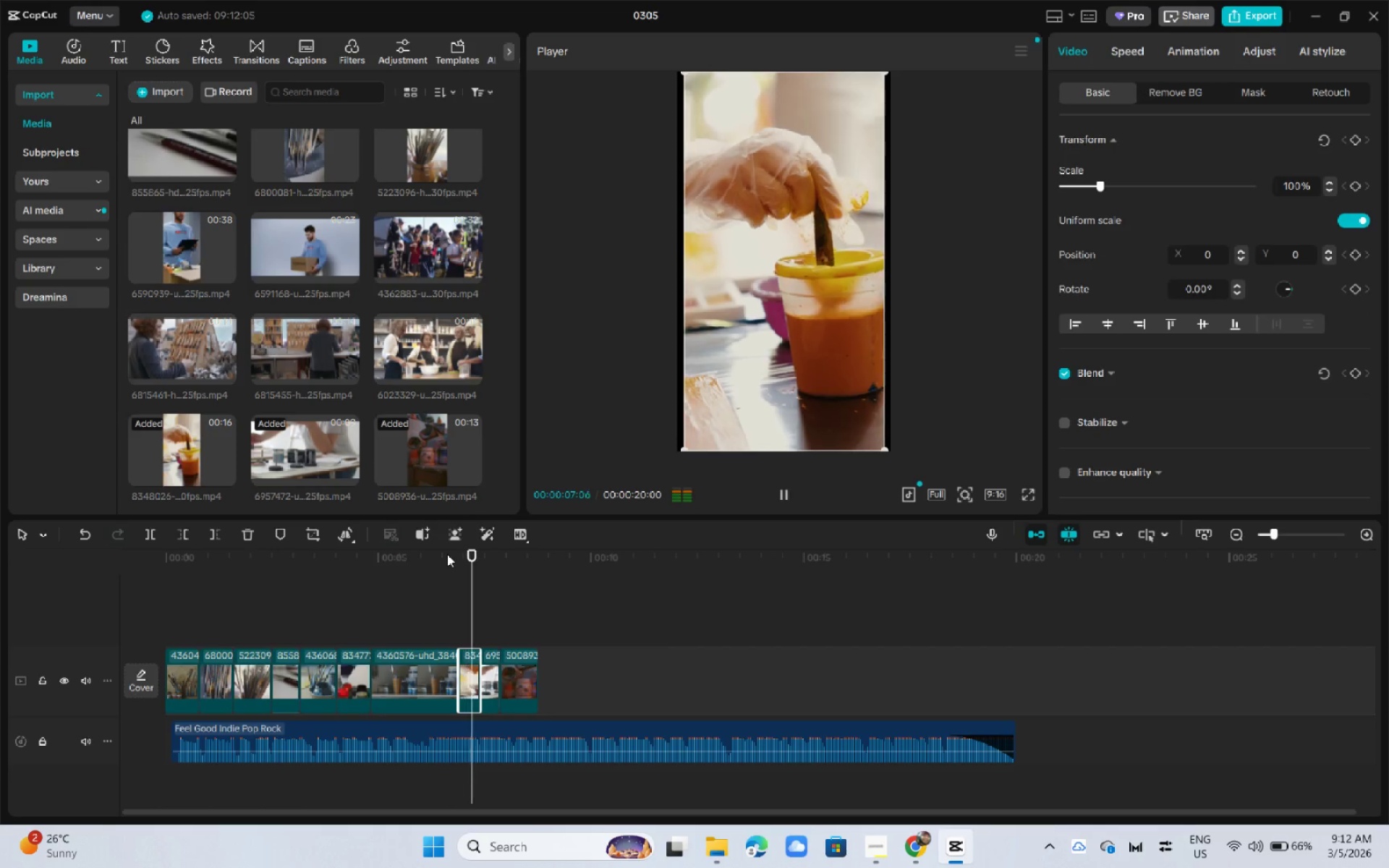 
key(Space)
 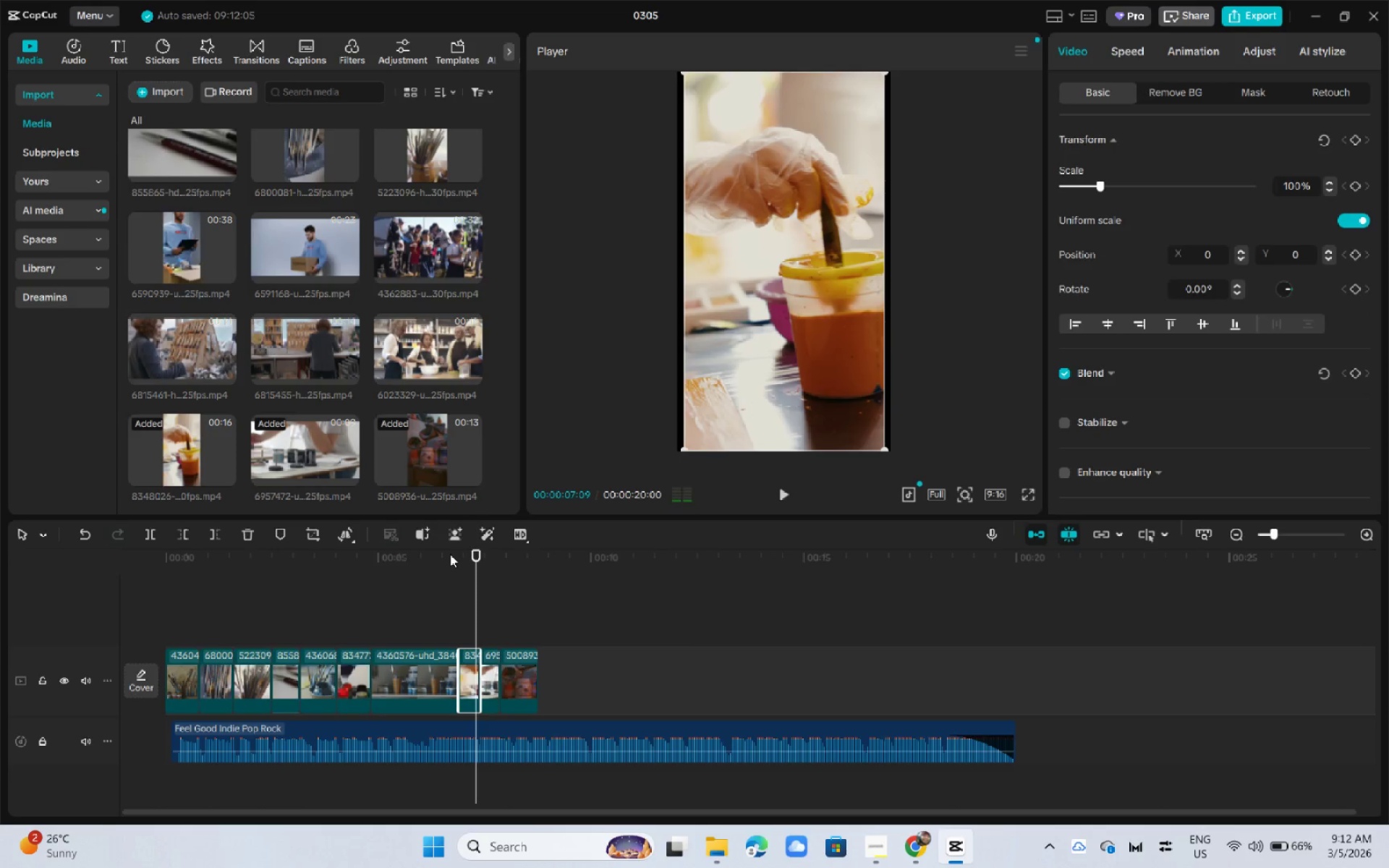 
key(Space)
 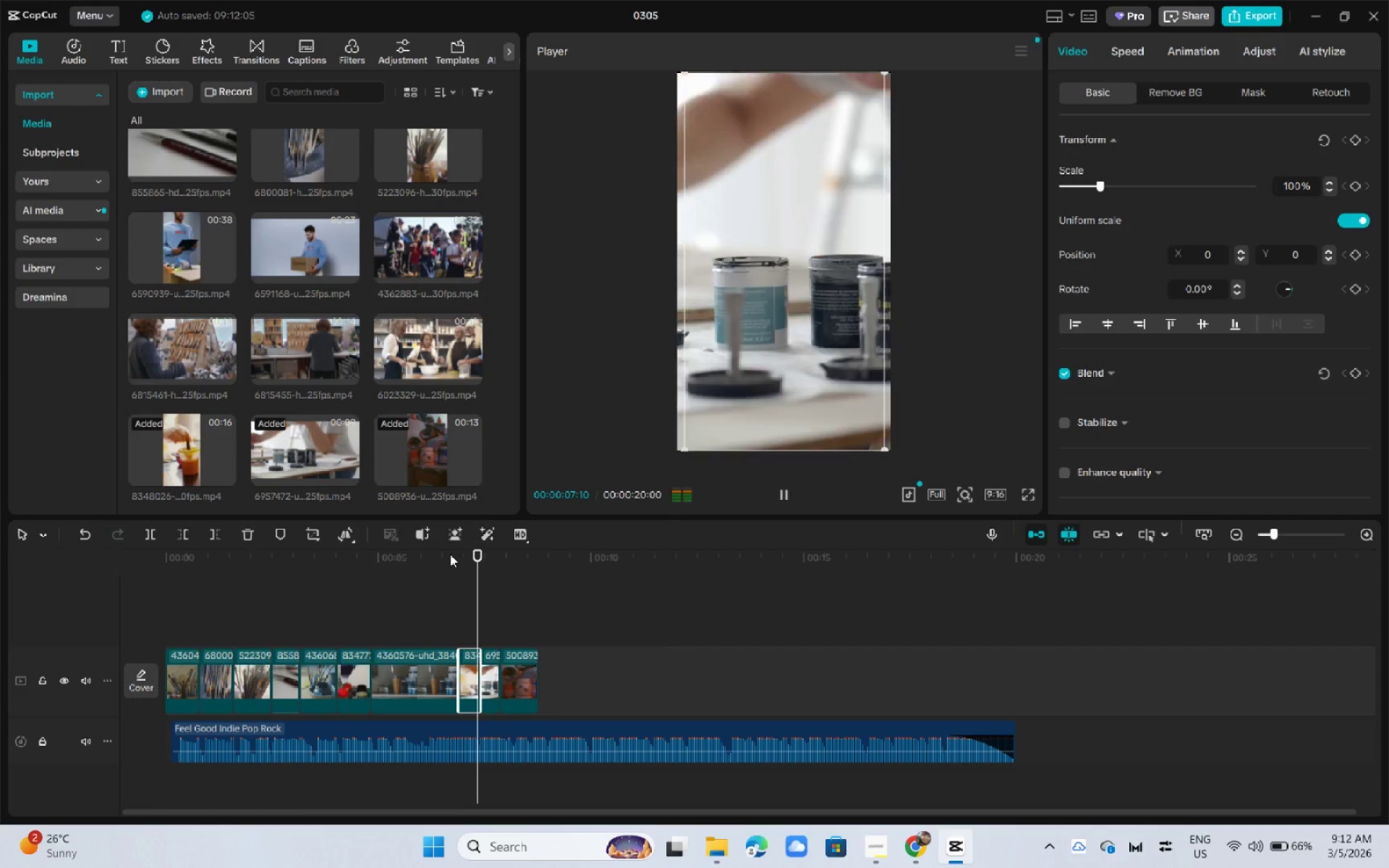 
key(Space)
 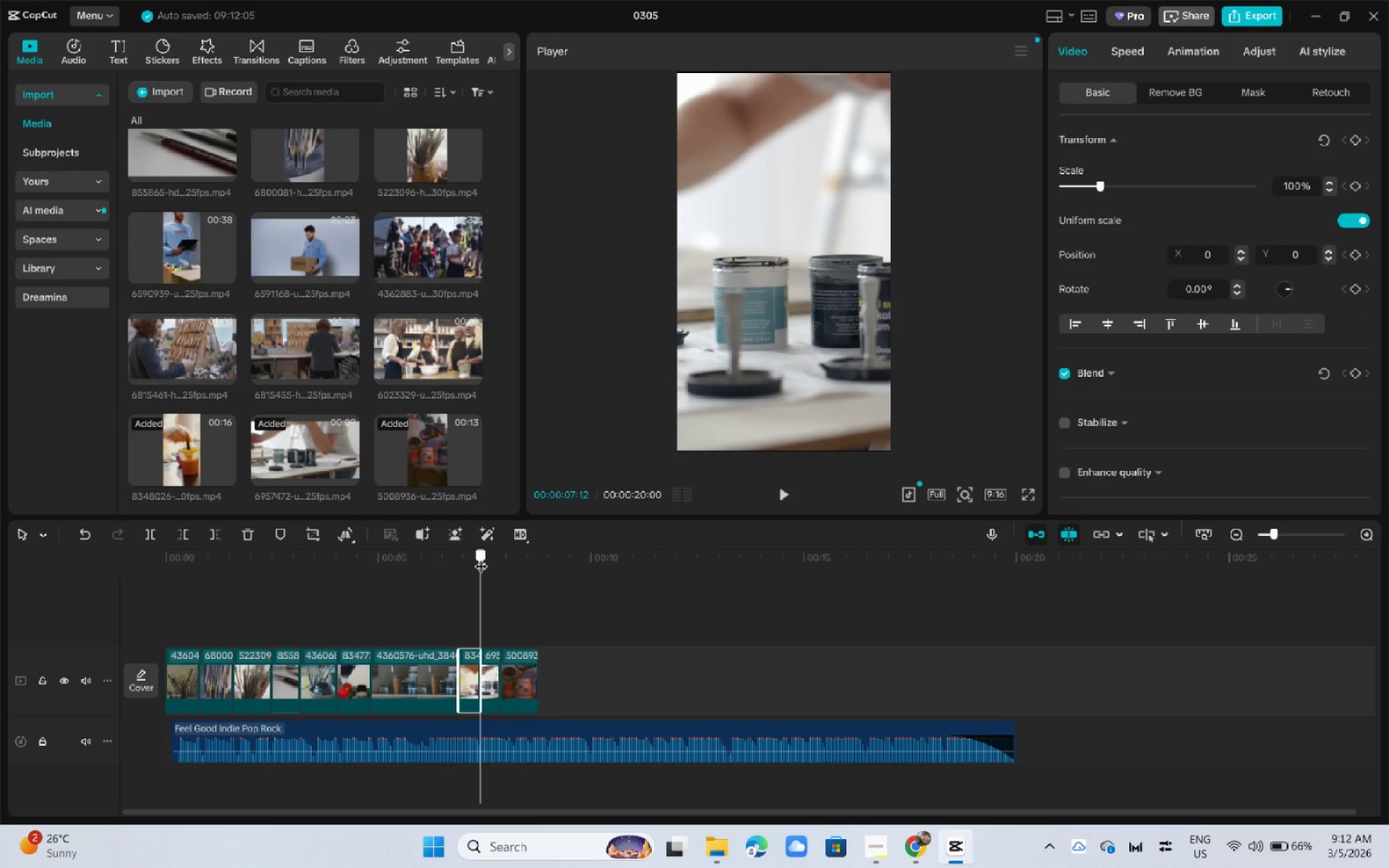 
key(Space)
 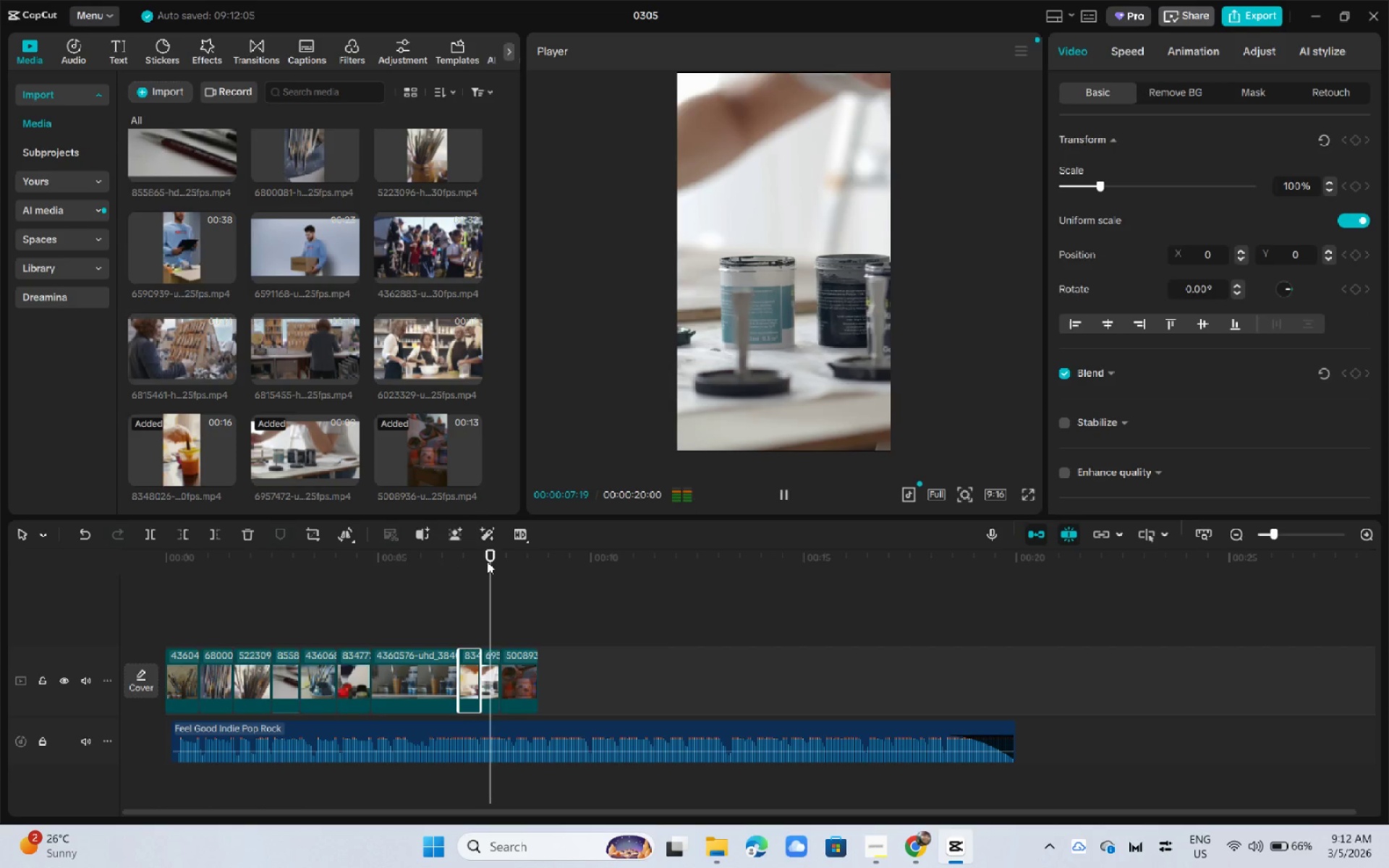 
key(Space)
 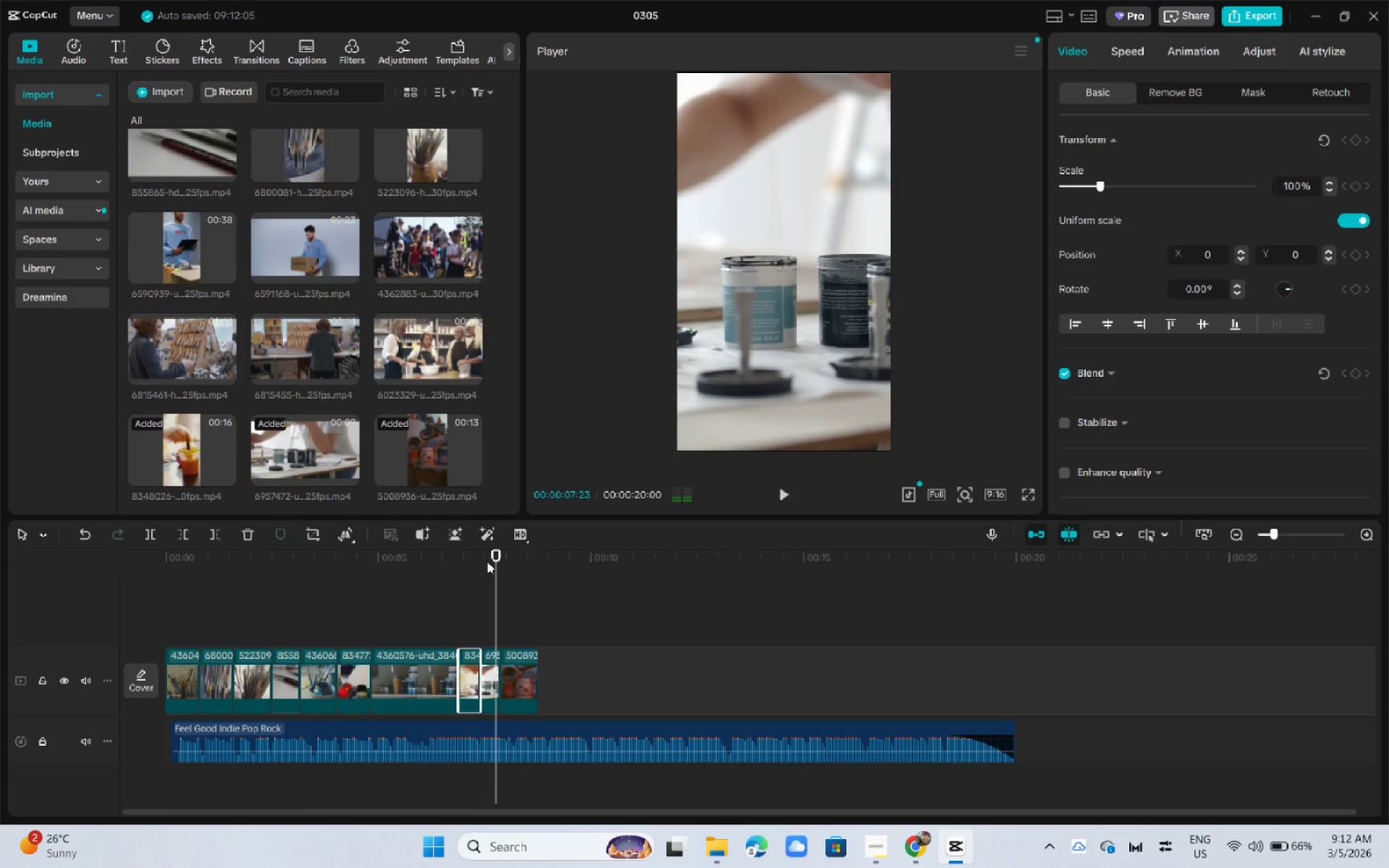 
key(Space)
 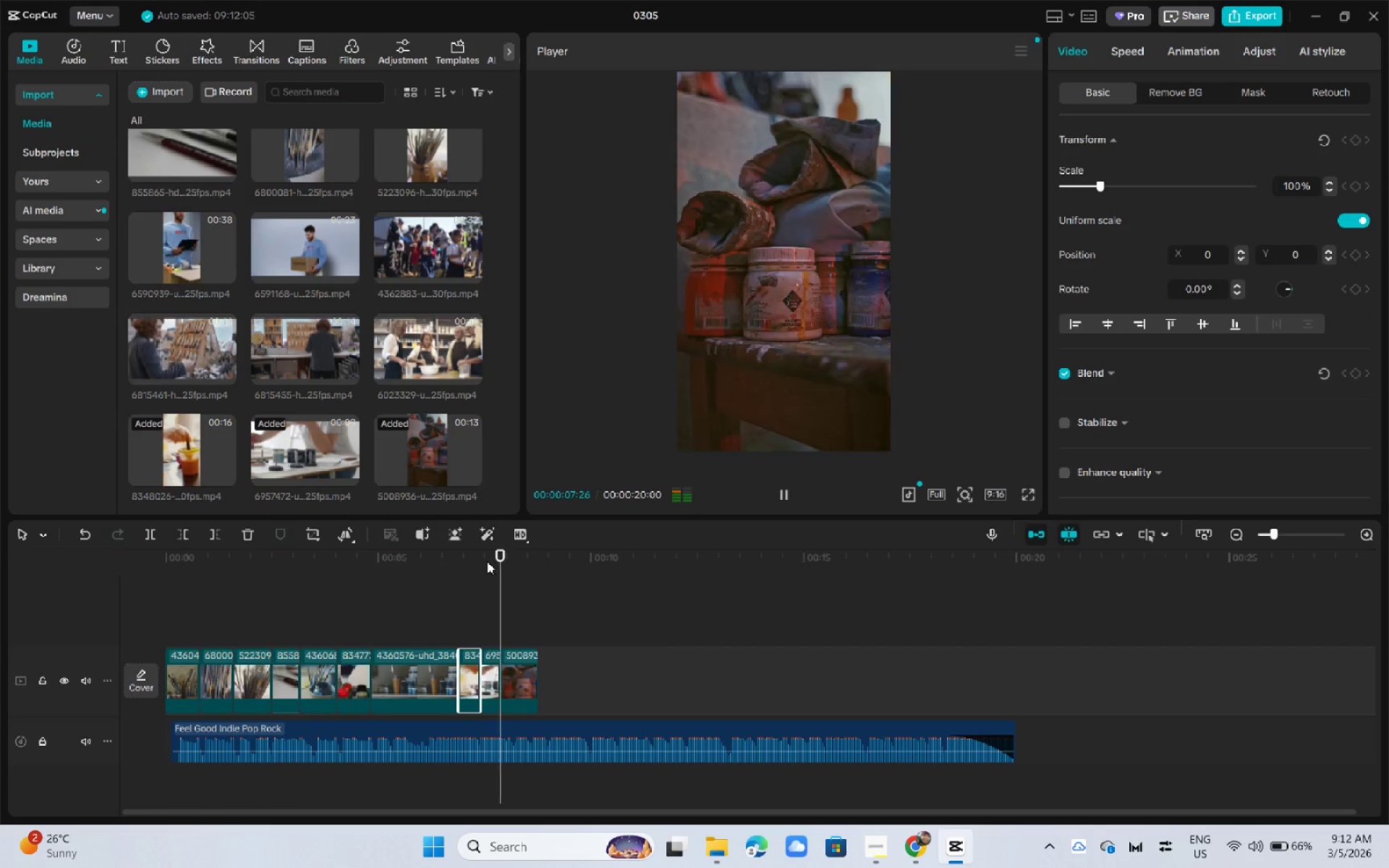 
key(Space)
 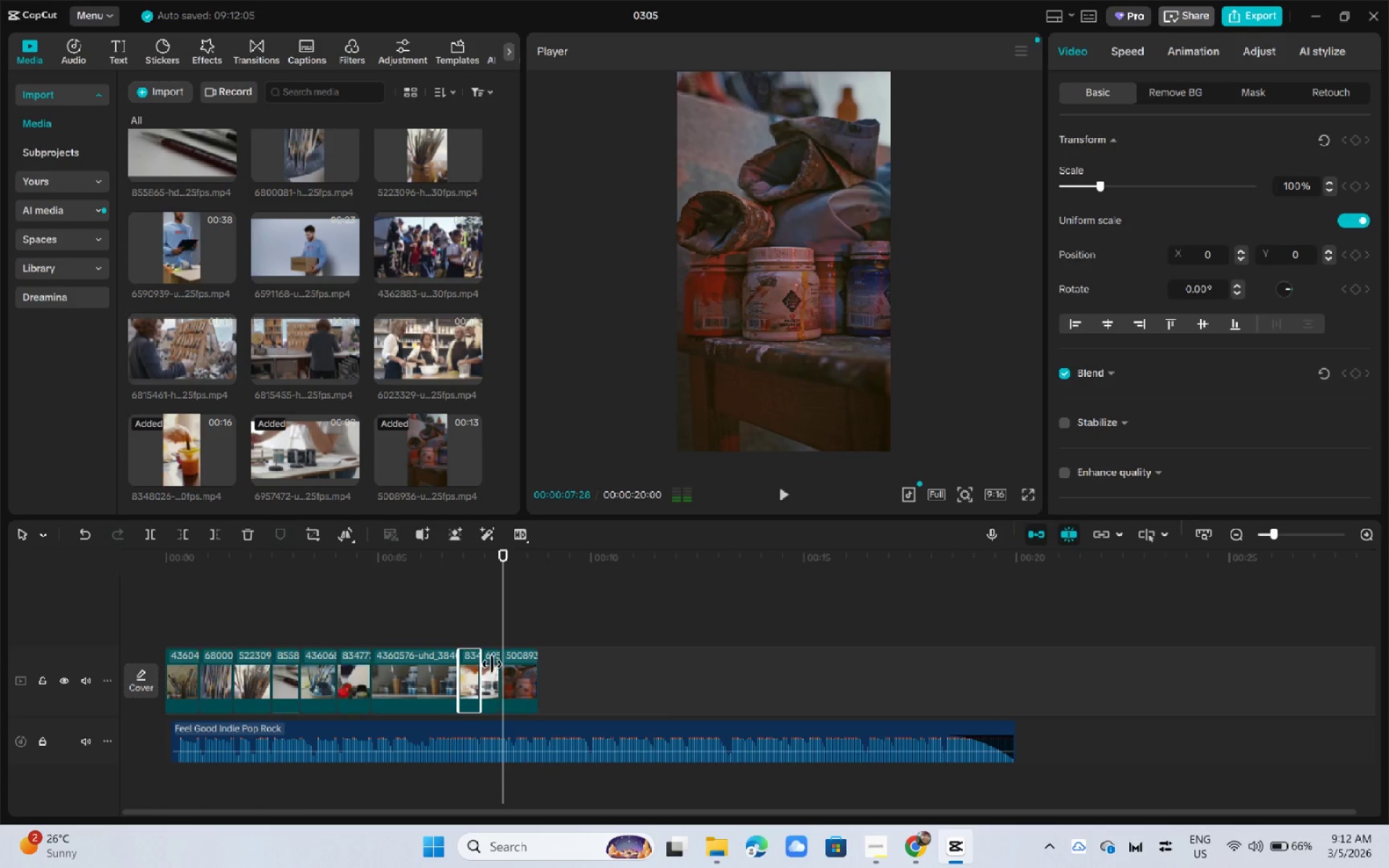 
left_click([492, 669])
 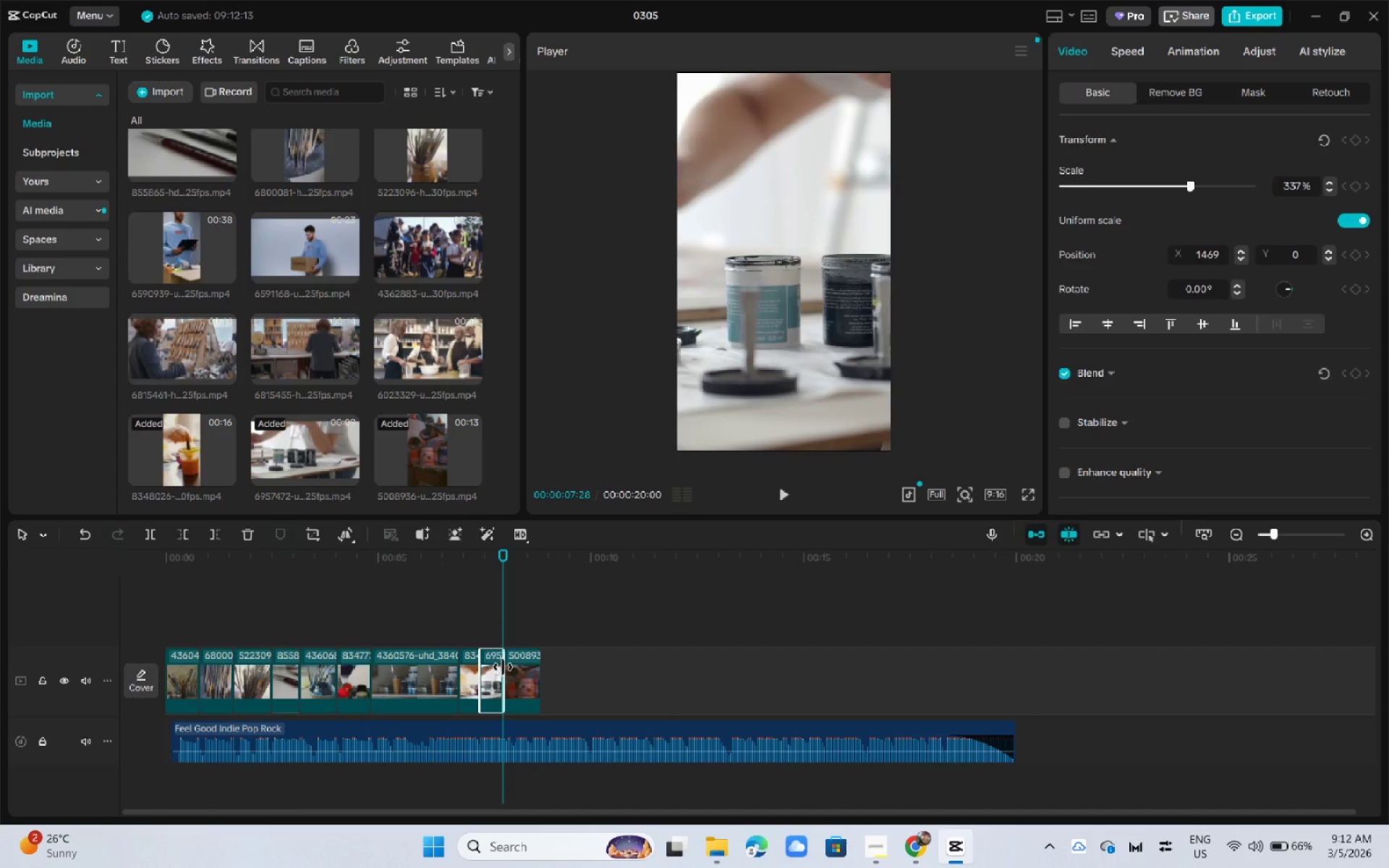 
key(Space)
 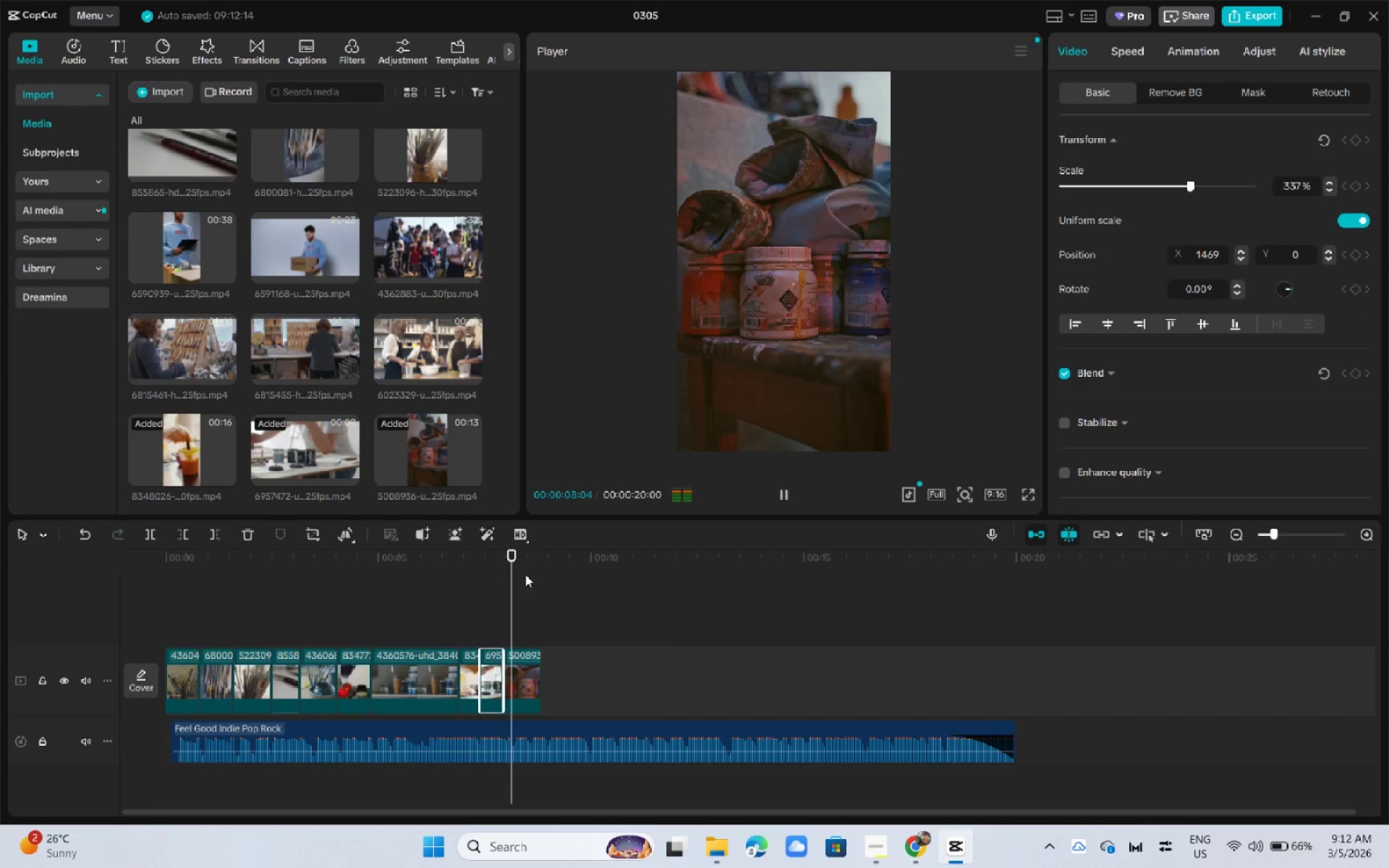 
key(Space)
 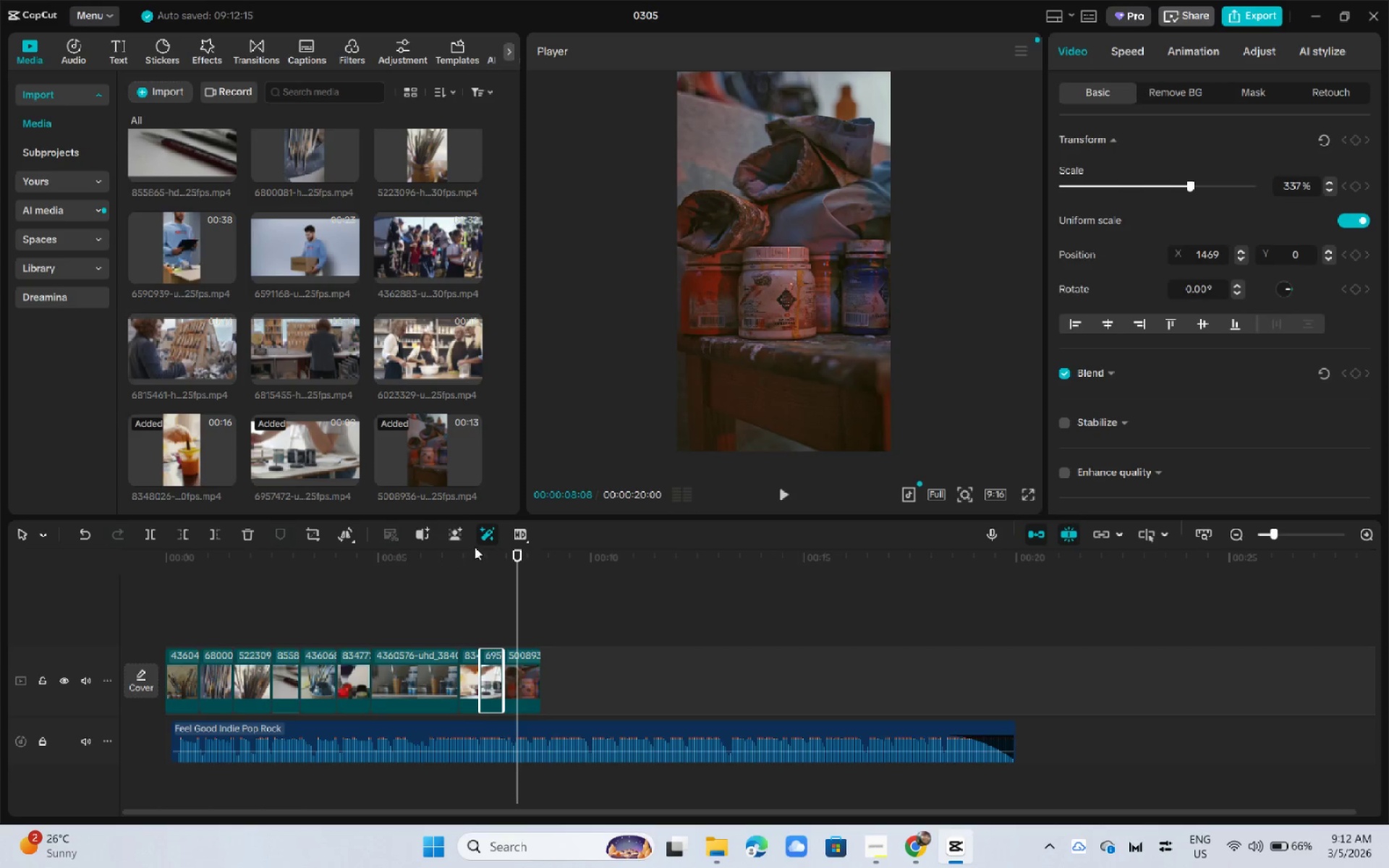 
left_click([488, 535])
 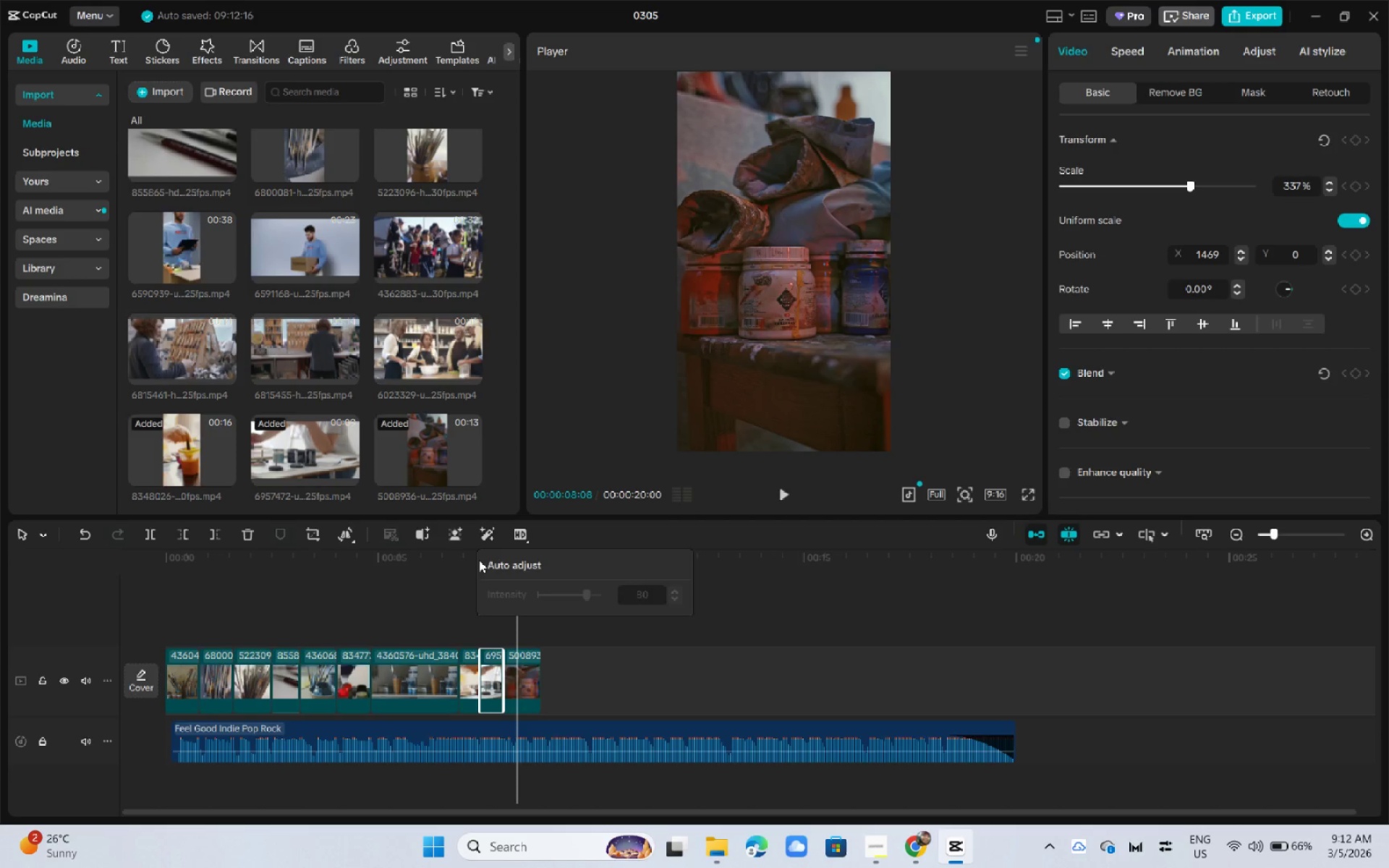 
left_click([407, 587])
 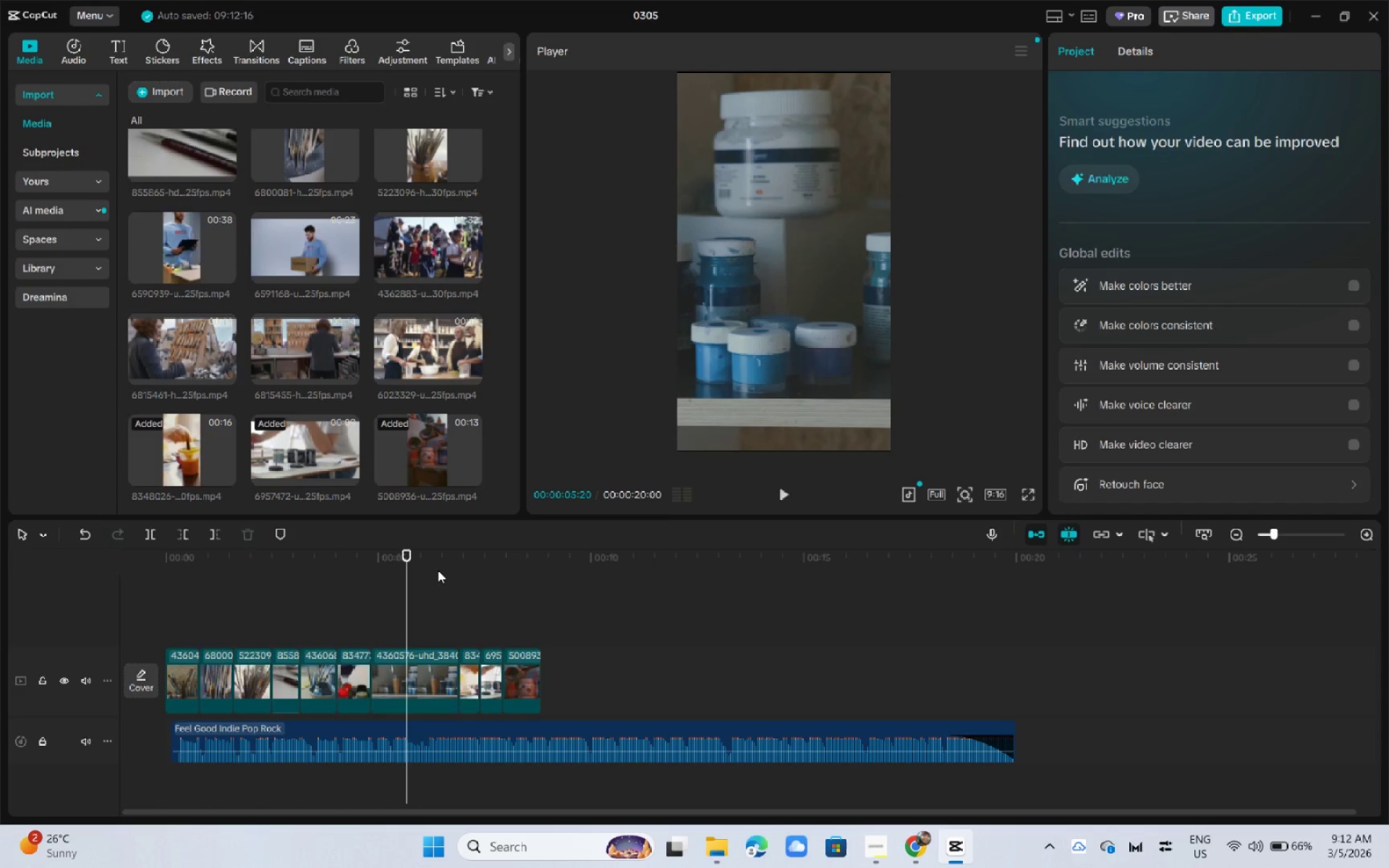 
key(Space)
 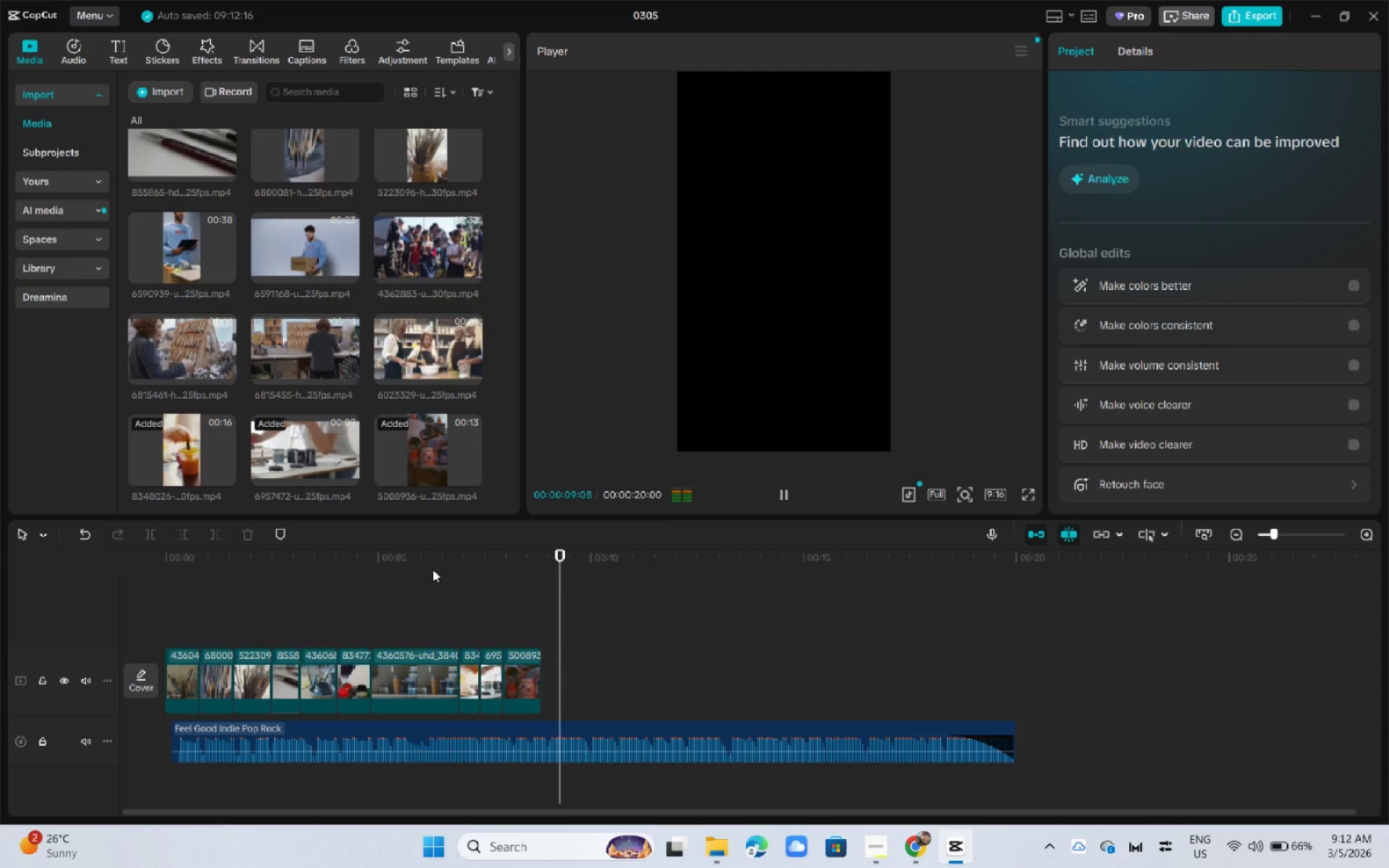 
key(Space)
 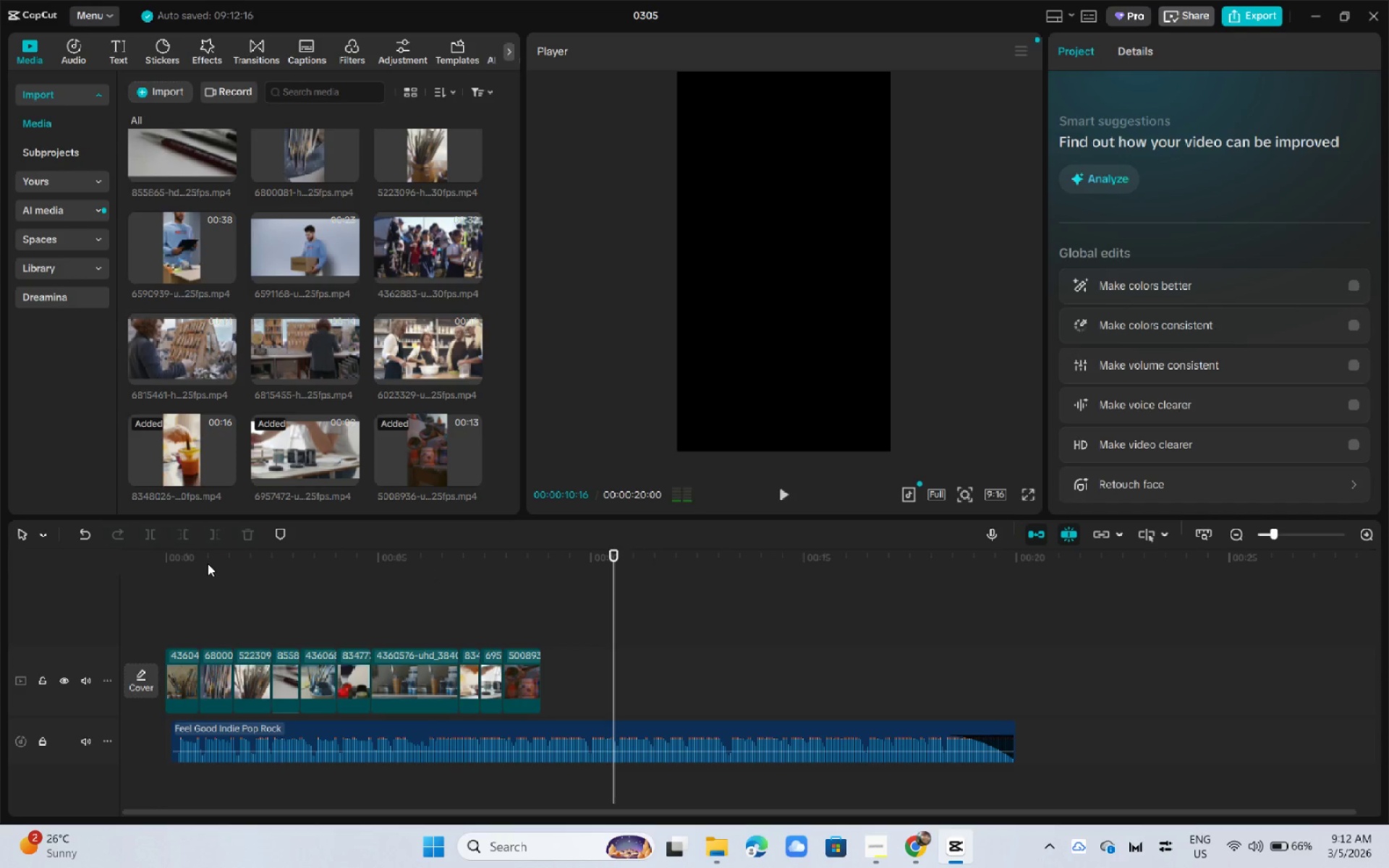 
left_click_drag(start_coordinate=[202, 561], to_coordinate=[69, 568])
 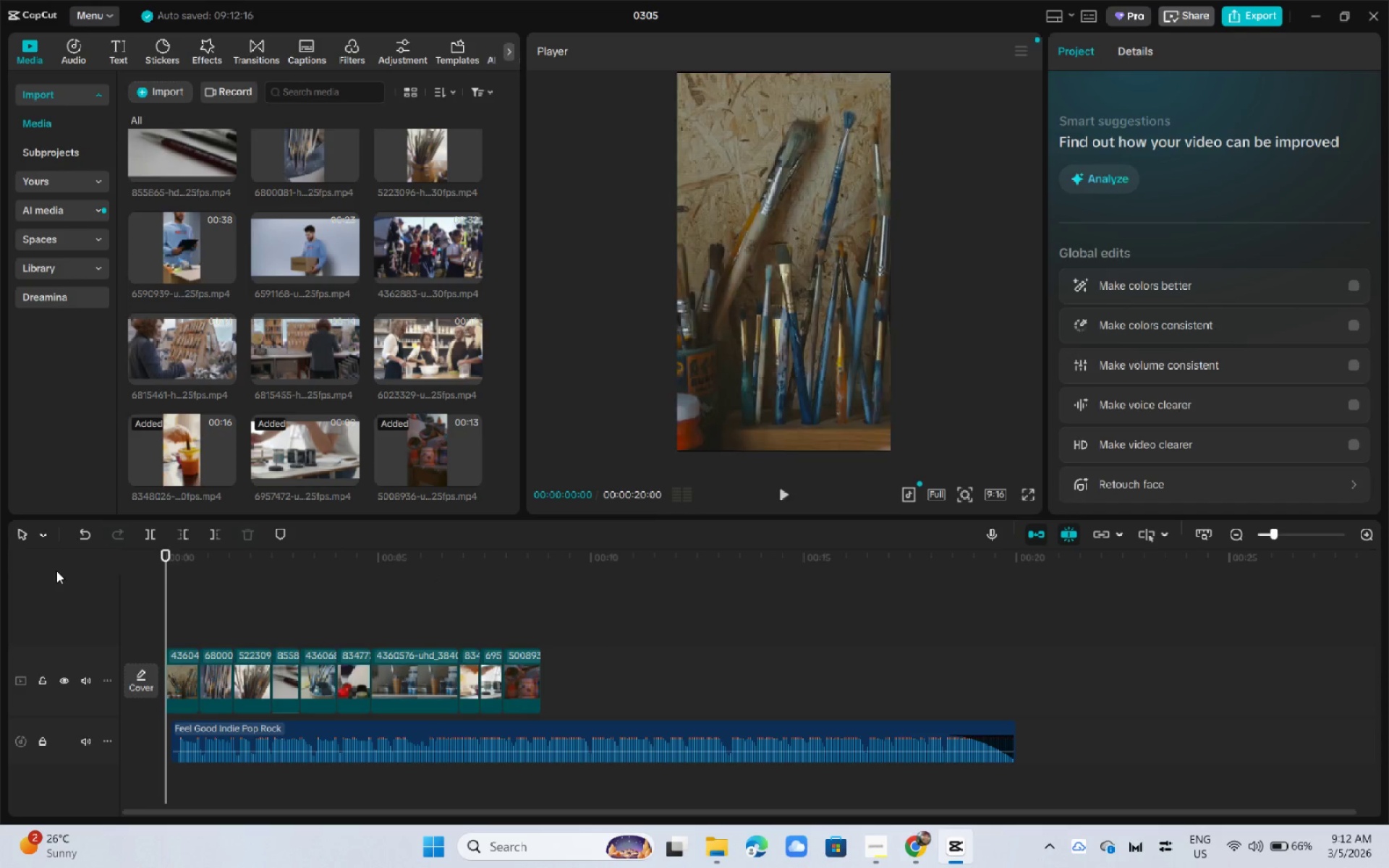 
key(Space)
 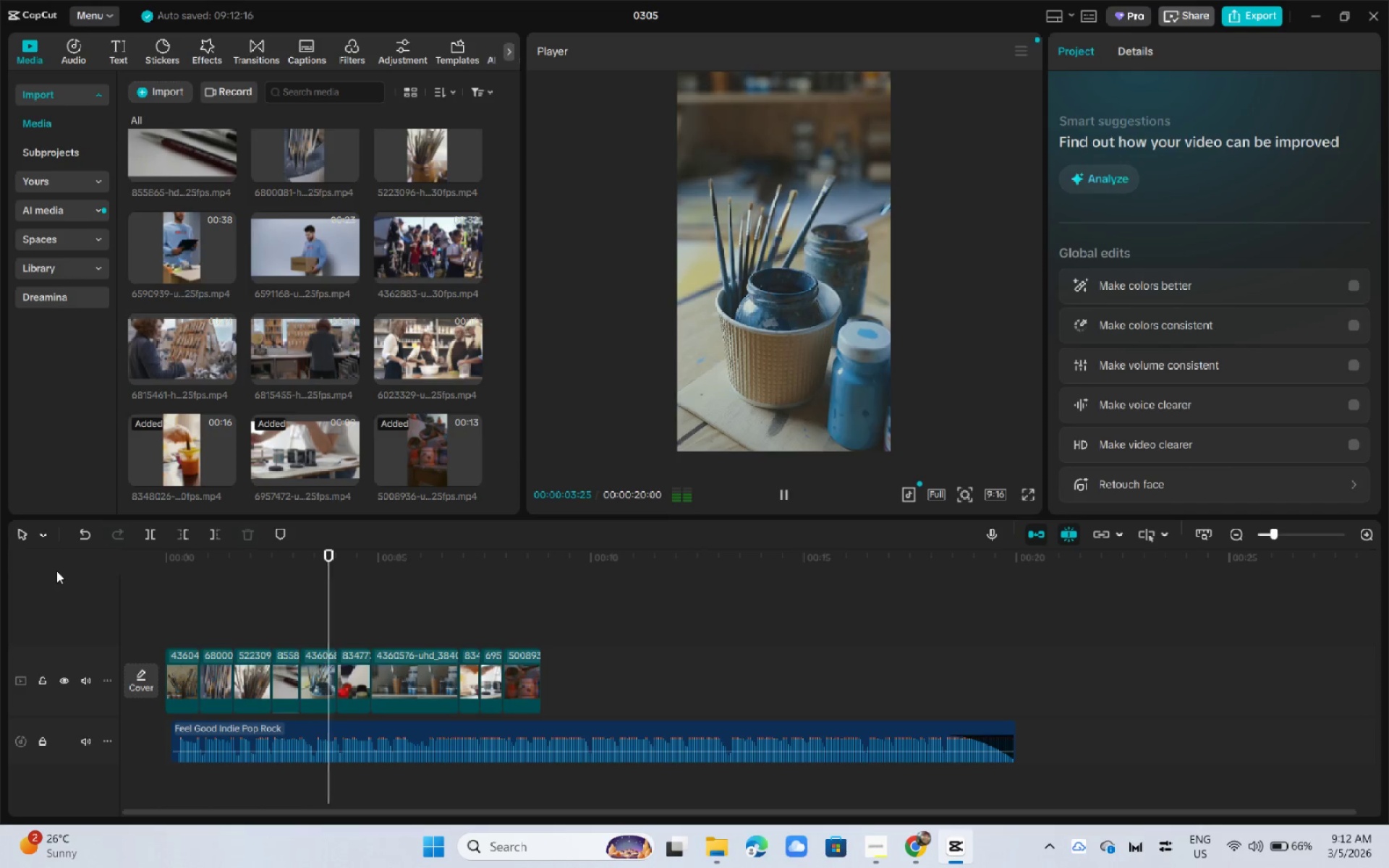 
wait(8.88)
 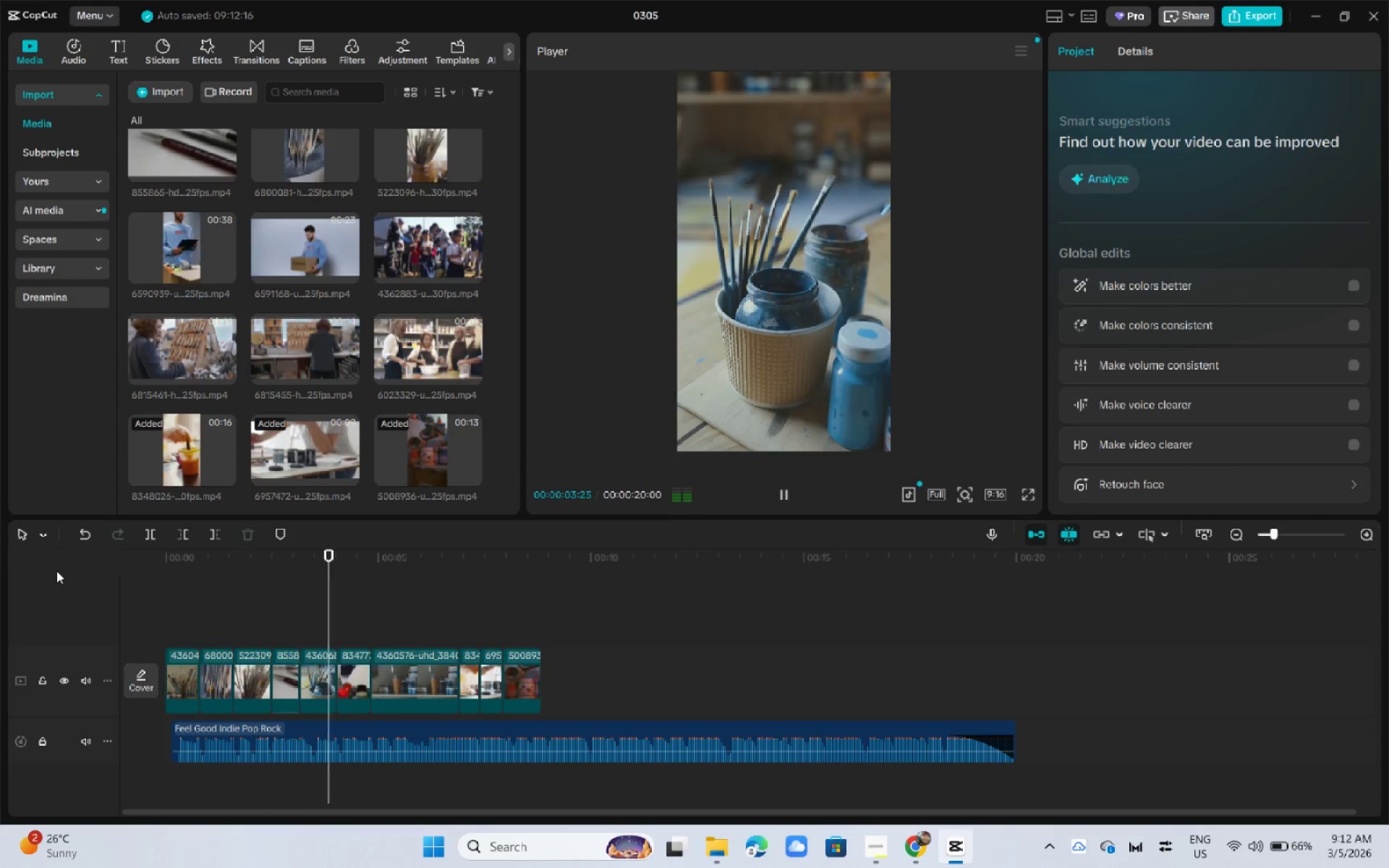 
key(Space)
 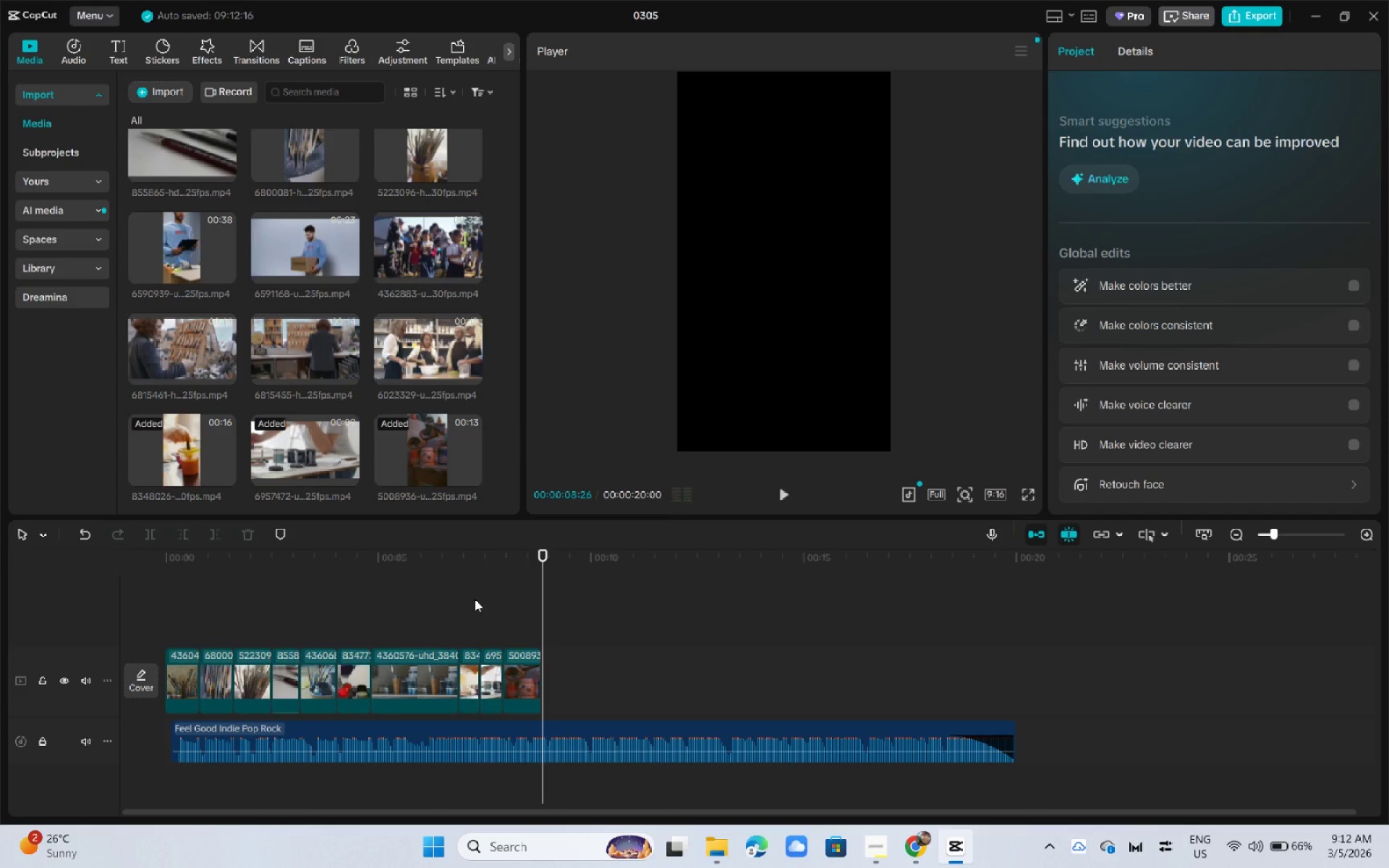 
left_click_drag(start_coordinate=[467, 587], to_coordinate=[461, 584])
 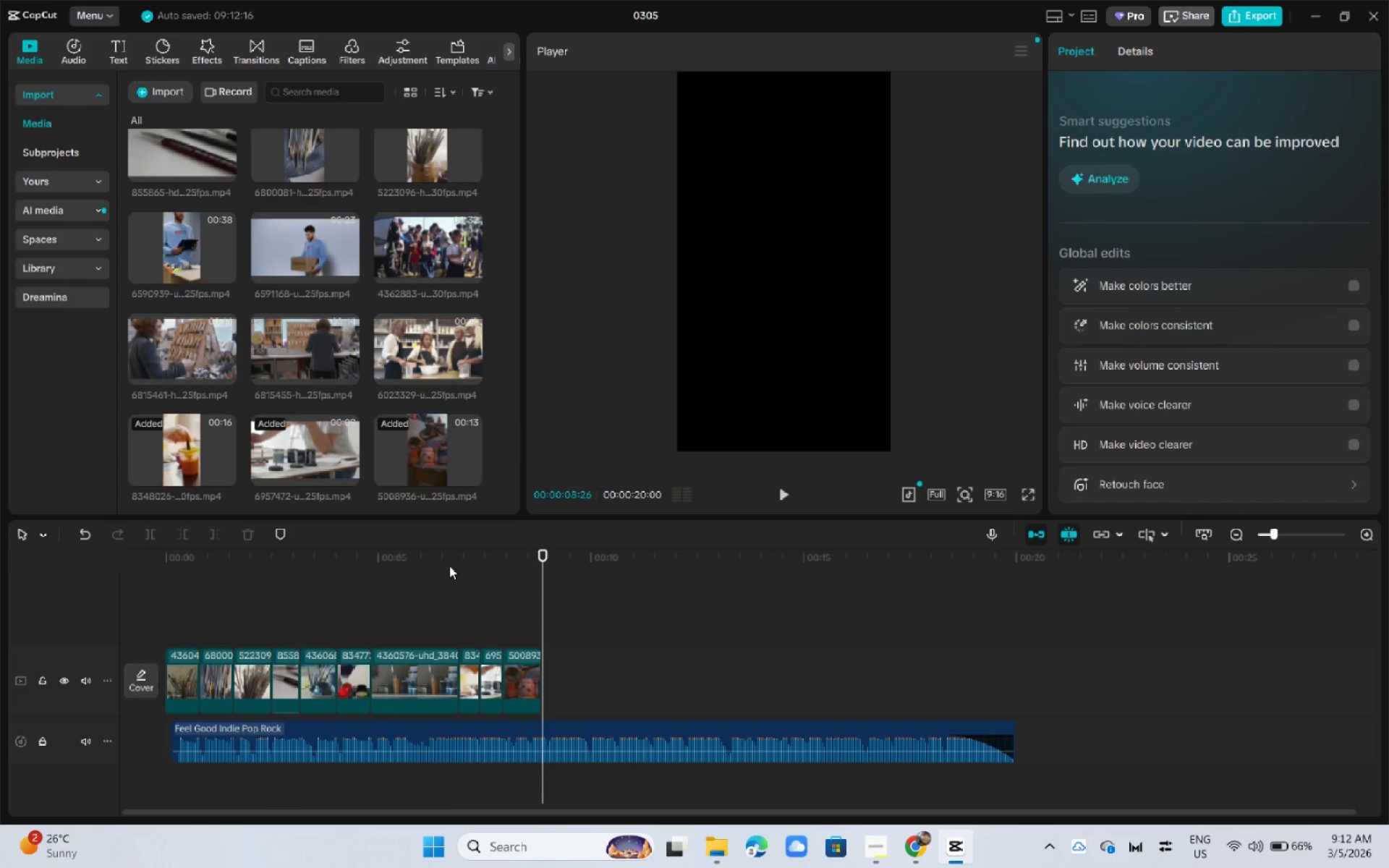 
double_click([449, 566])
 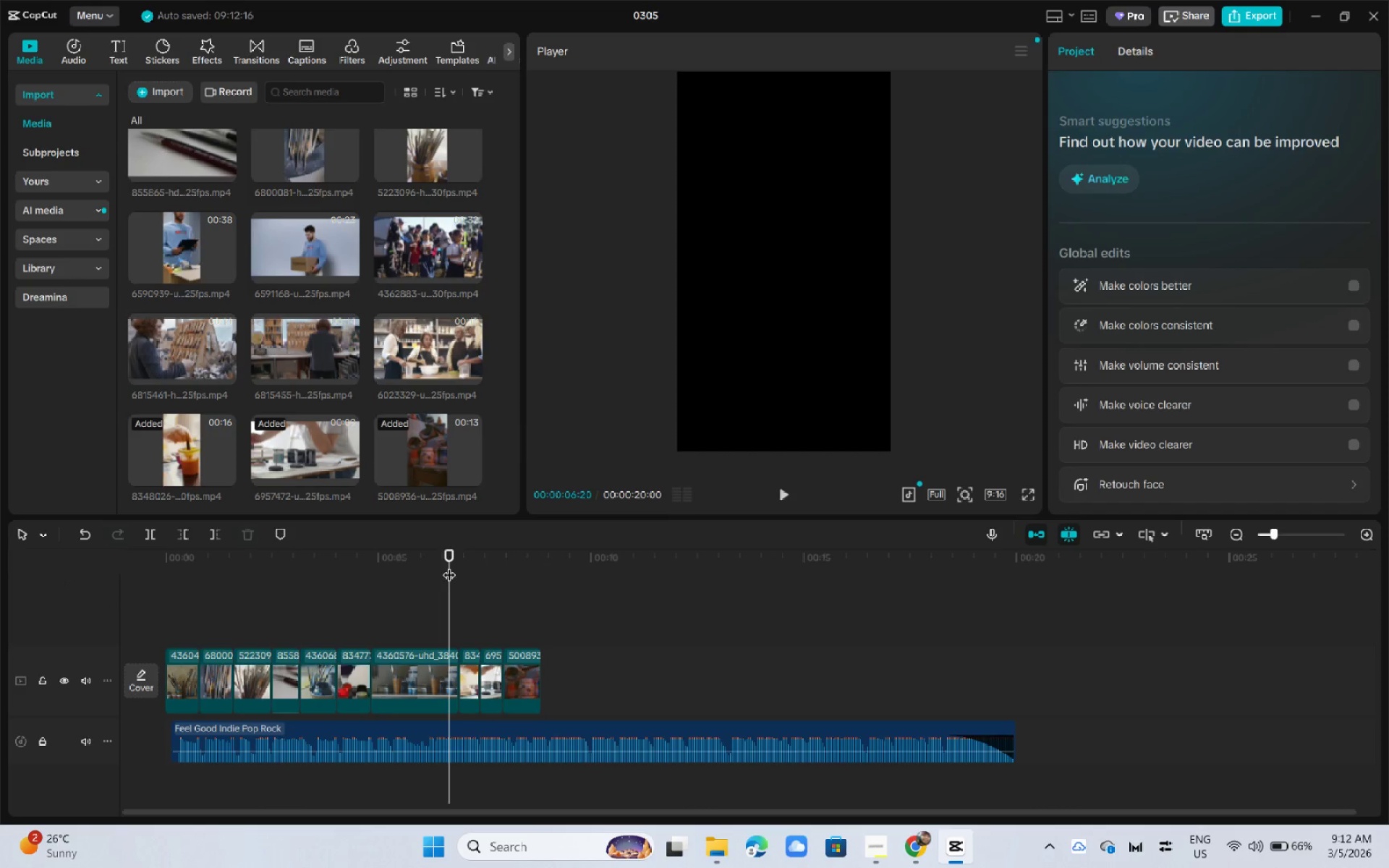 
key(Space)
 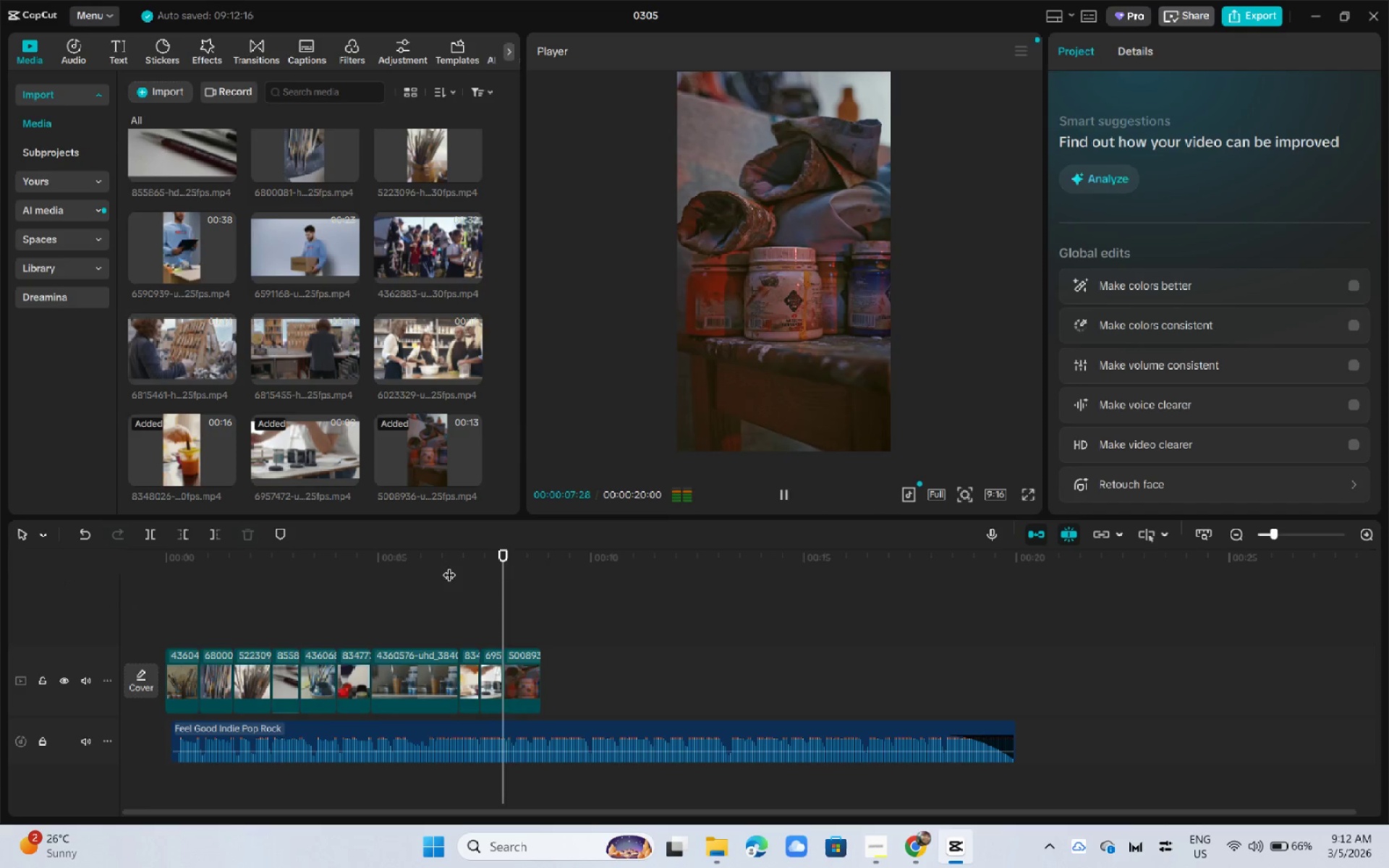 
key(Space)
 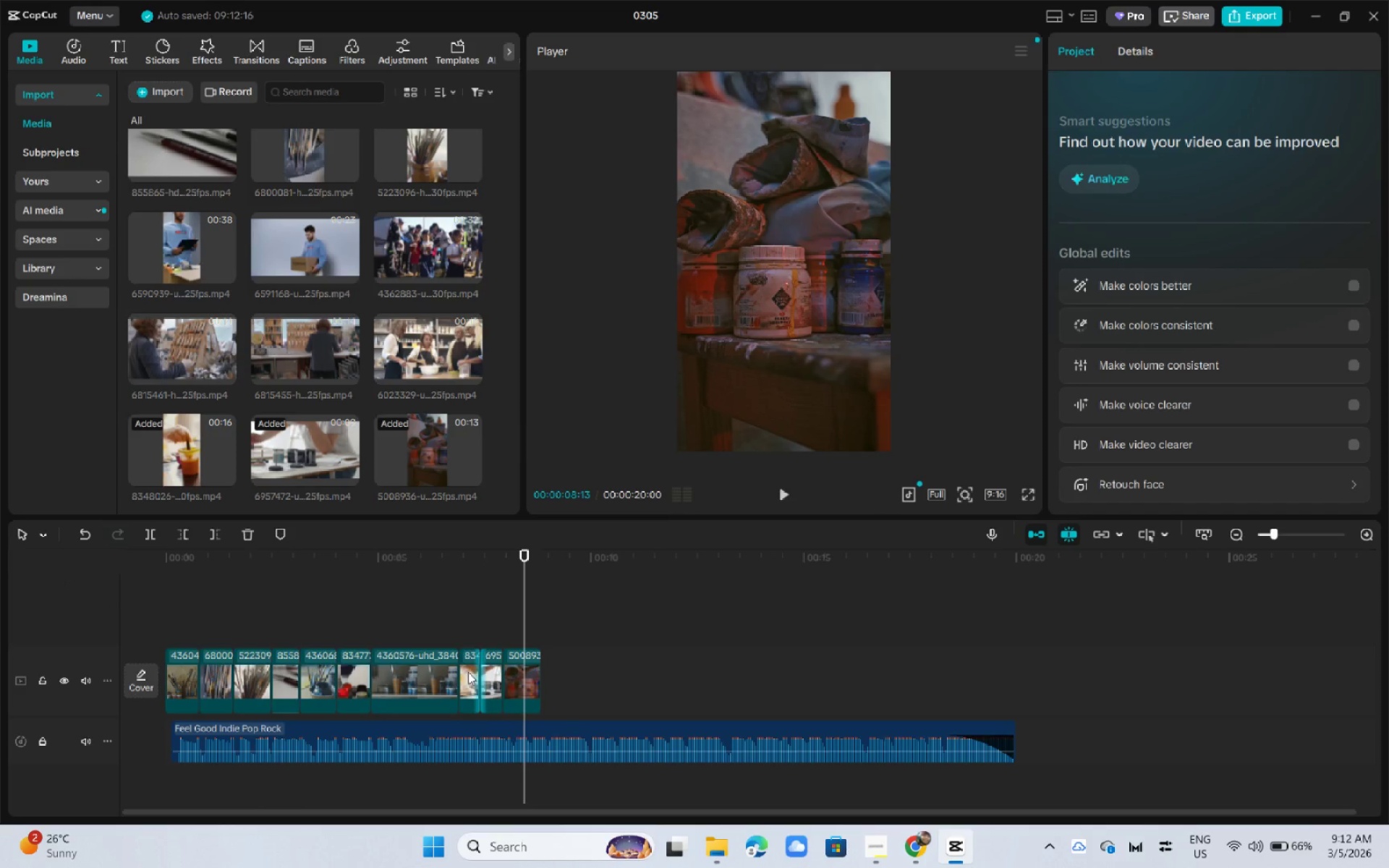 
left_click([441, 569])
 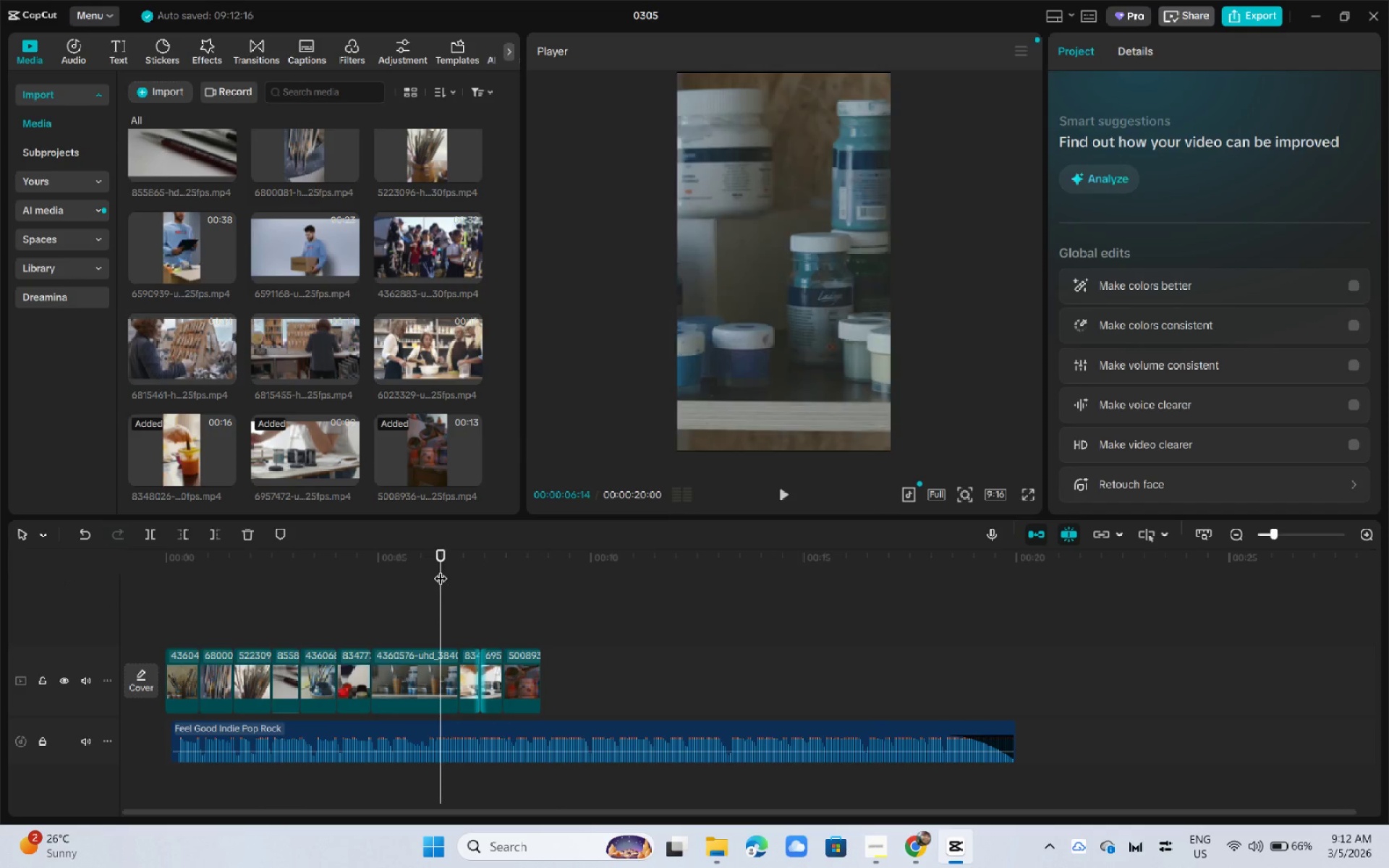 
key(Space)
 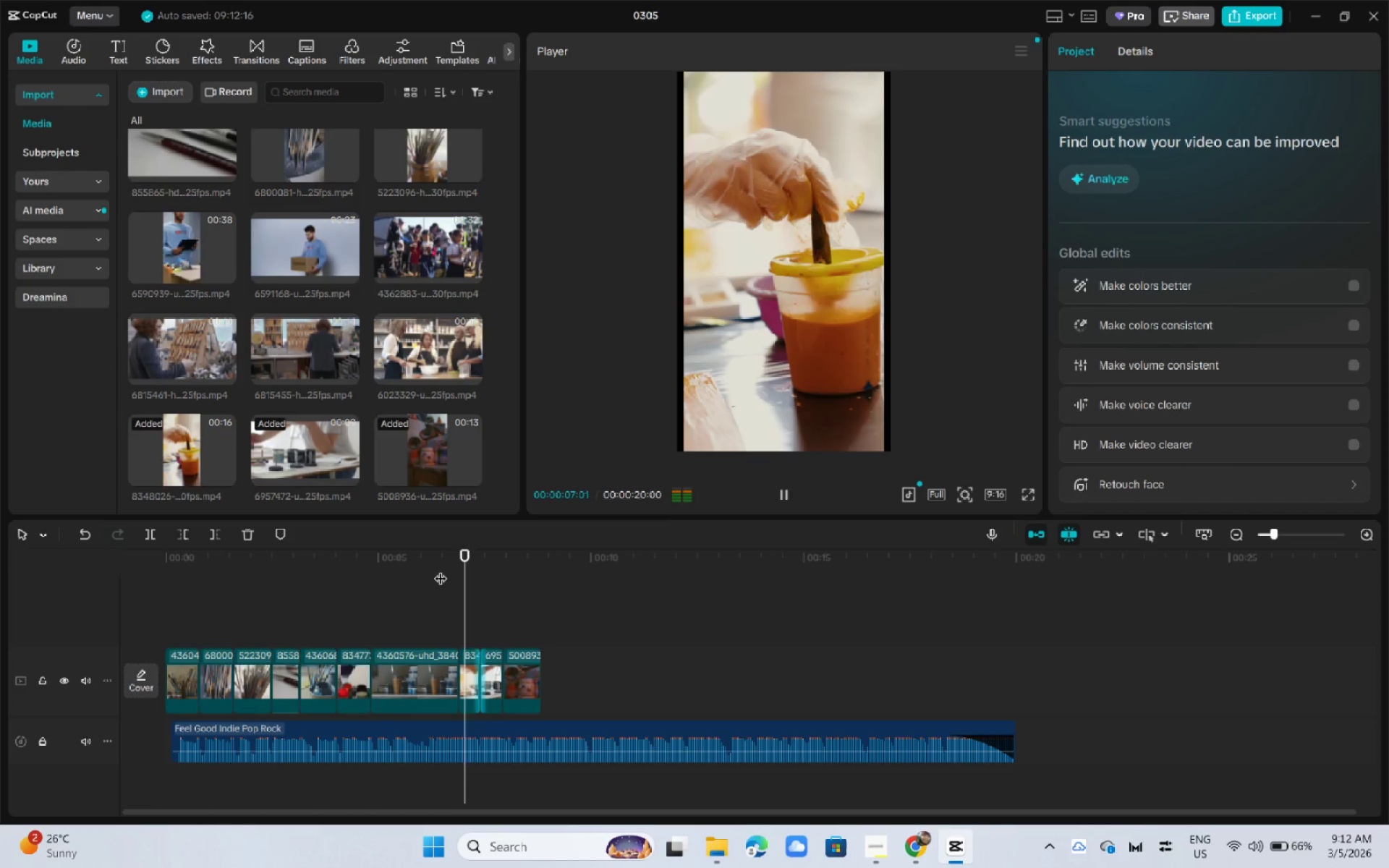 
key(Space)
 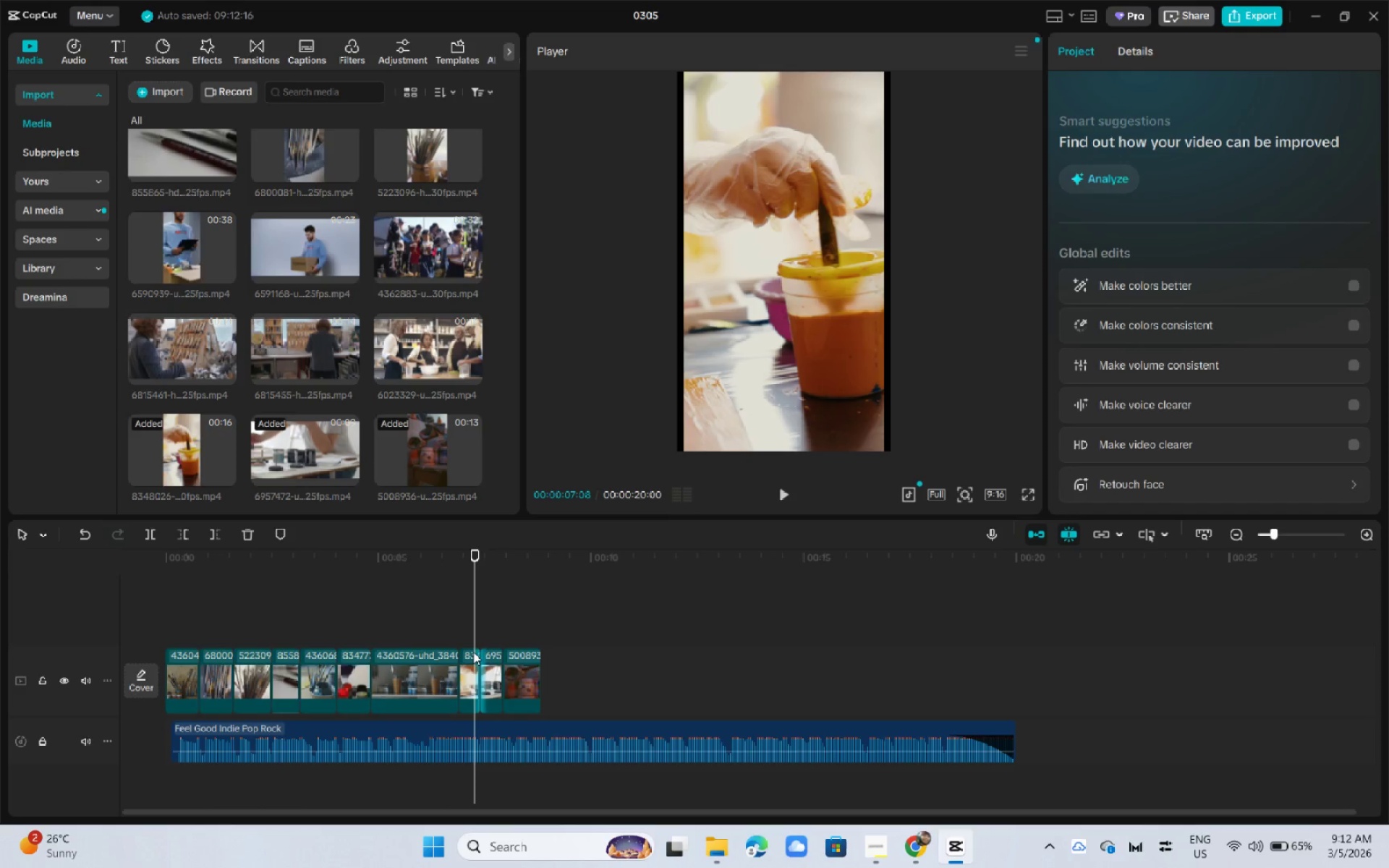 
key(Space)
 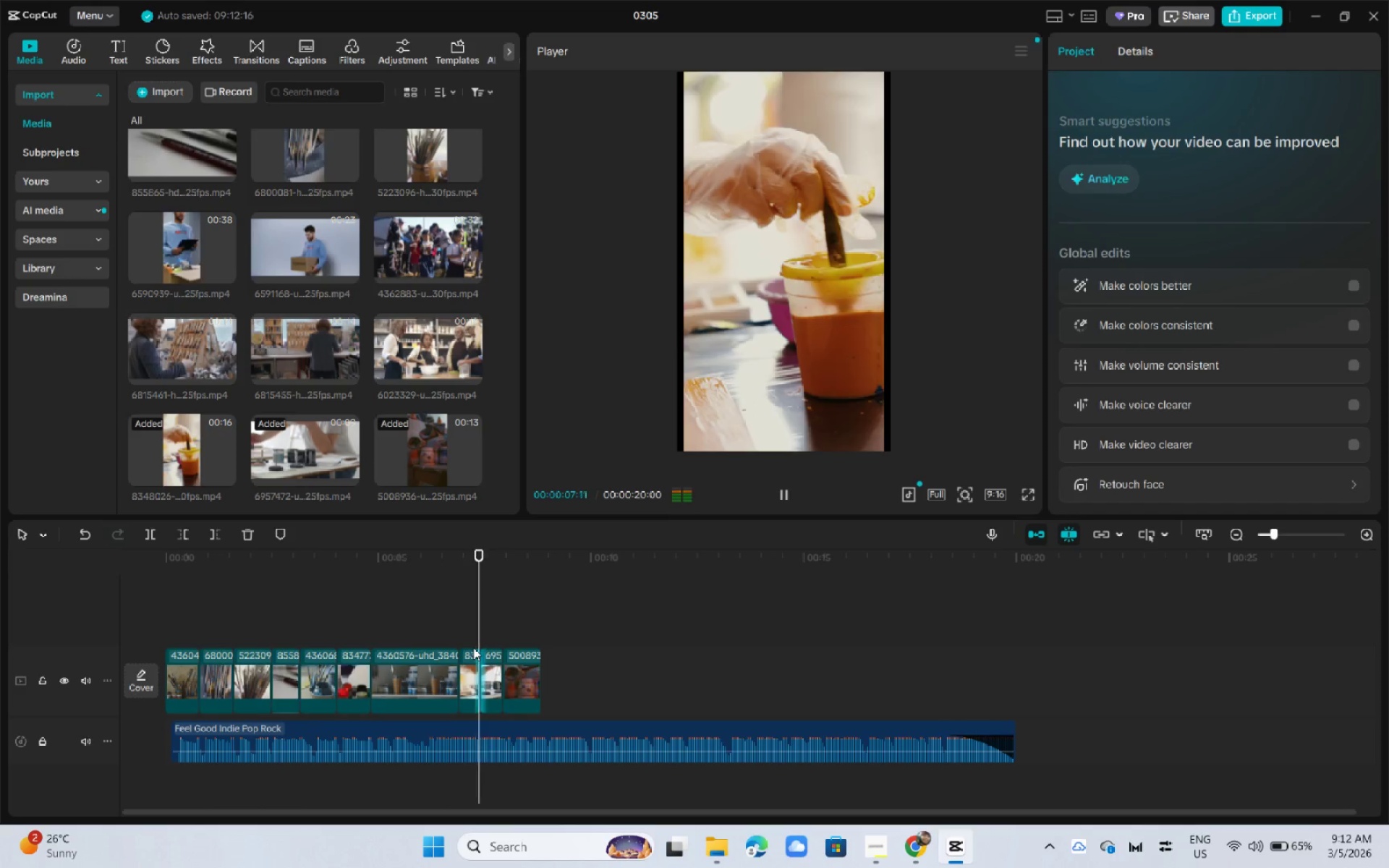 
key(Space)
 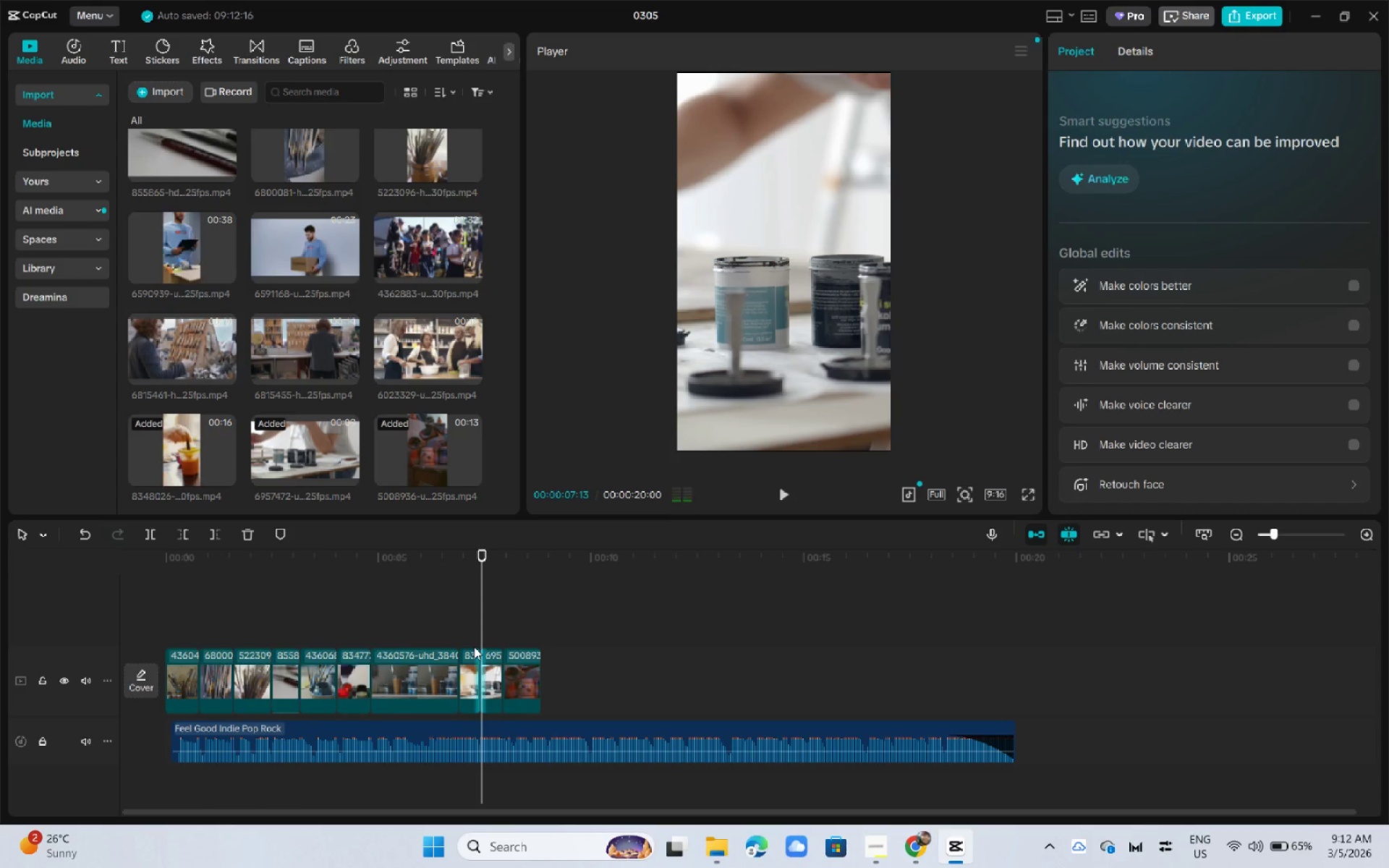 
key(Space)
 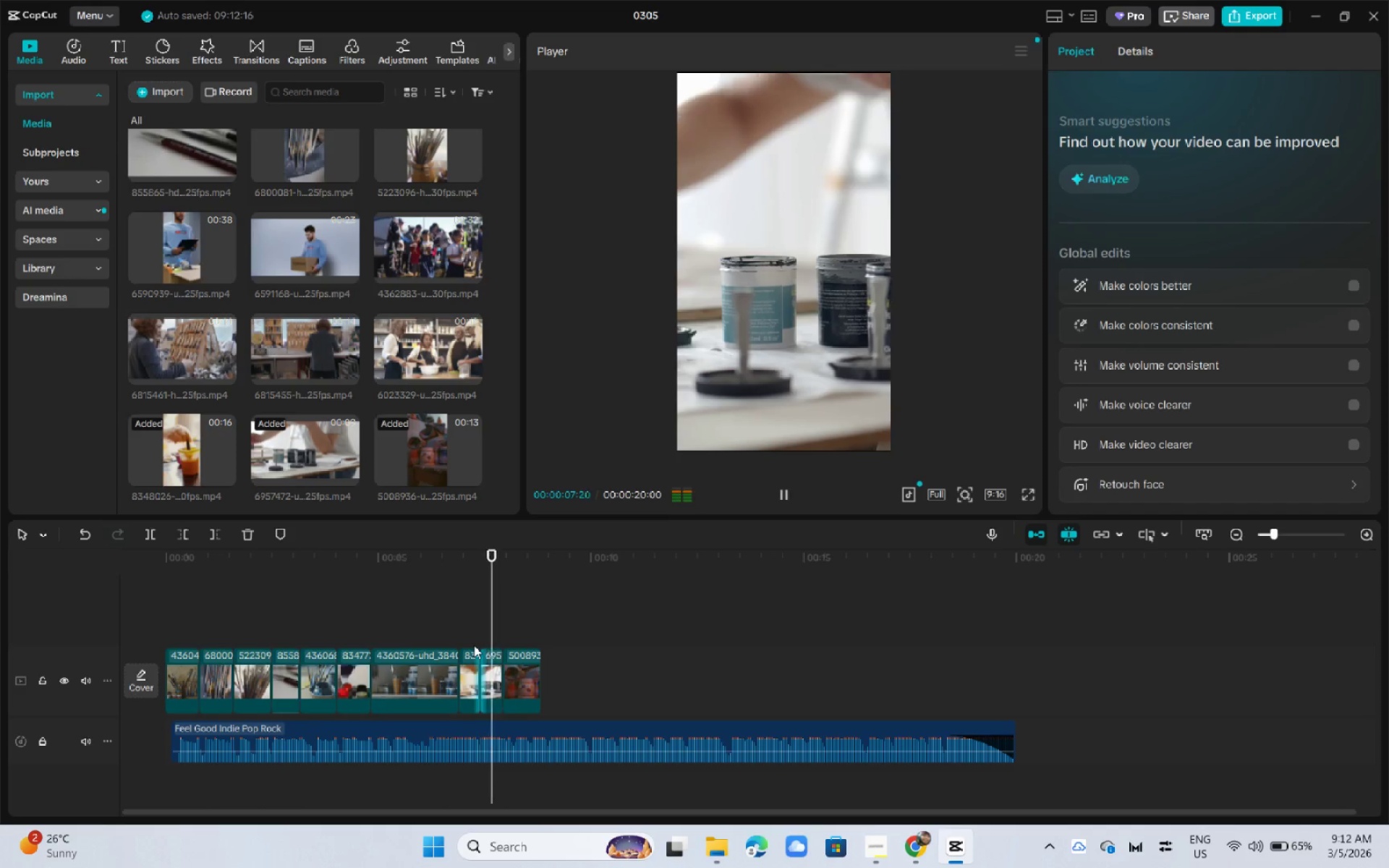 
key(Space)
 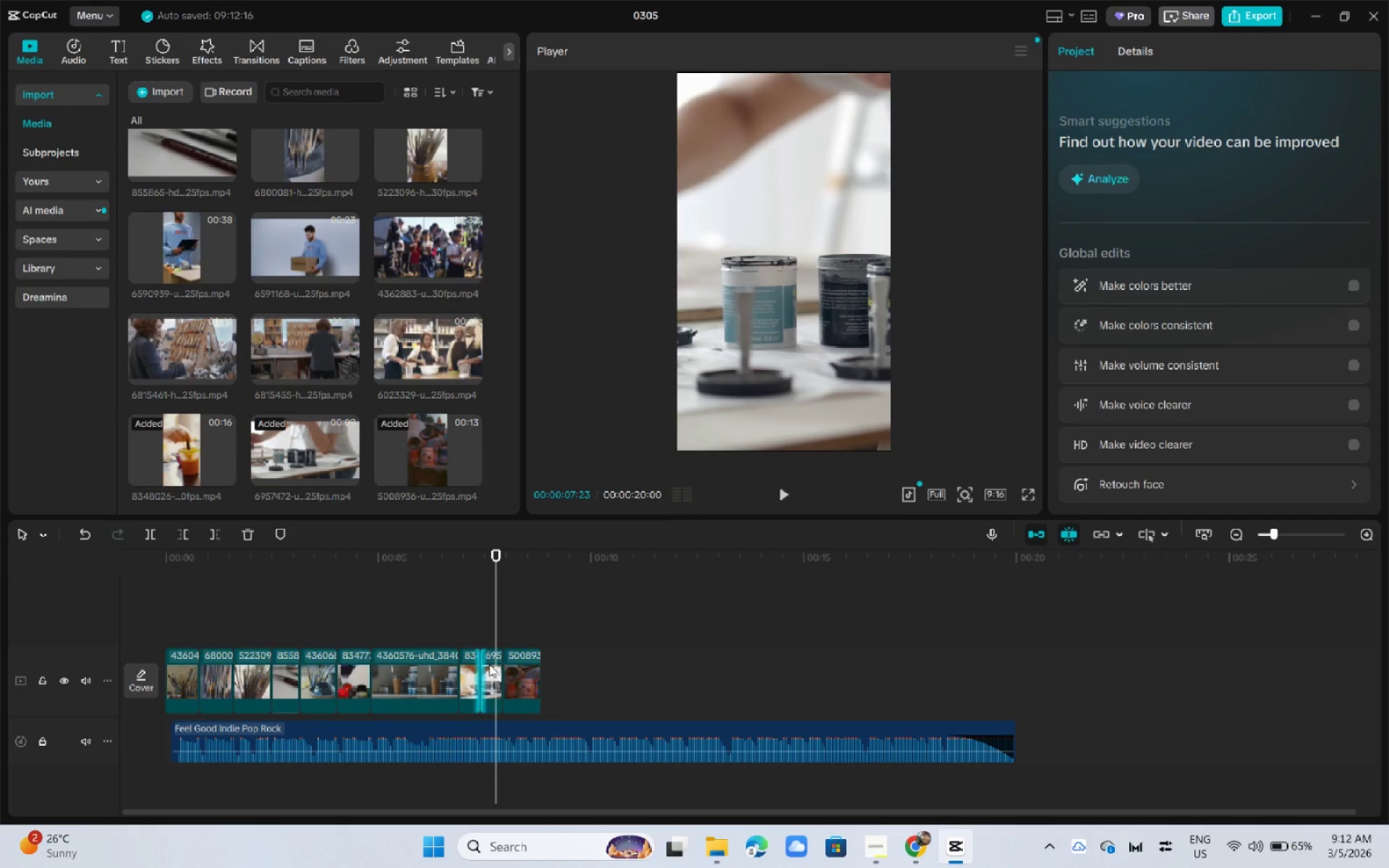 
left_click([493, 669])
 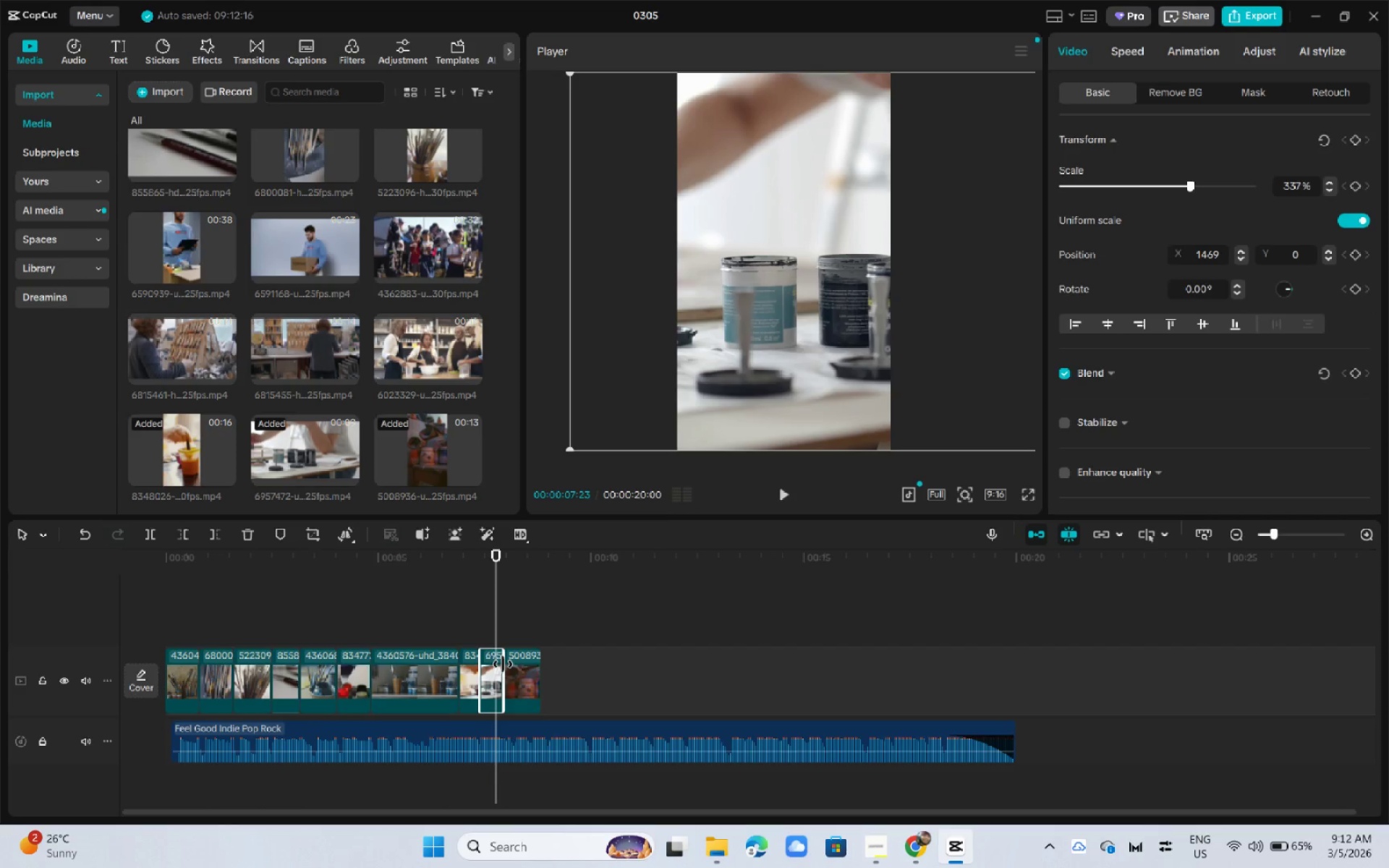 
left_click_drag(start_coordinate=[503, 664], to_coordinate=[516, 664])
 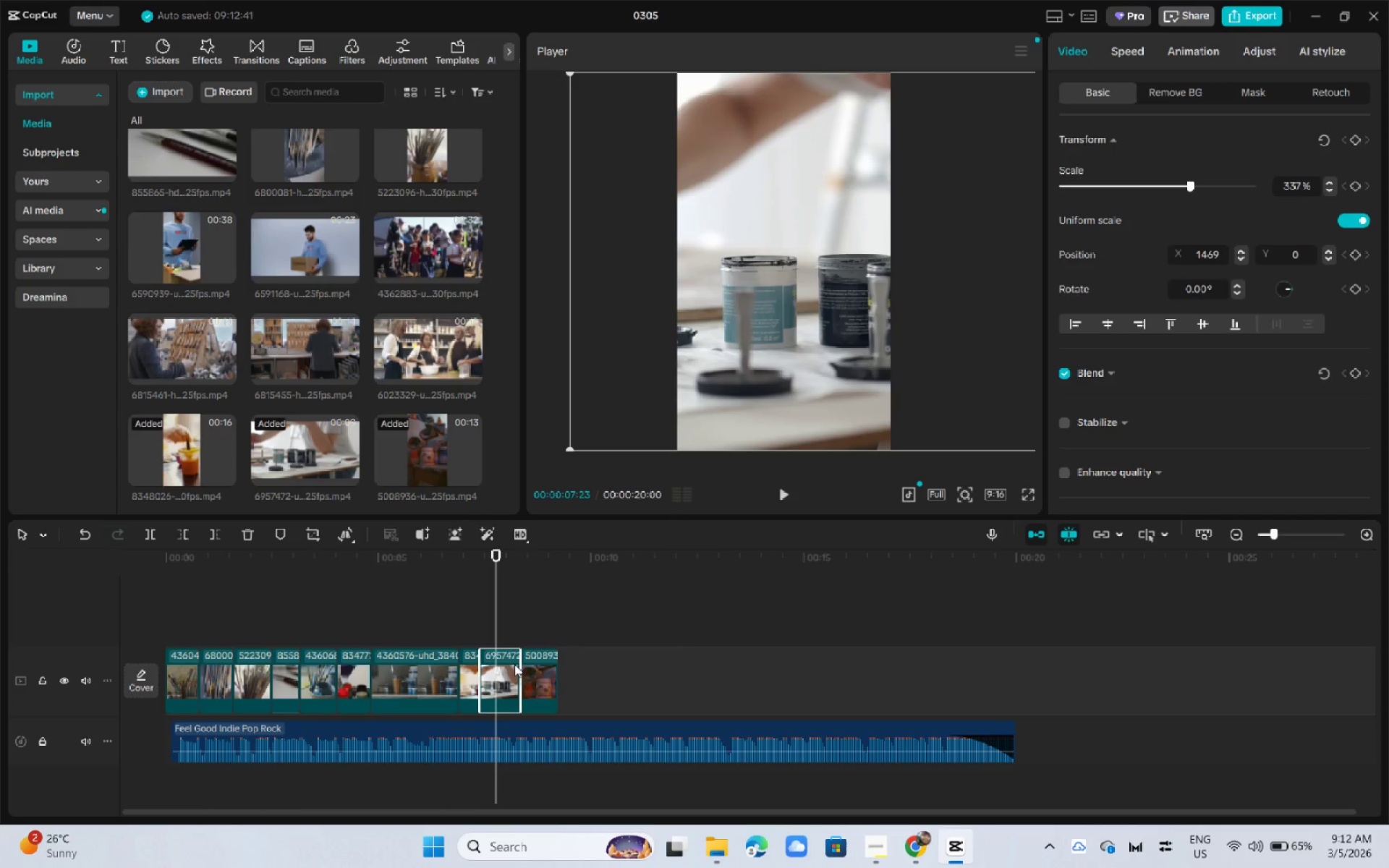 
key(Space)
 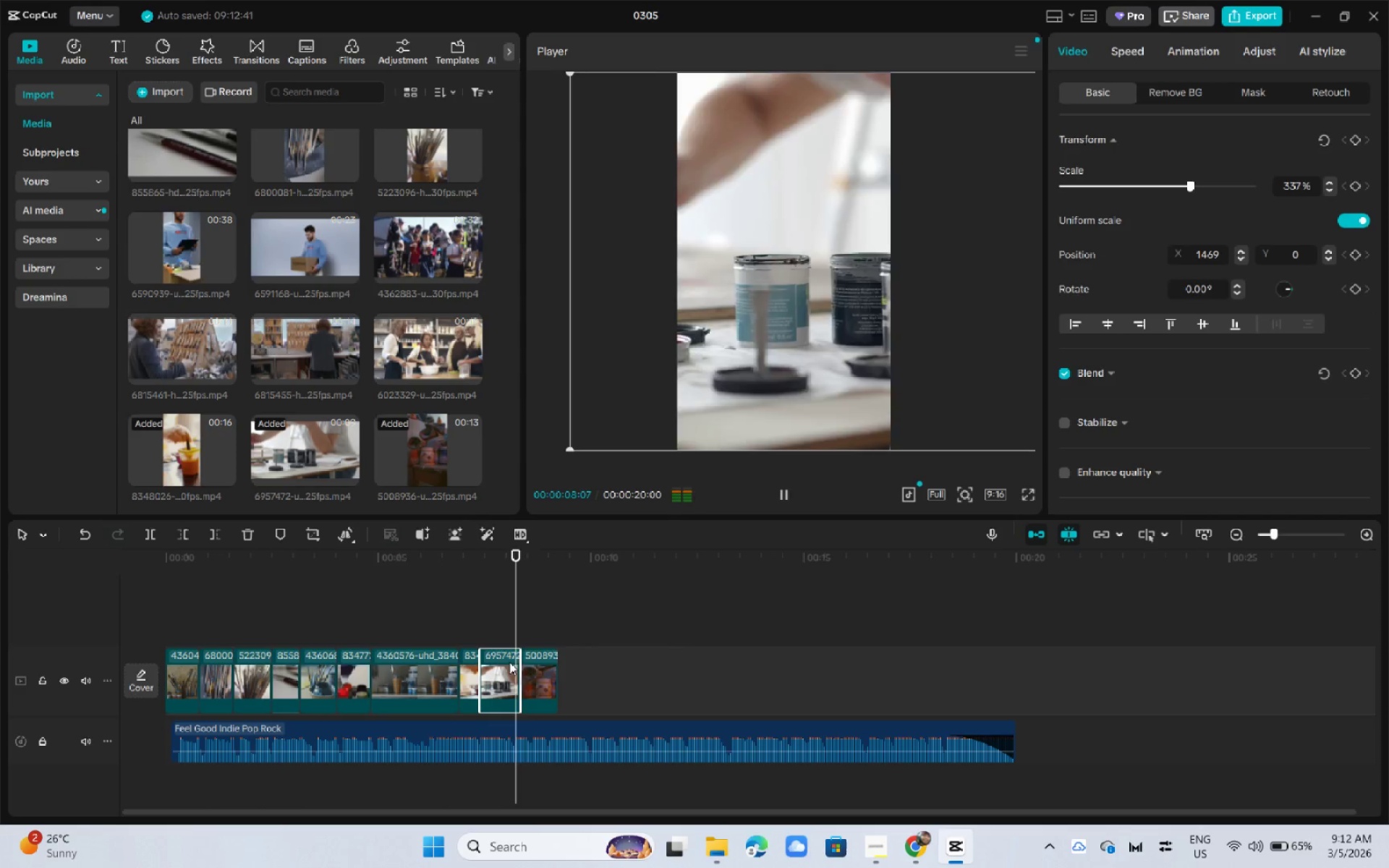 
key(Space)
 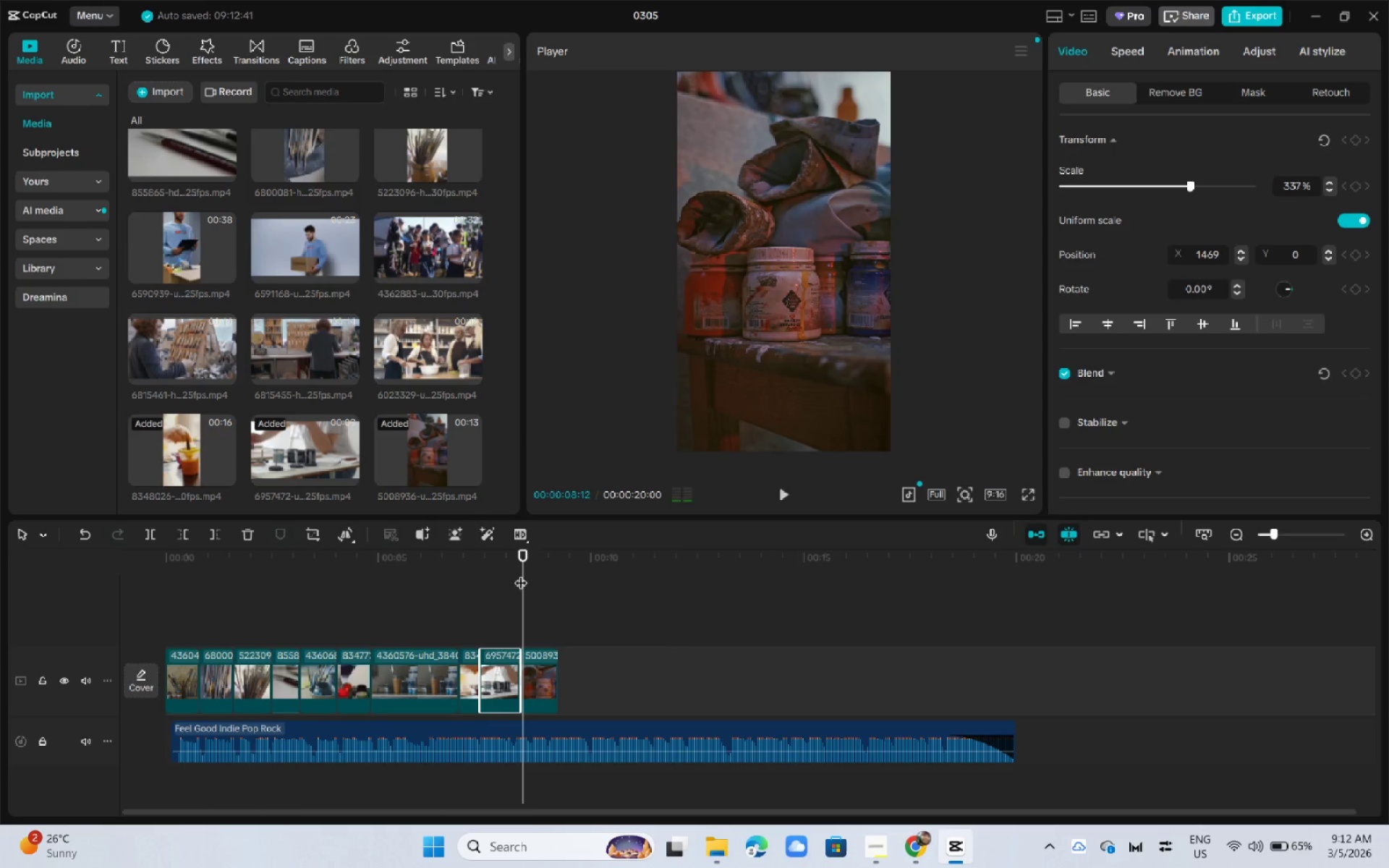 
left_click_drag(start_coordinate=[523, 554], to_coordinate=[517, 554])
 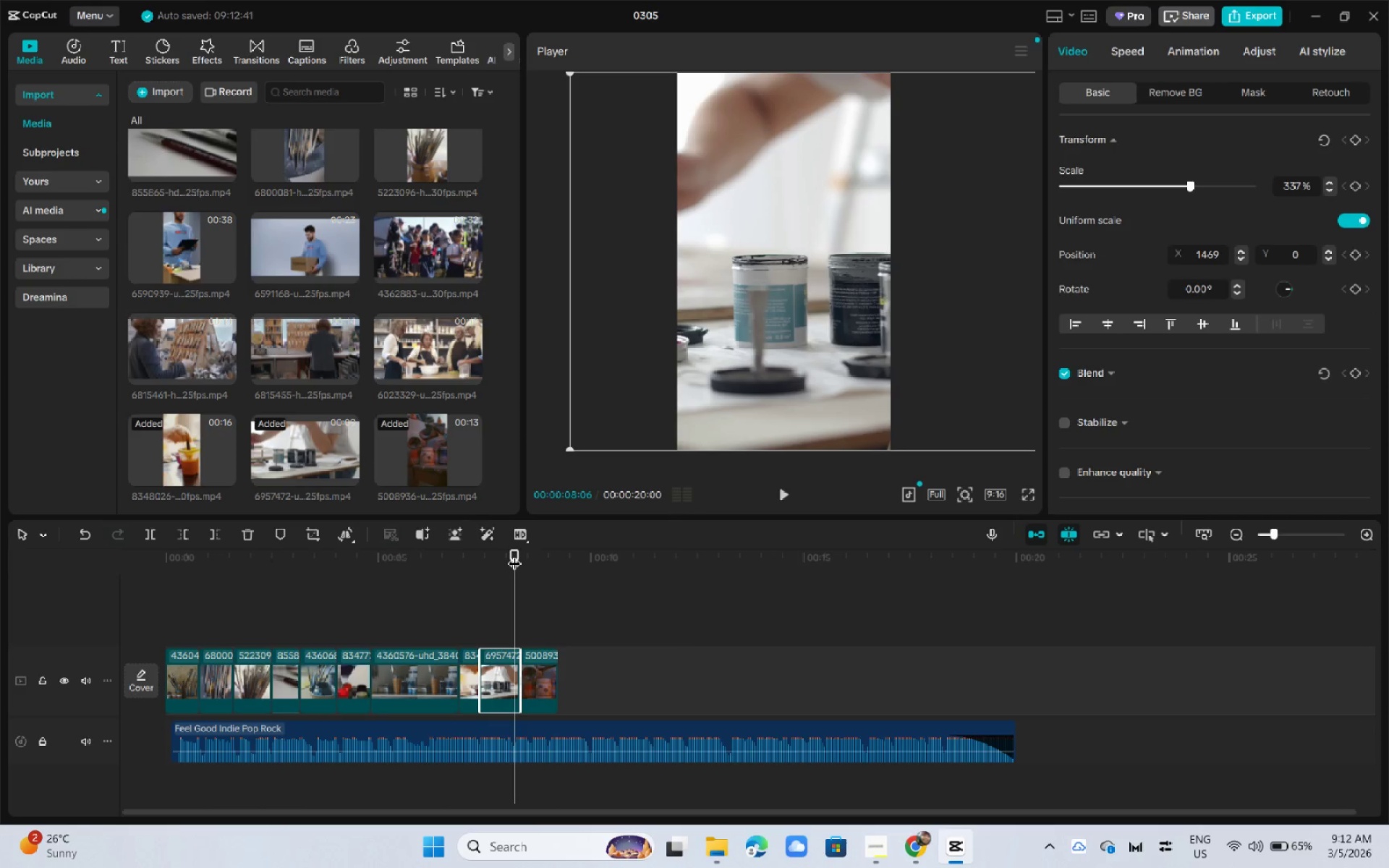 
key(Space)
 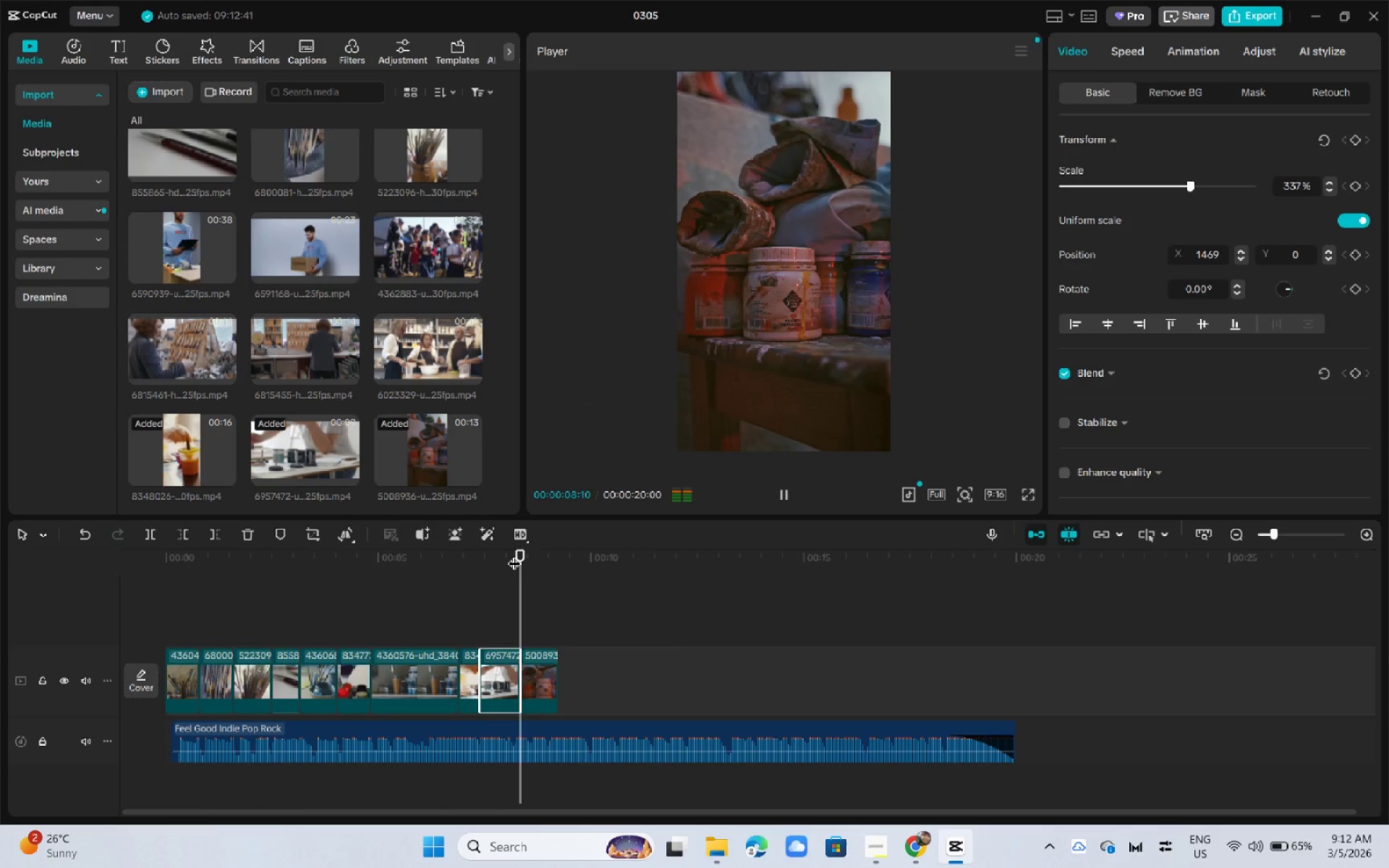 
key(Space)
 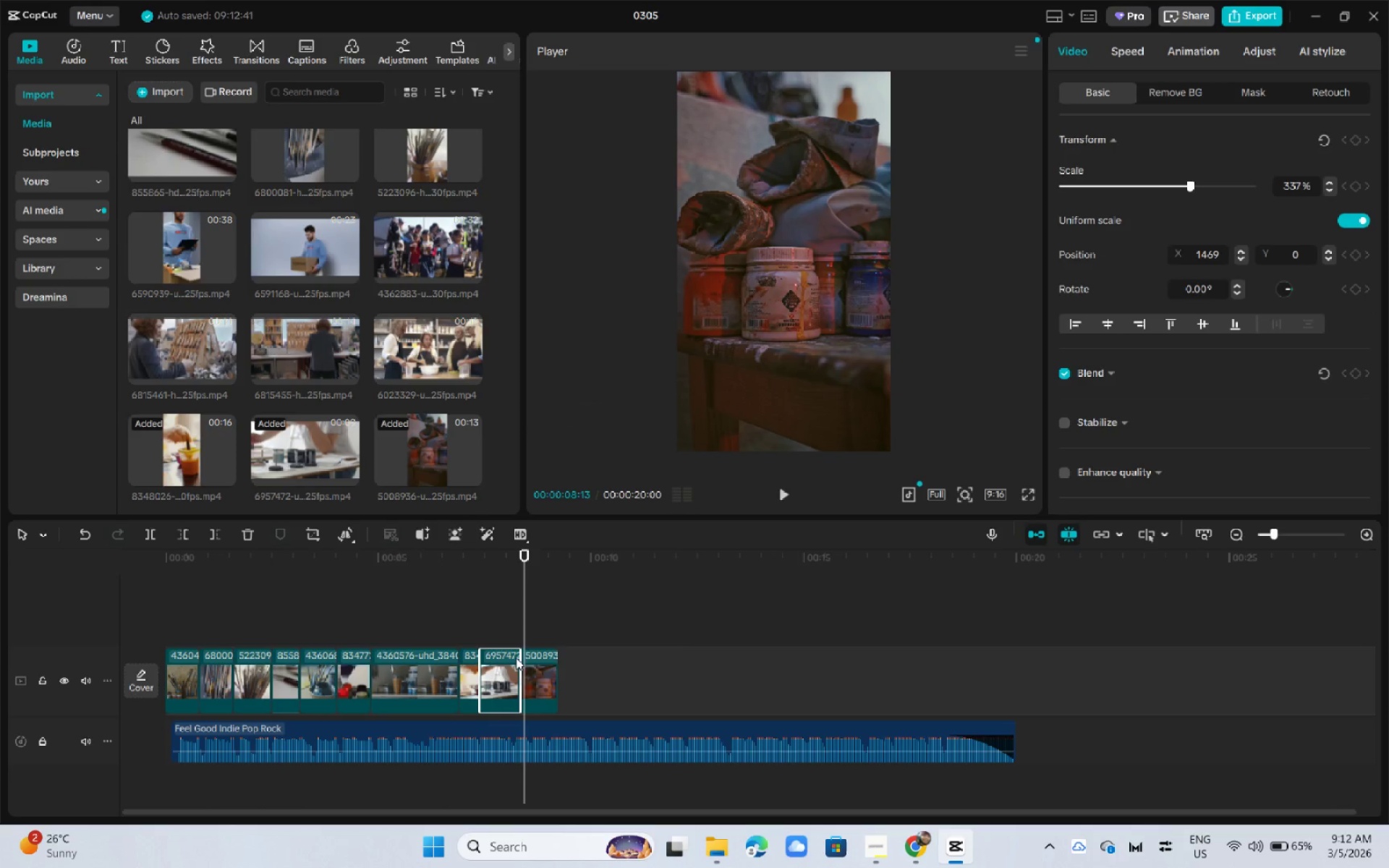 
left_click([519, 658])
 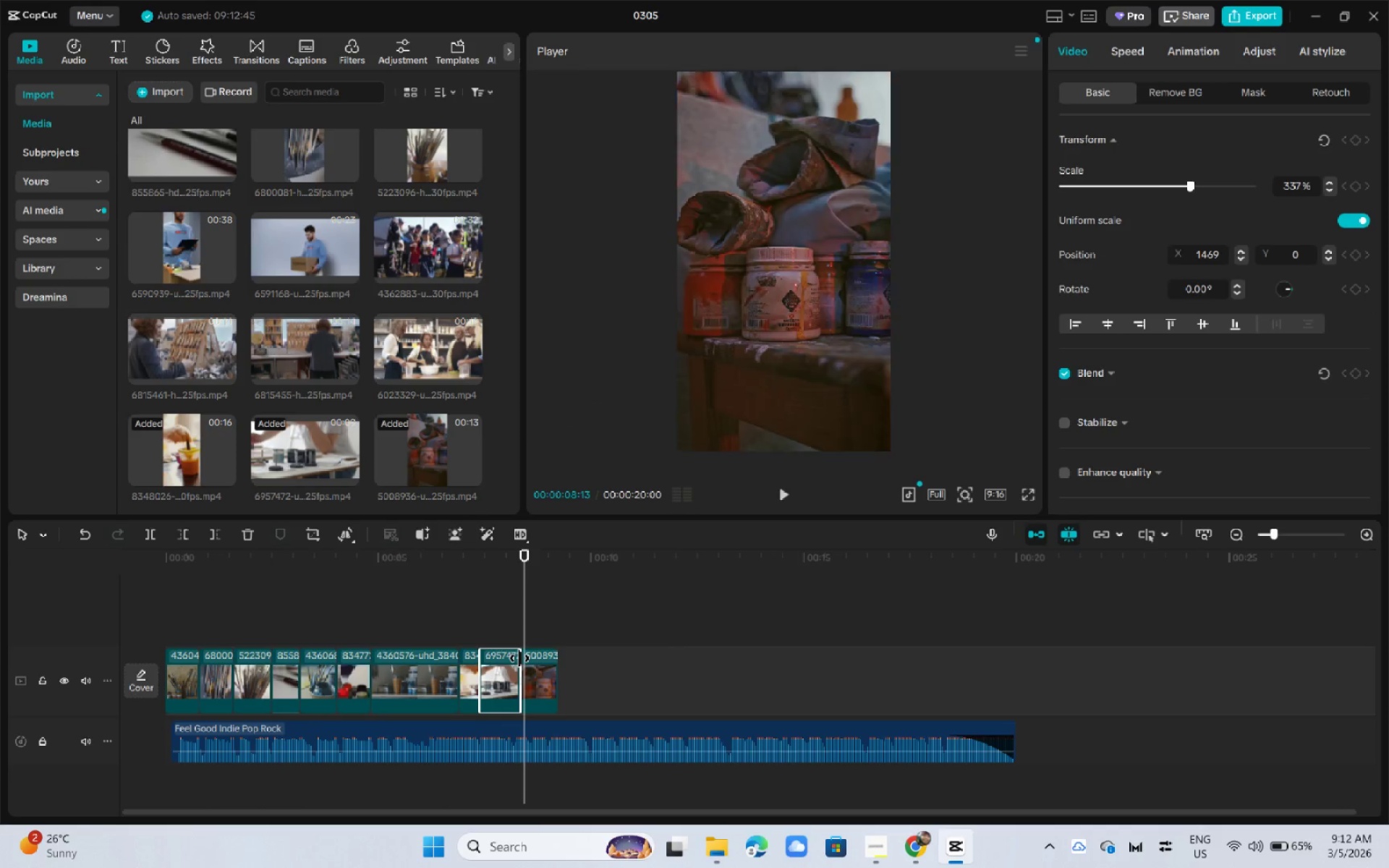 
left_click_drag(start_coordinate=[519, 658], to_coordinate=[511, 660])
 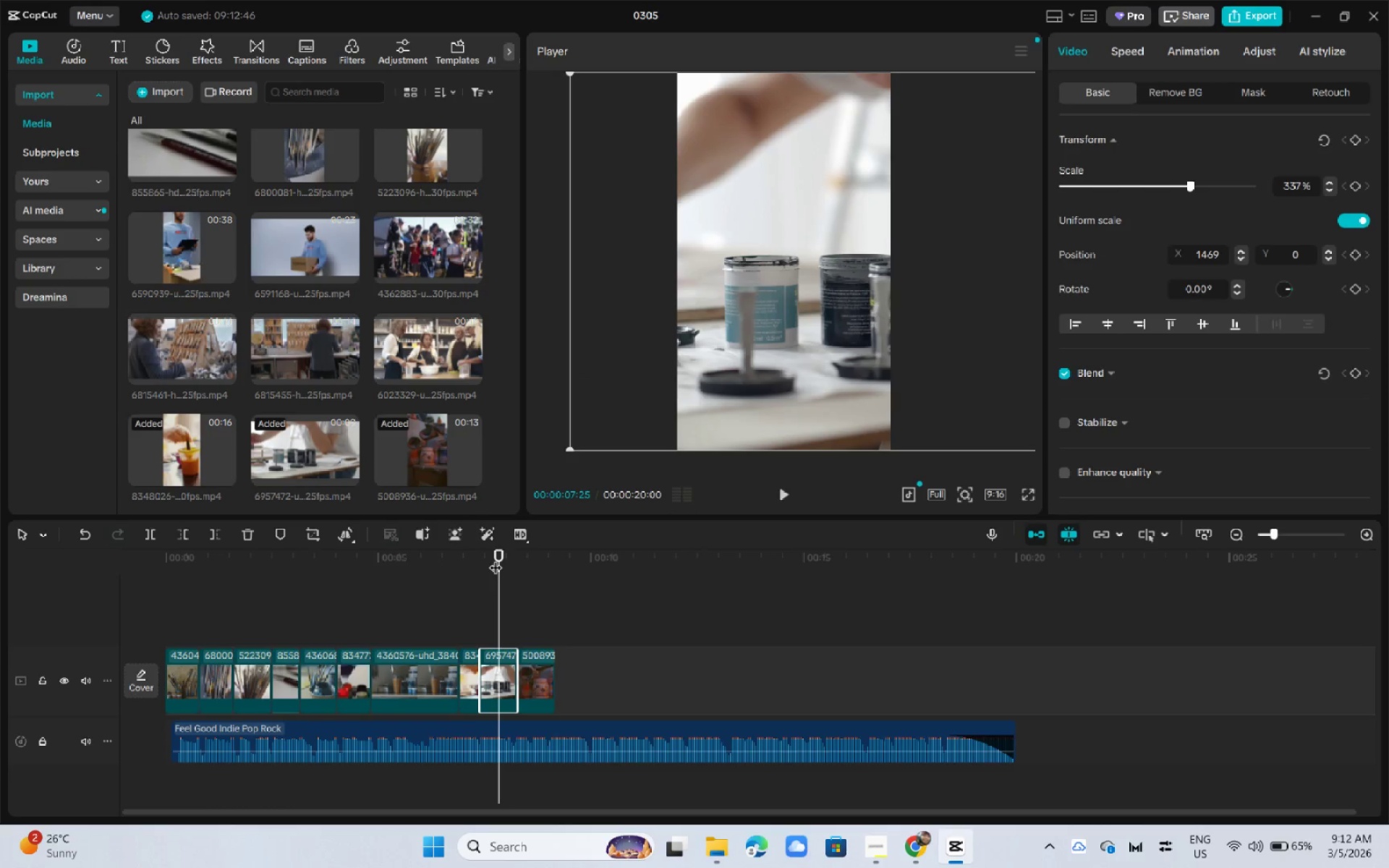 
left_click_drag(start_coordinate=[480, 563], to_coordinate=[435, 563])
 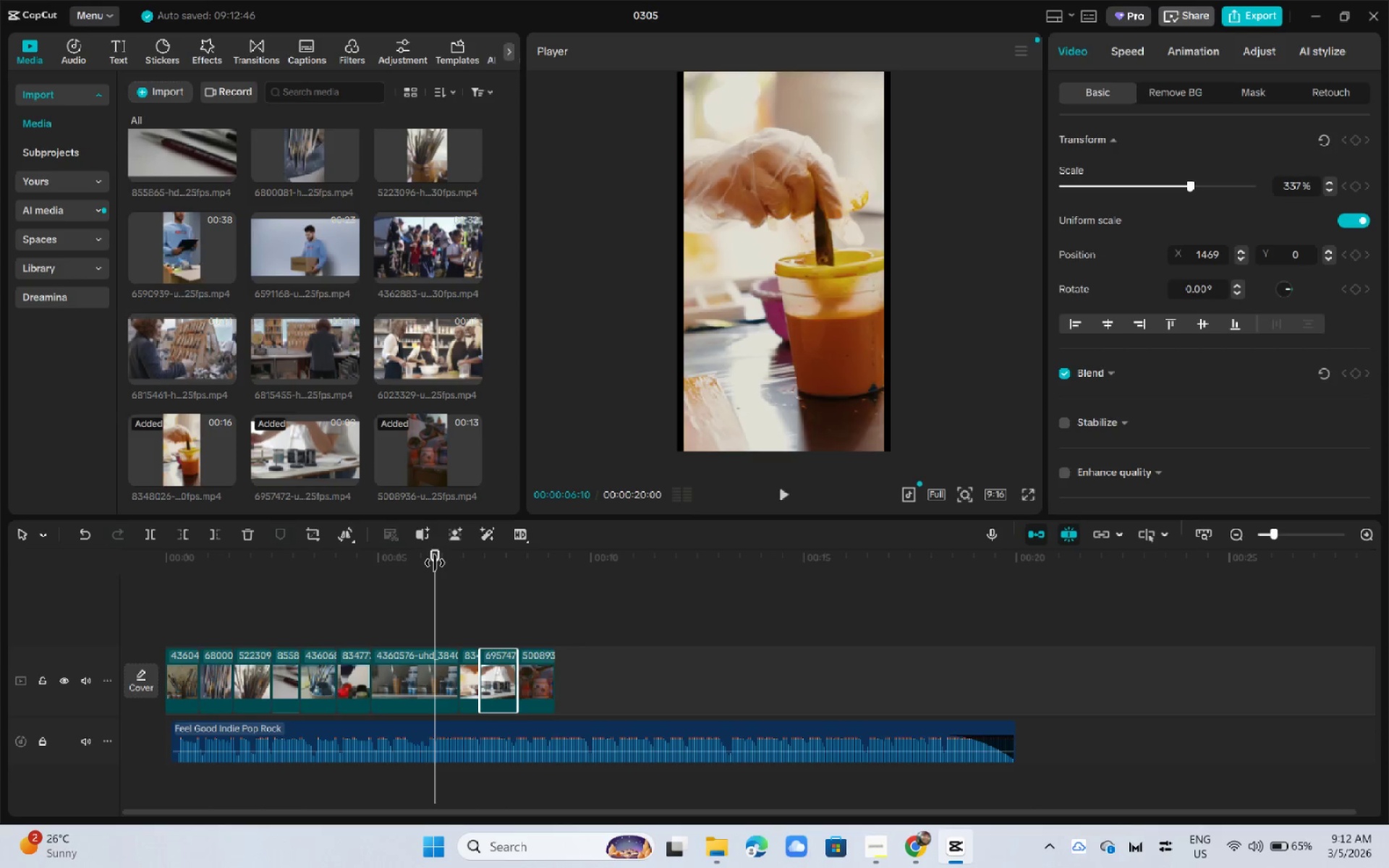 
key(Space)
 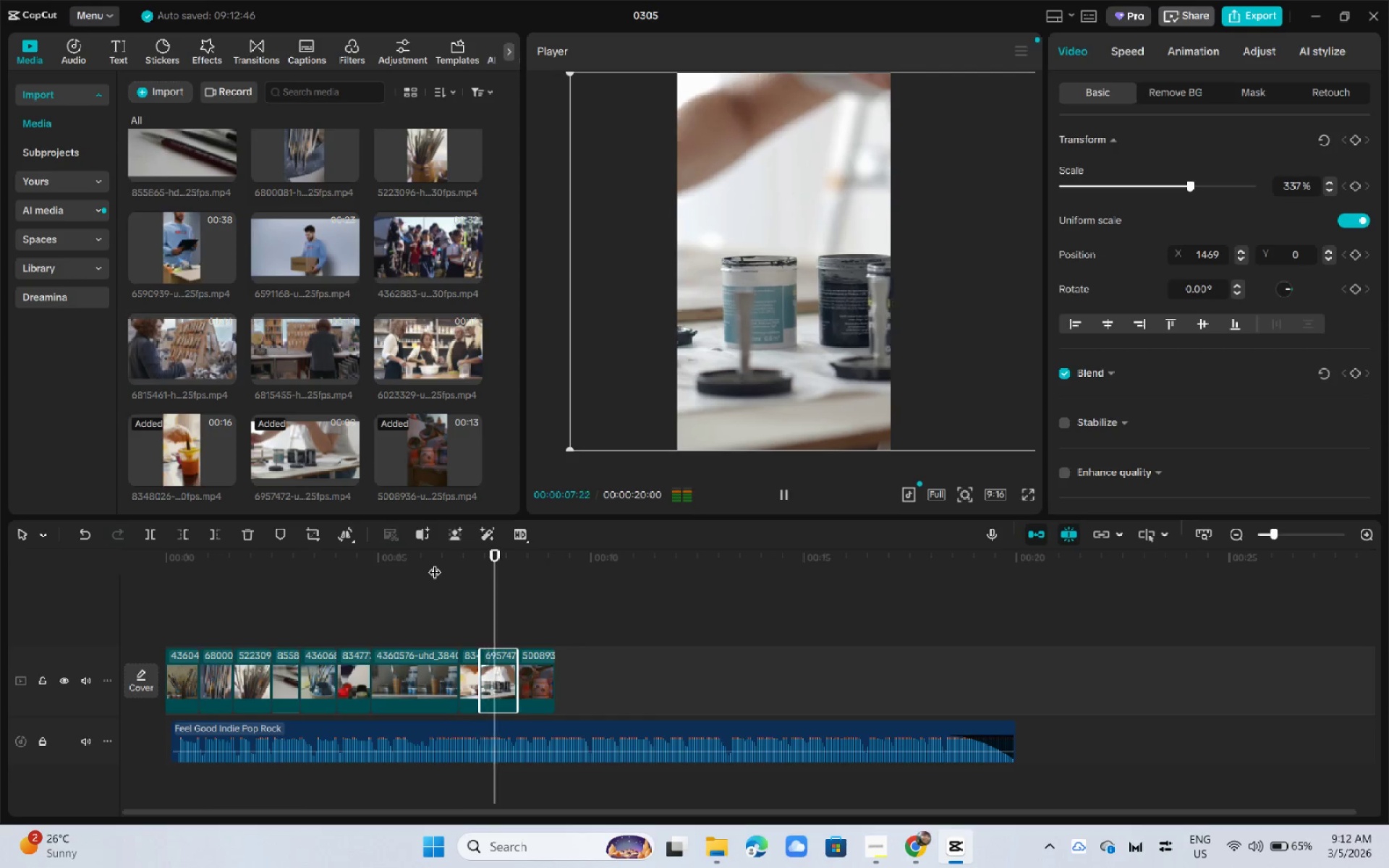 
key(Space)
 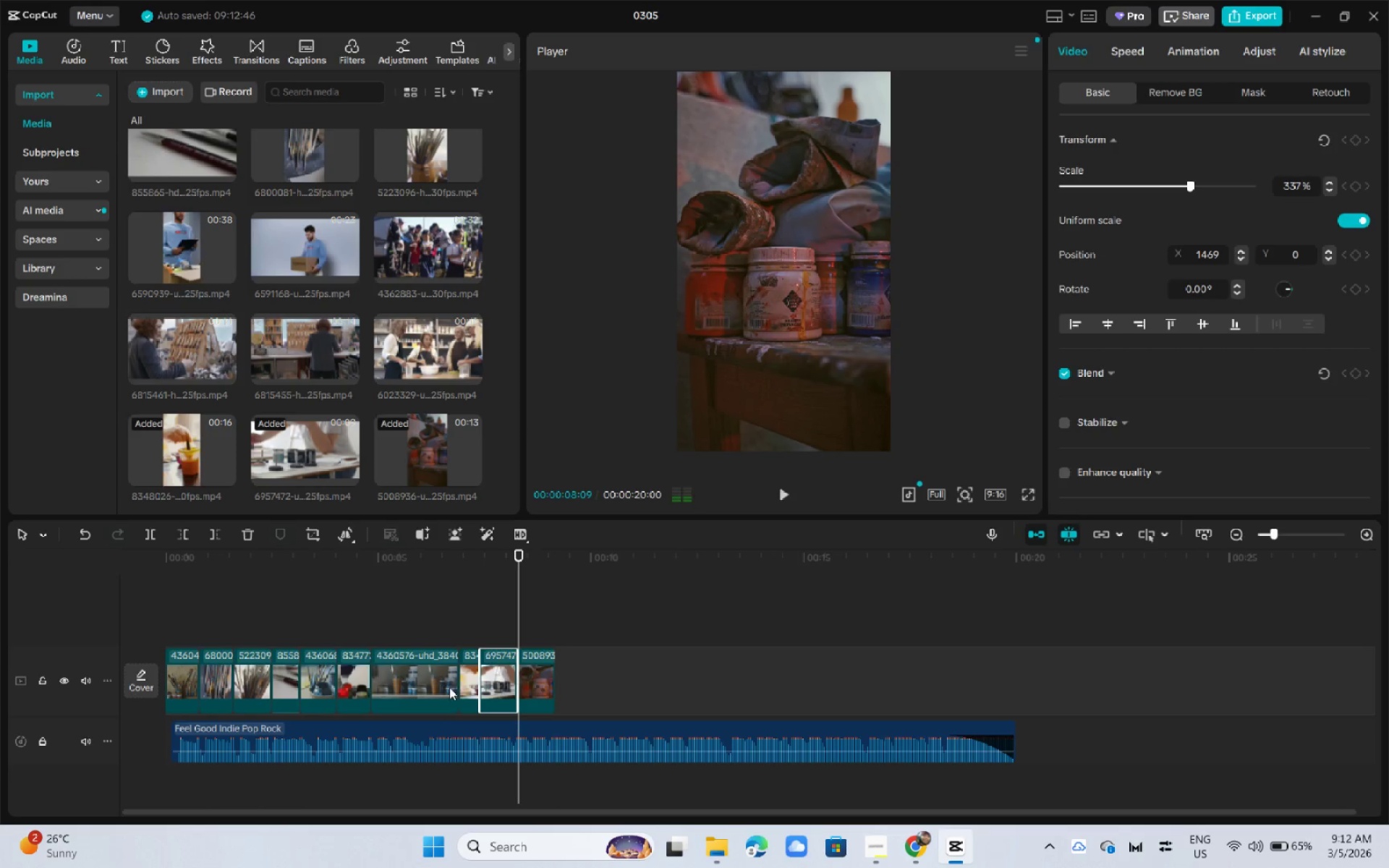 
left_click([469, 679])
 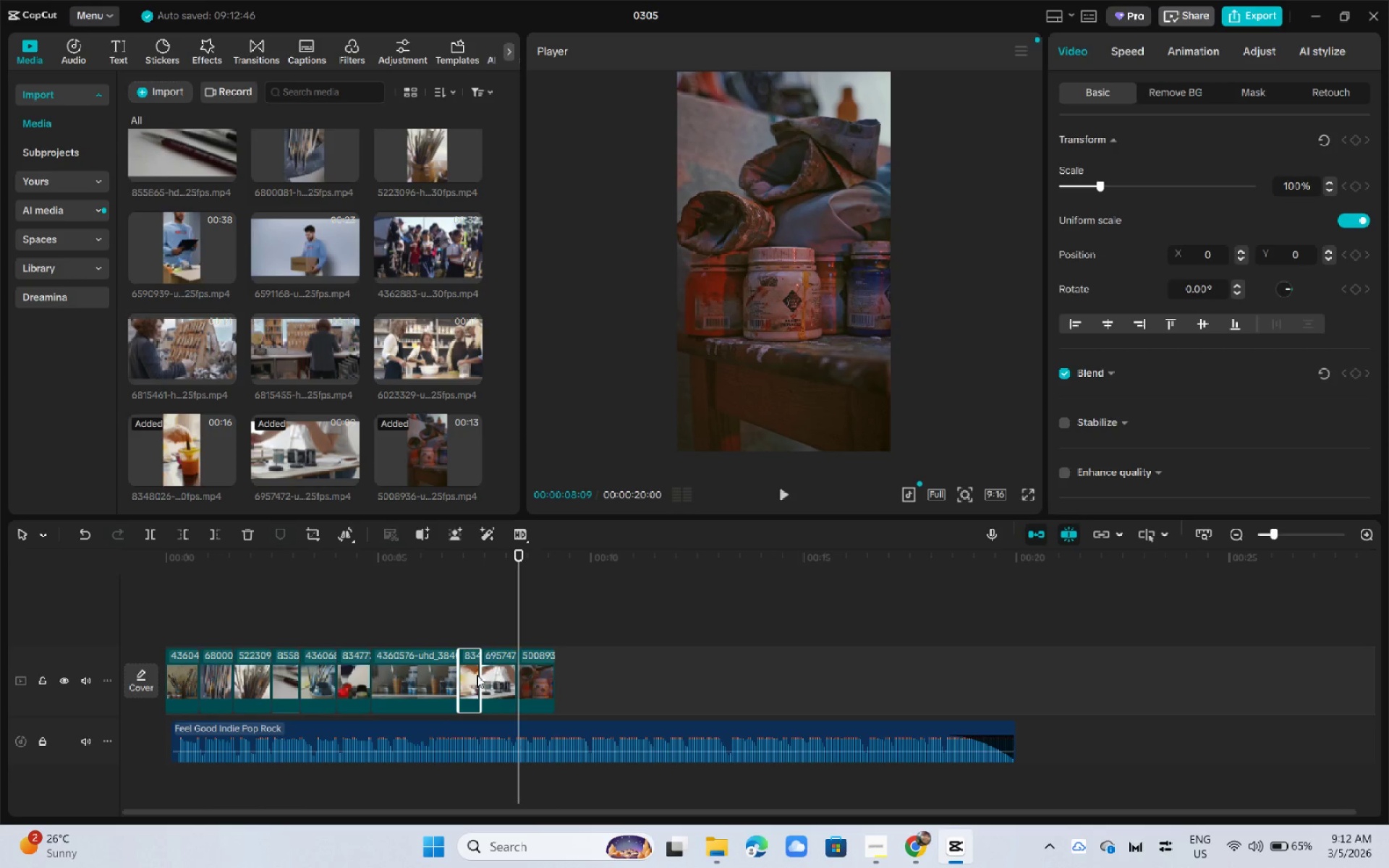 
left_click_drag(start_coordinate=[477, 675], to_coordinate=[502, 676])
 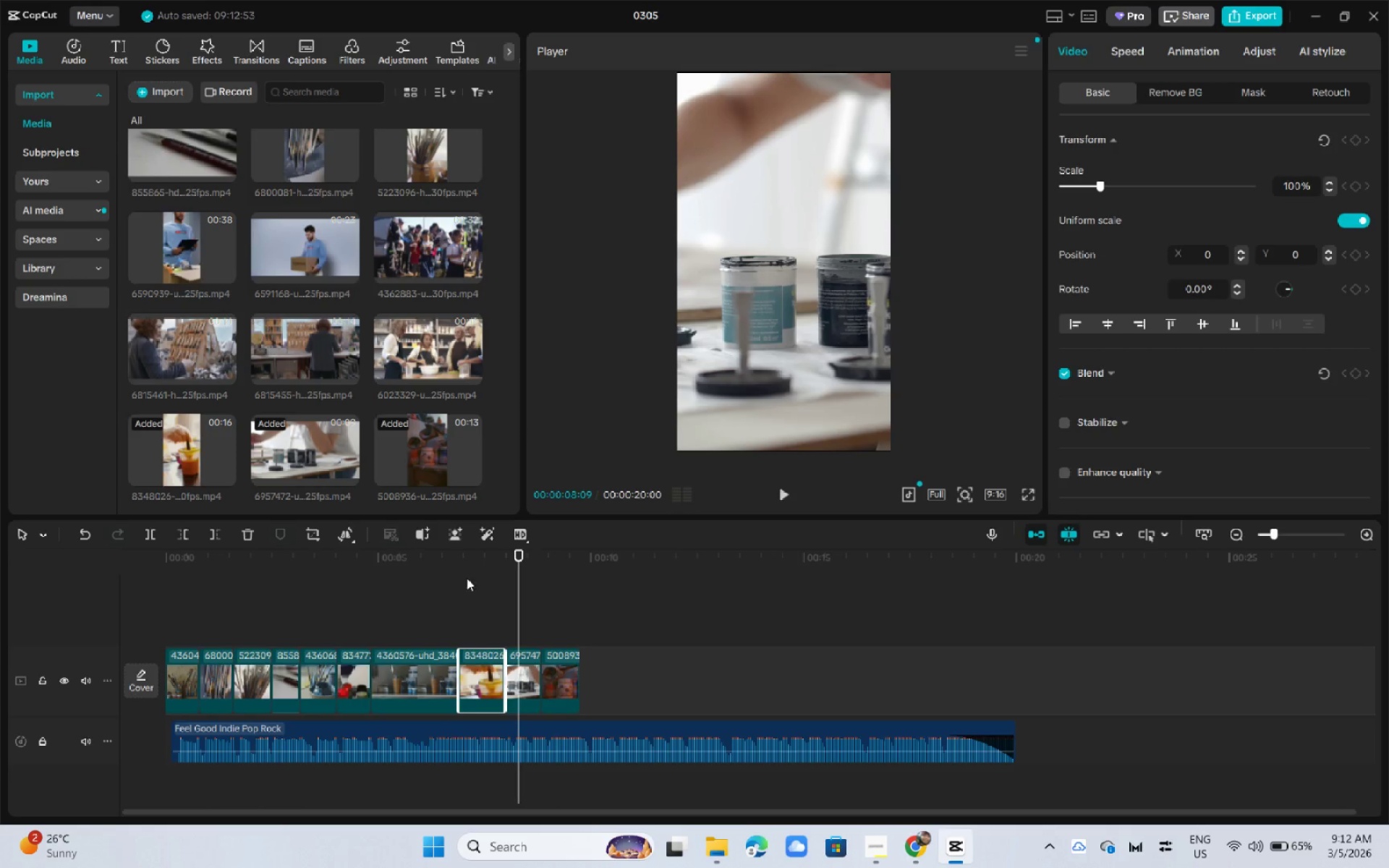 
left_click_drag(start_coordinate=[450, 563], to_coordinate=[426, 563])
 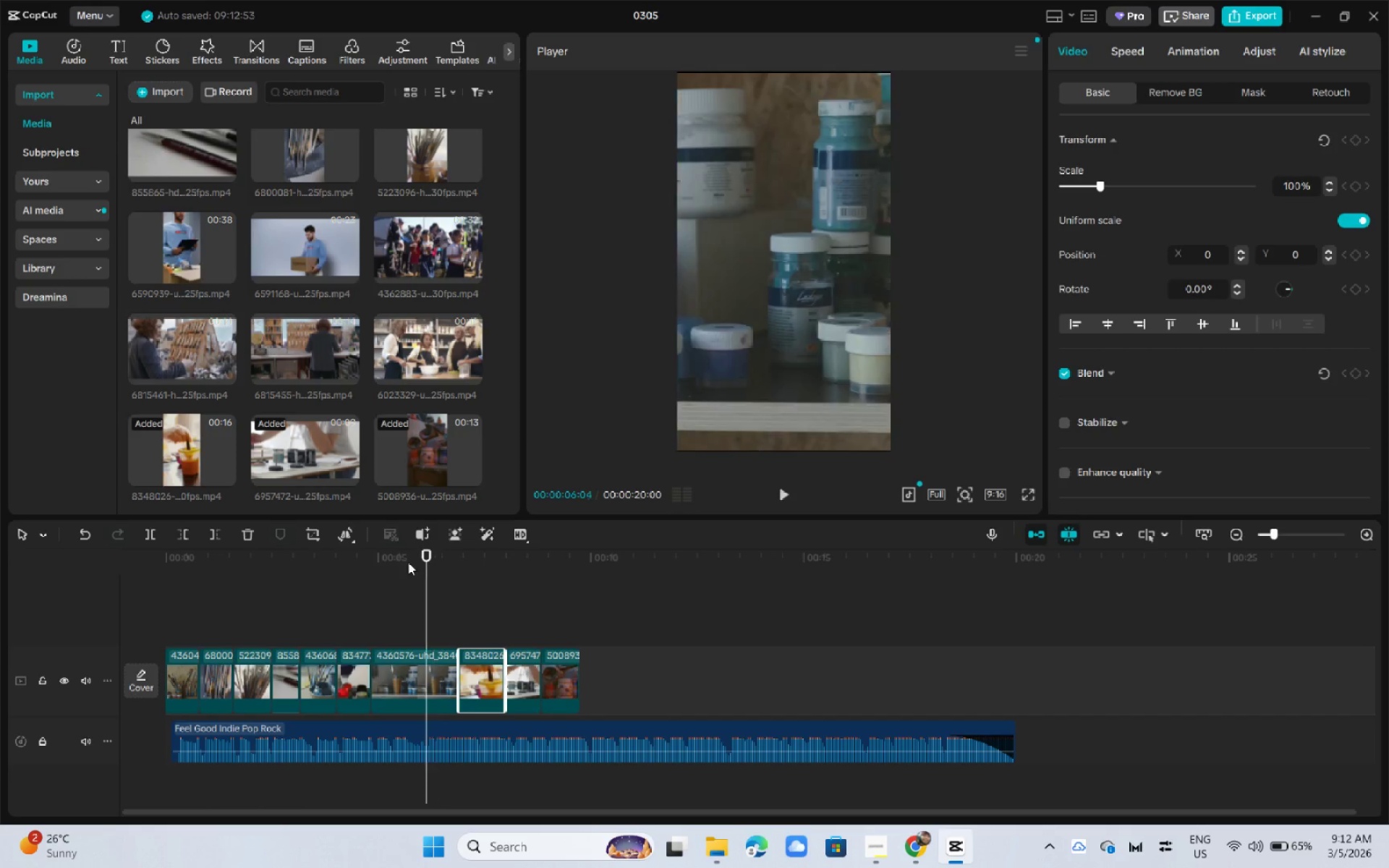 
key(Space)
 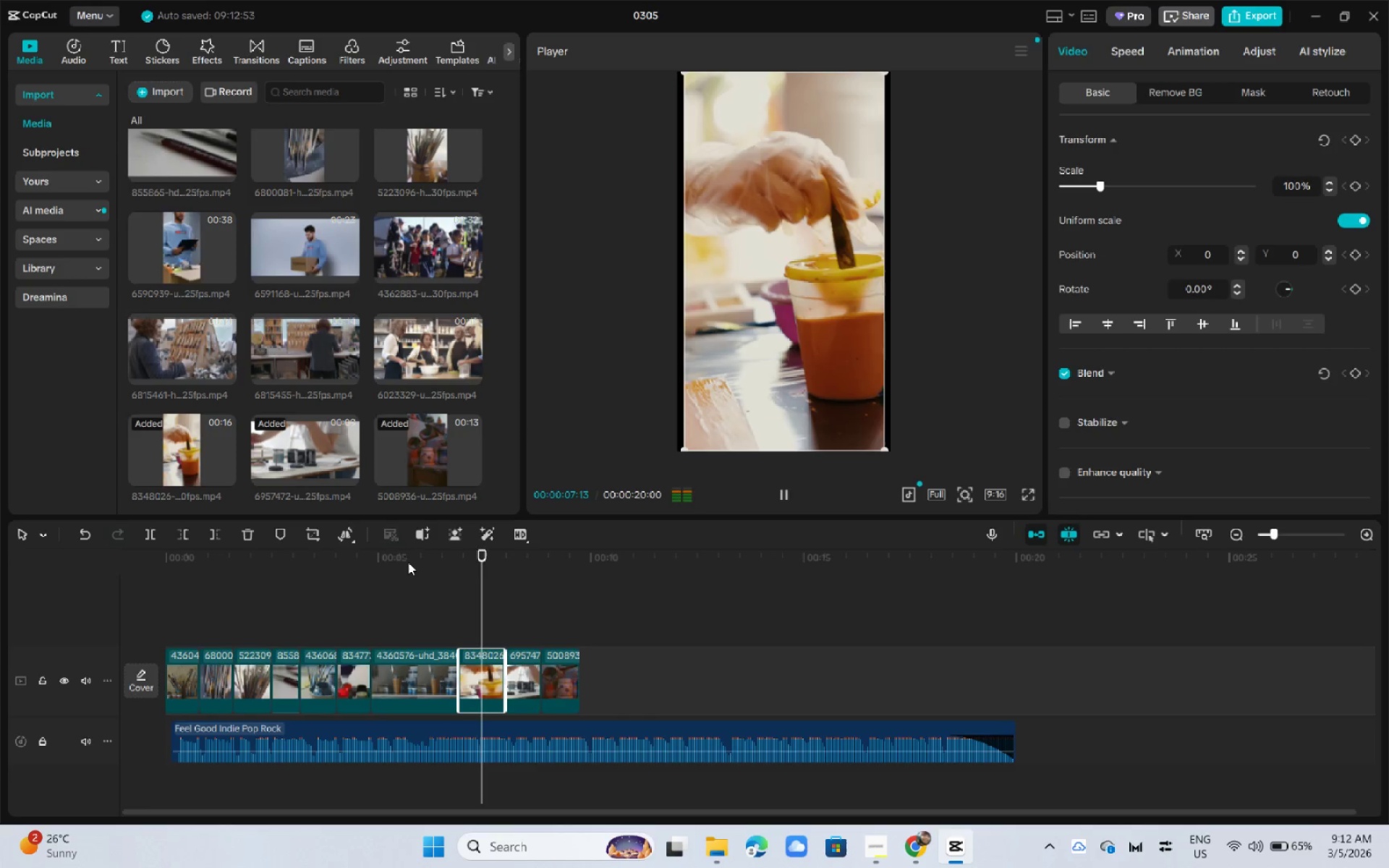 
key(Space)
 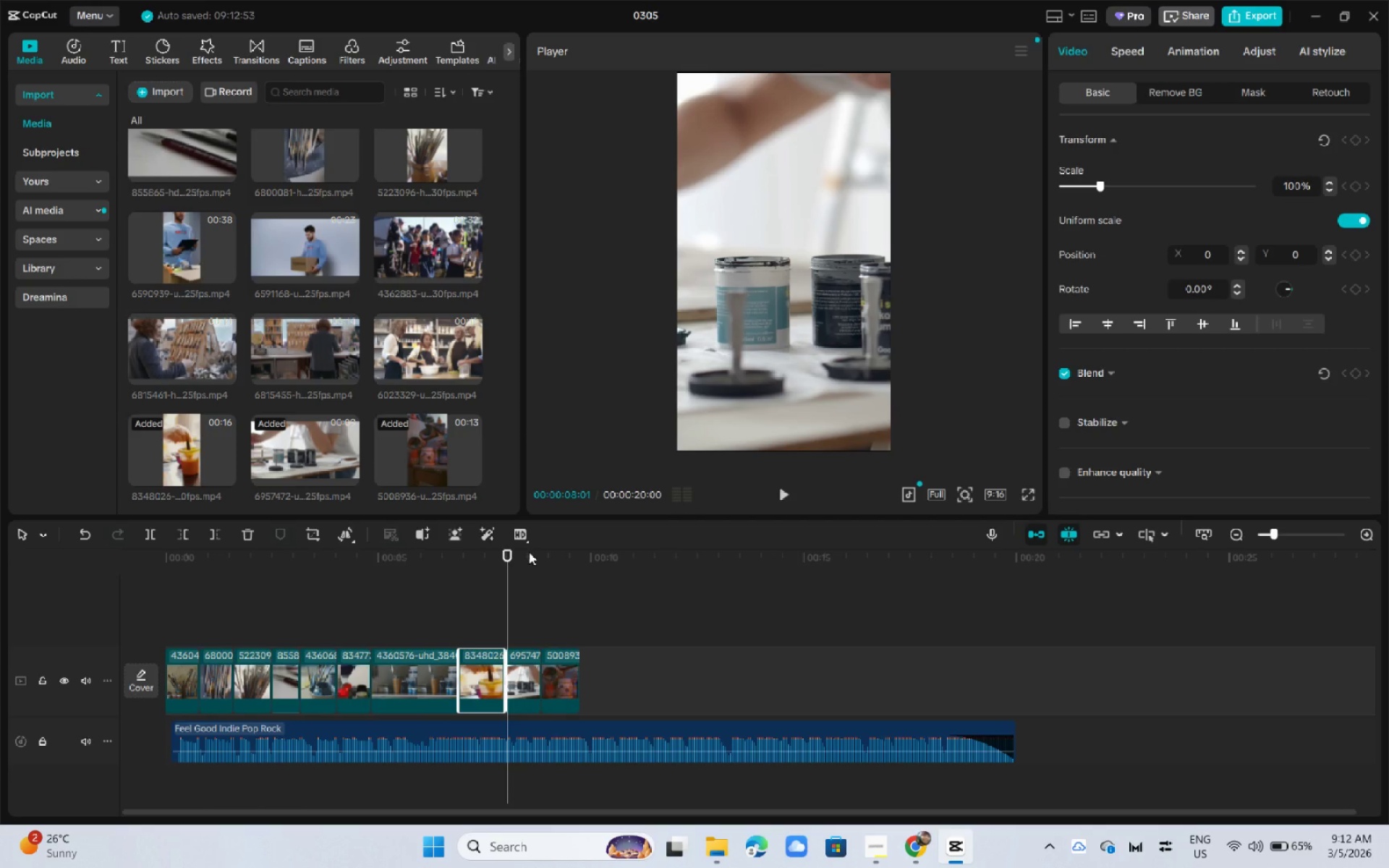 
left_click([465, 560])
 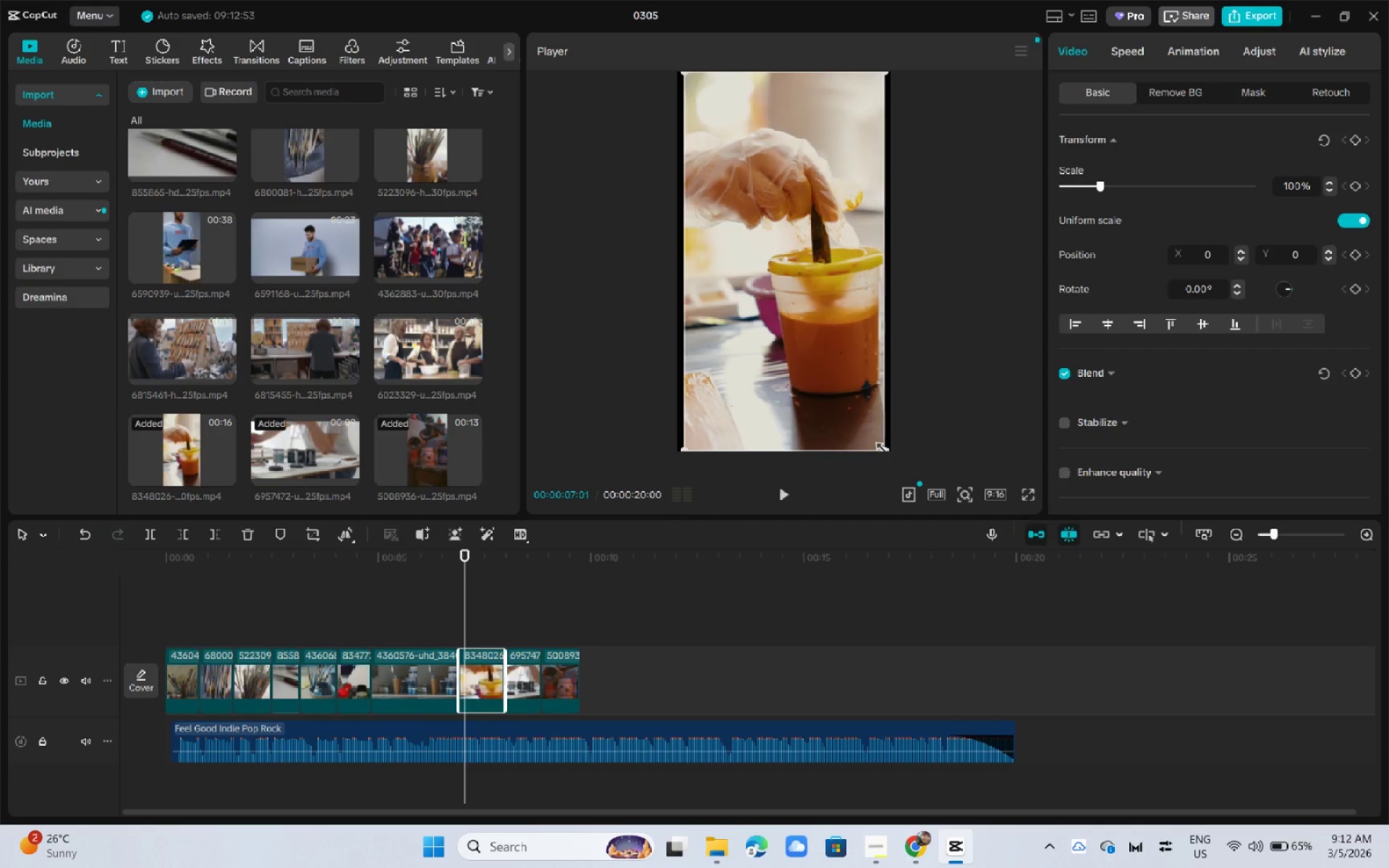 
left_click_drag(start_coordinate=[885, 449], to_coordinate=[899, 466])
 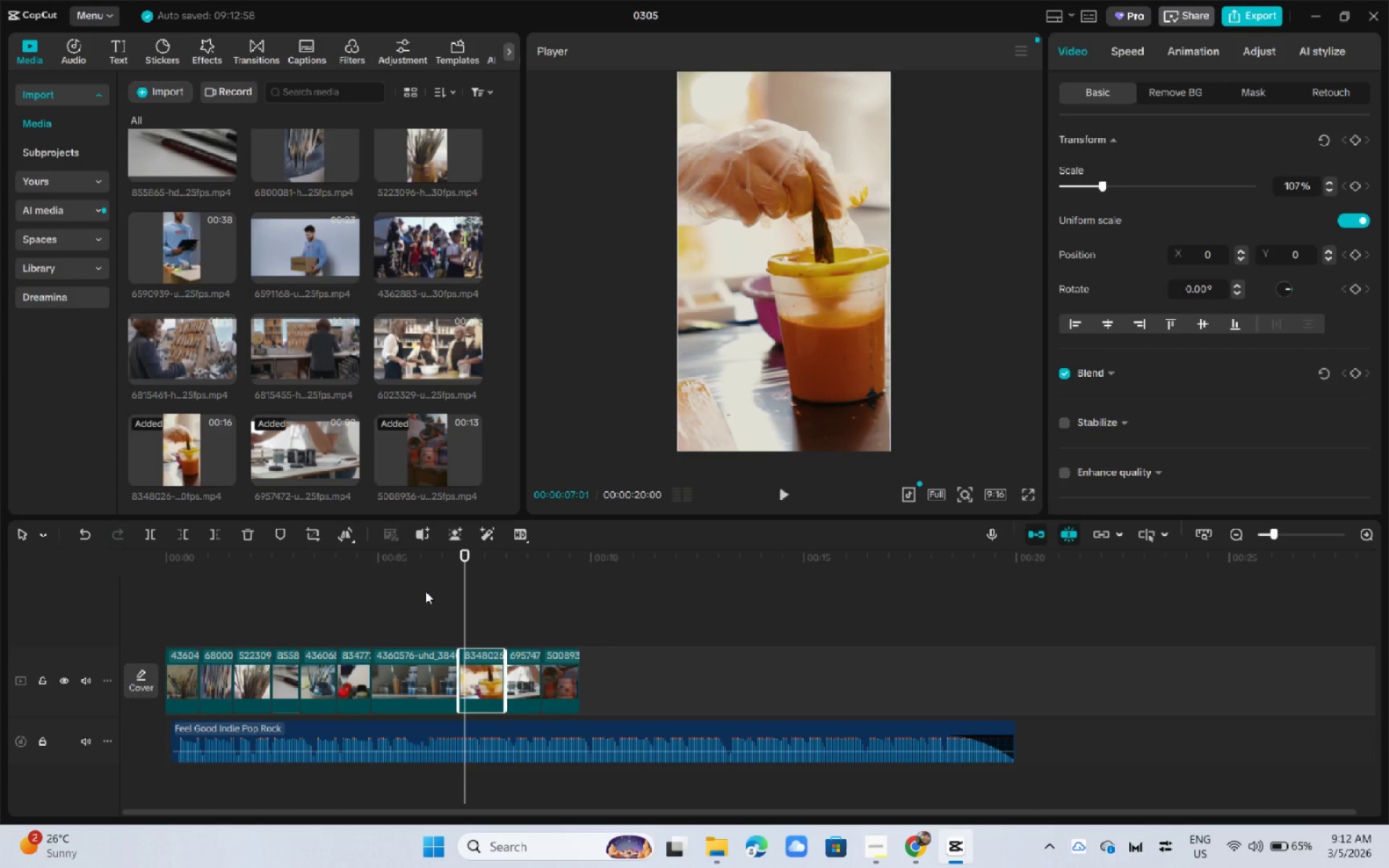 
left_click([427, 566])
 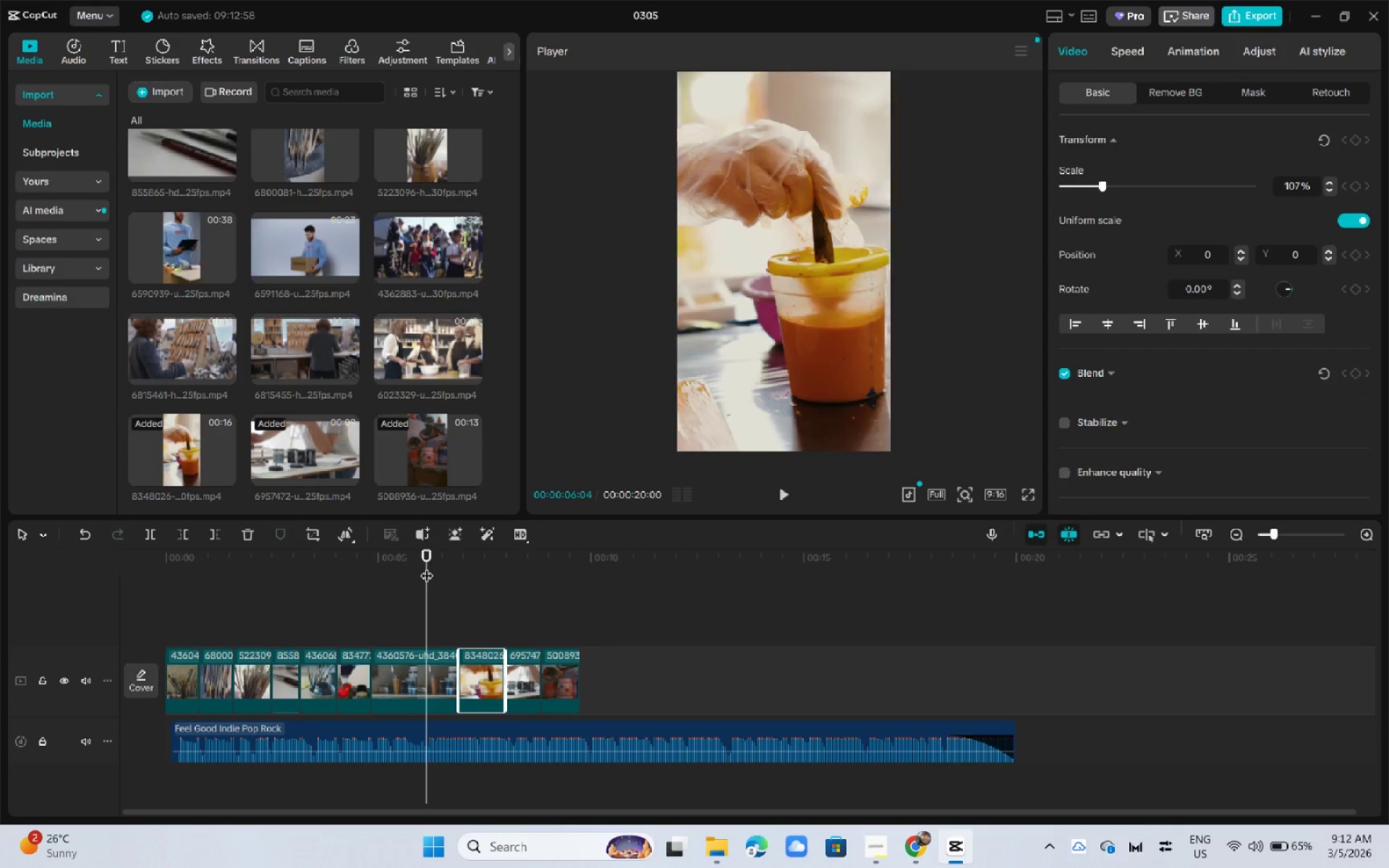 
key(Space)
 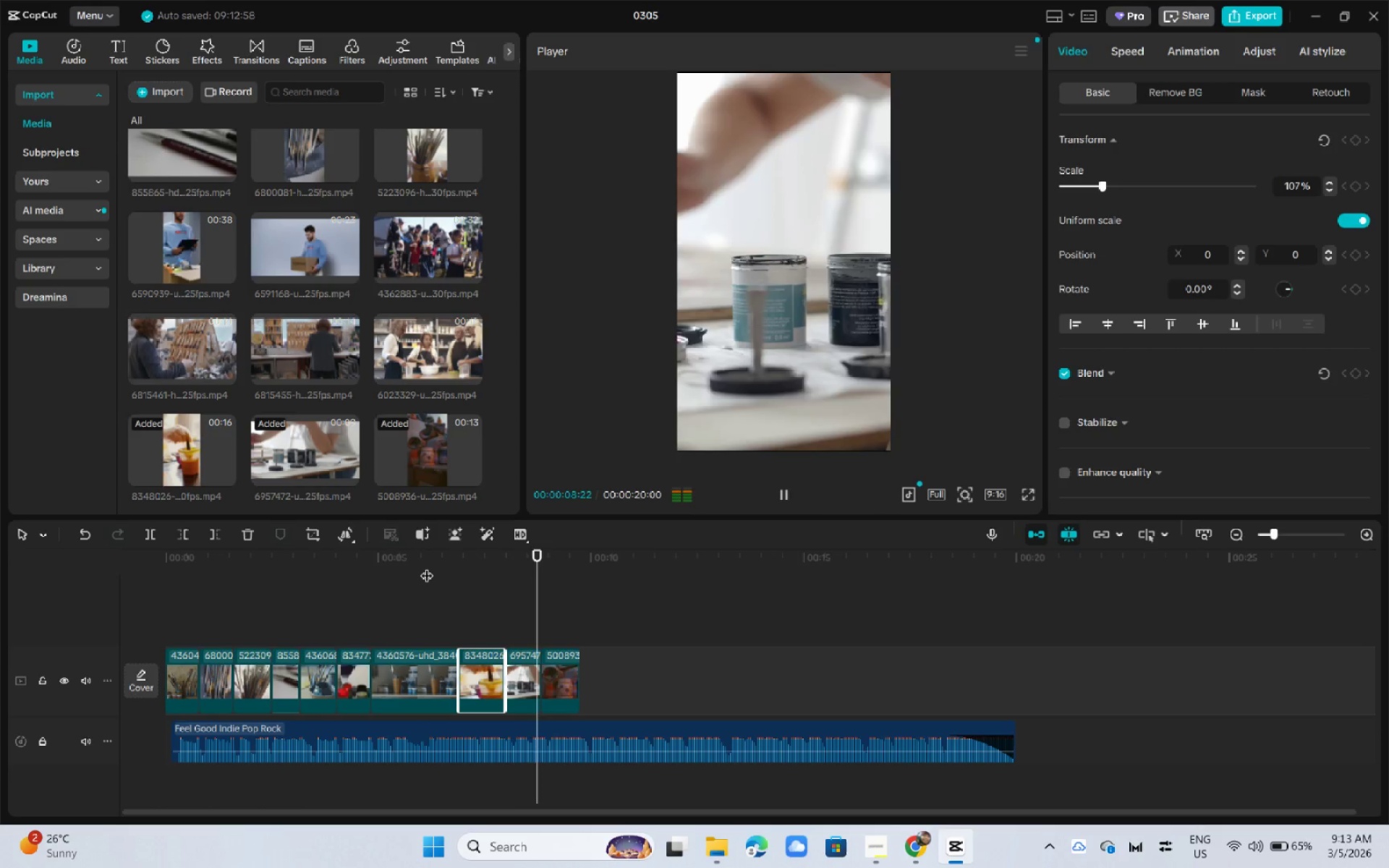 
key(Space)
 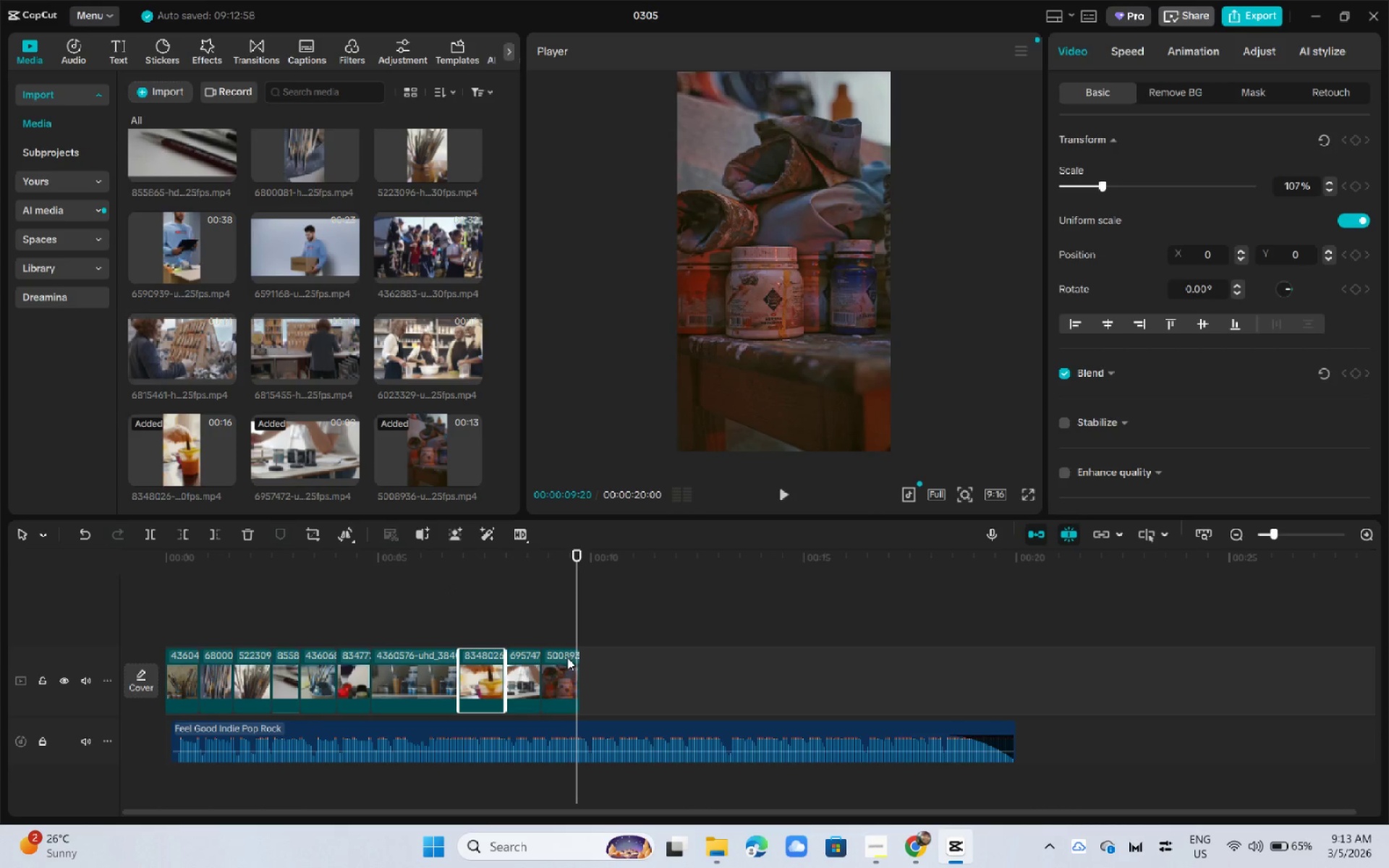 
left_click([568, 660])
 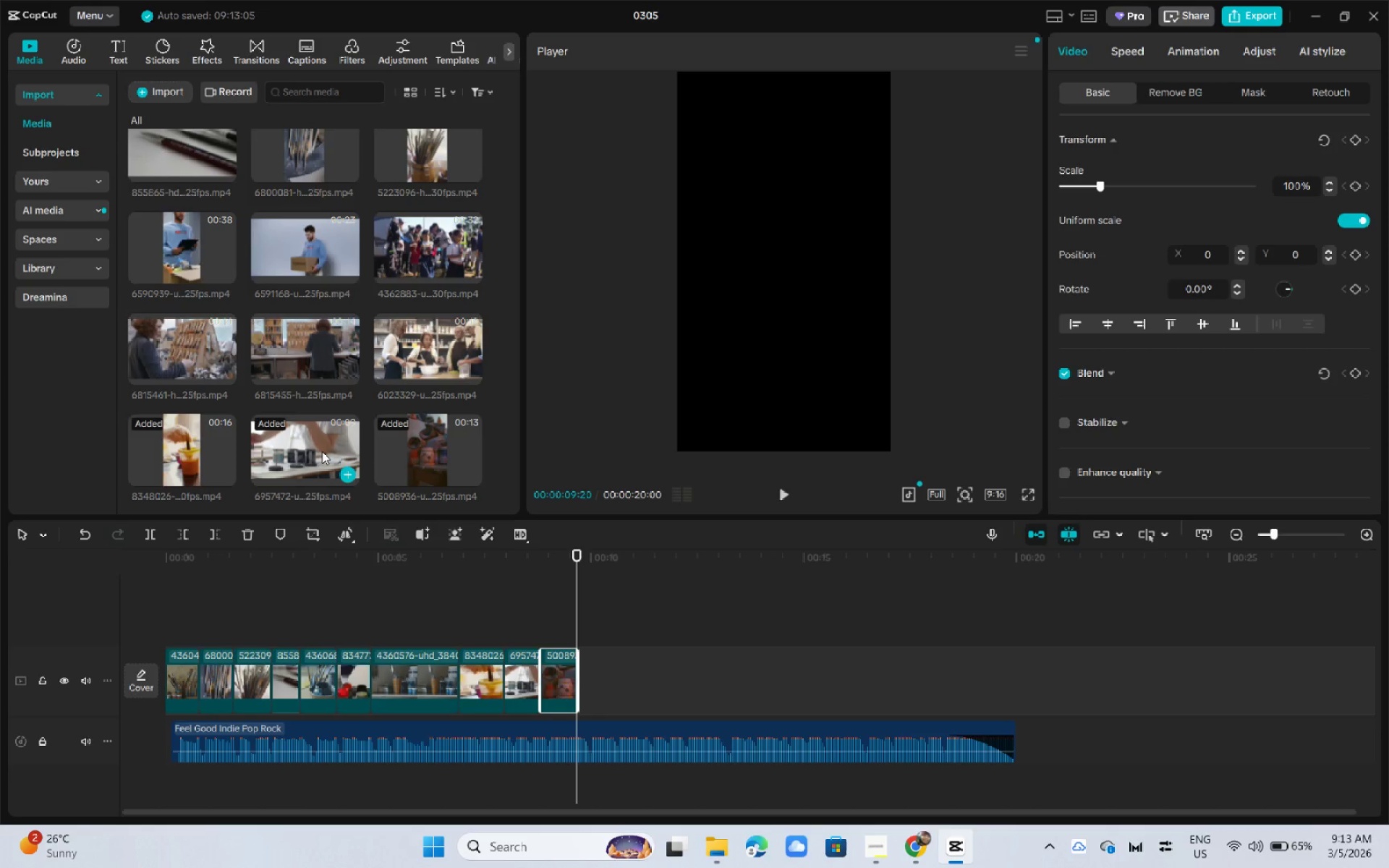 
wait(12.91)
 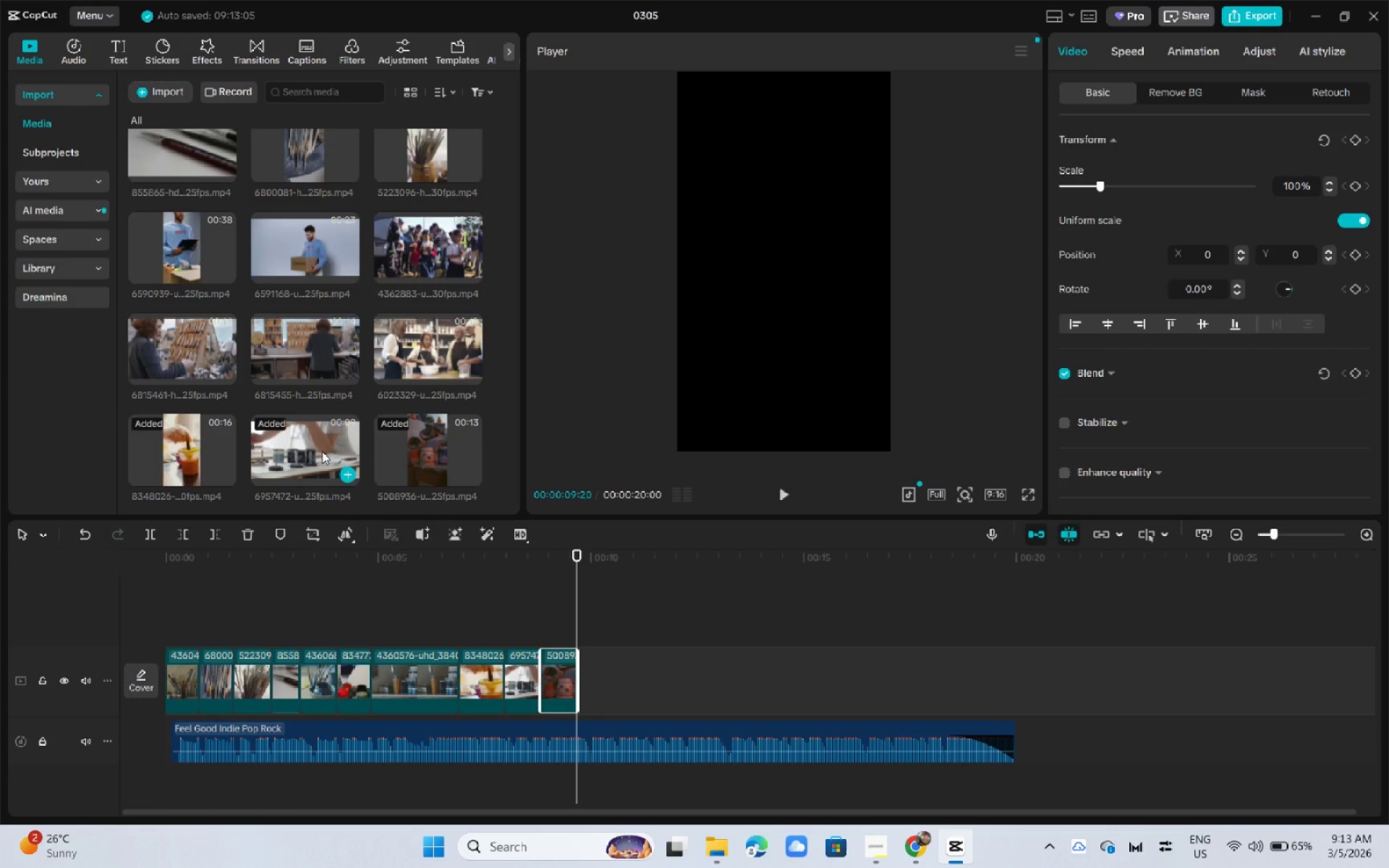 
scroll: coordinate [317, 290], scroll_direction: up, amount: 4.0
 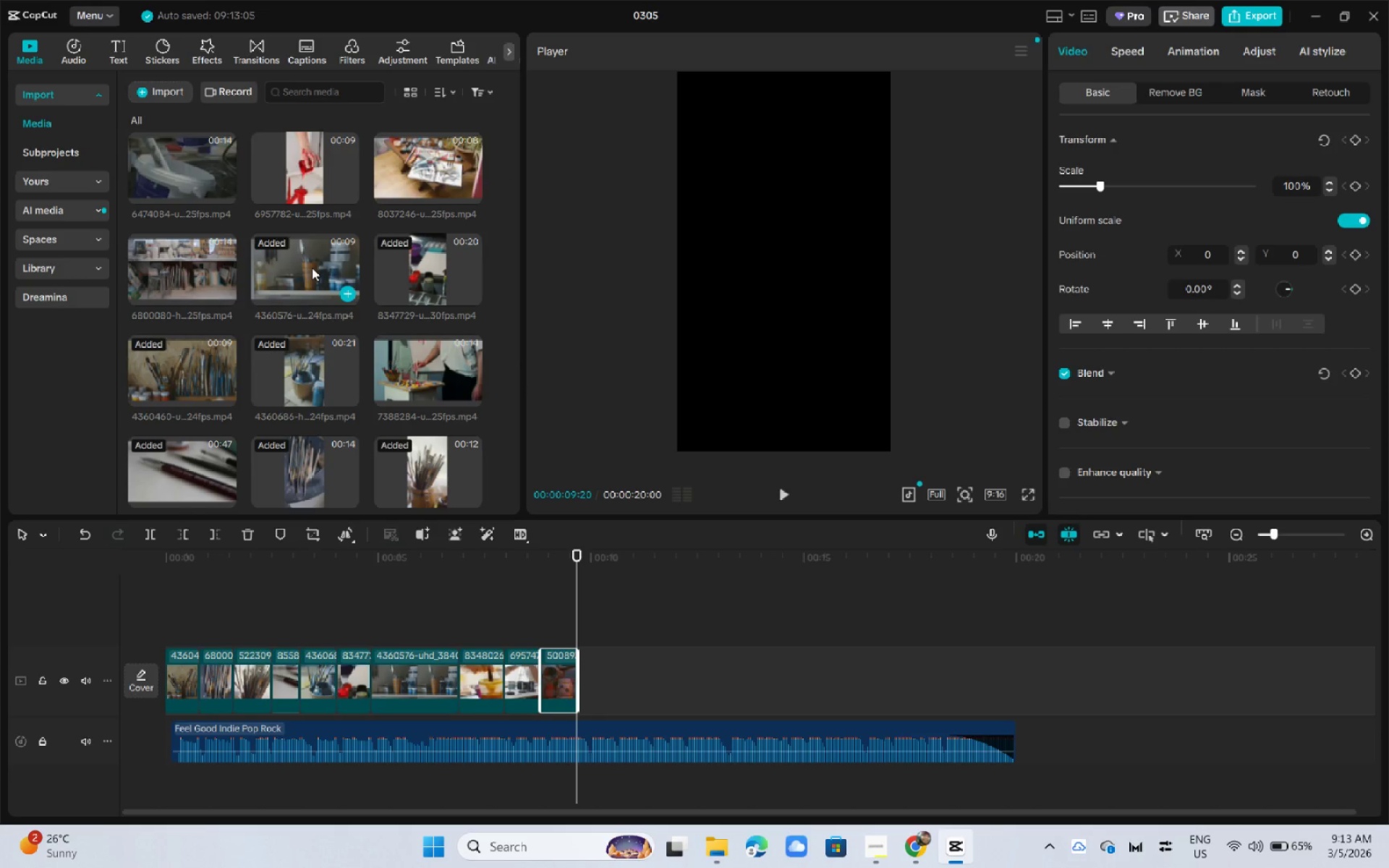 
left_click_drag(start_coordinate=[206, 271], to_coordinate=[585, 676])
 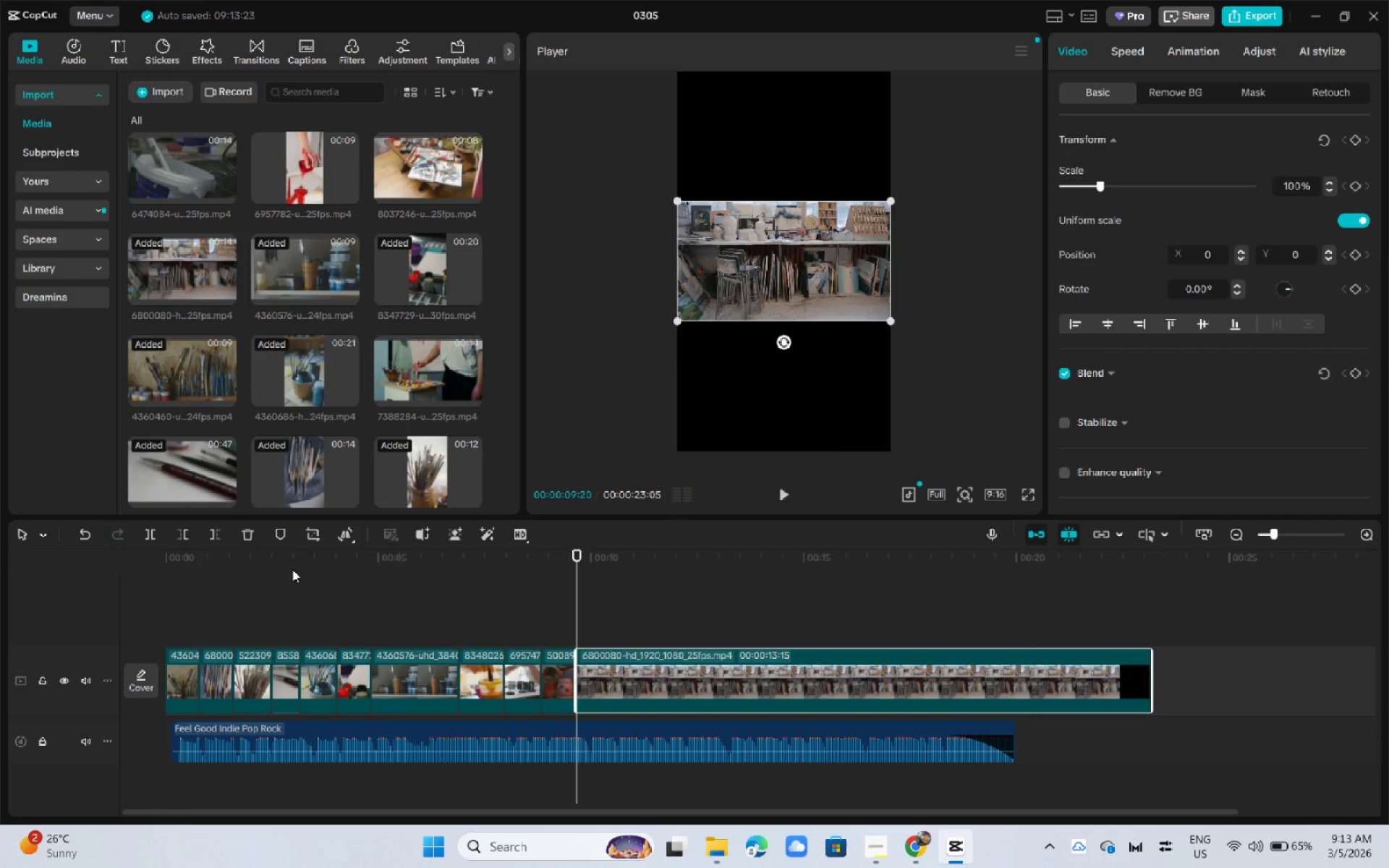 
left_click_drag(start_coordinate=[263, 566], to_coordinate=[103, 572])
 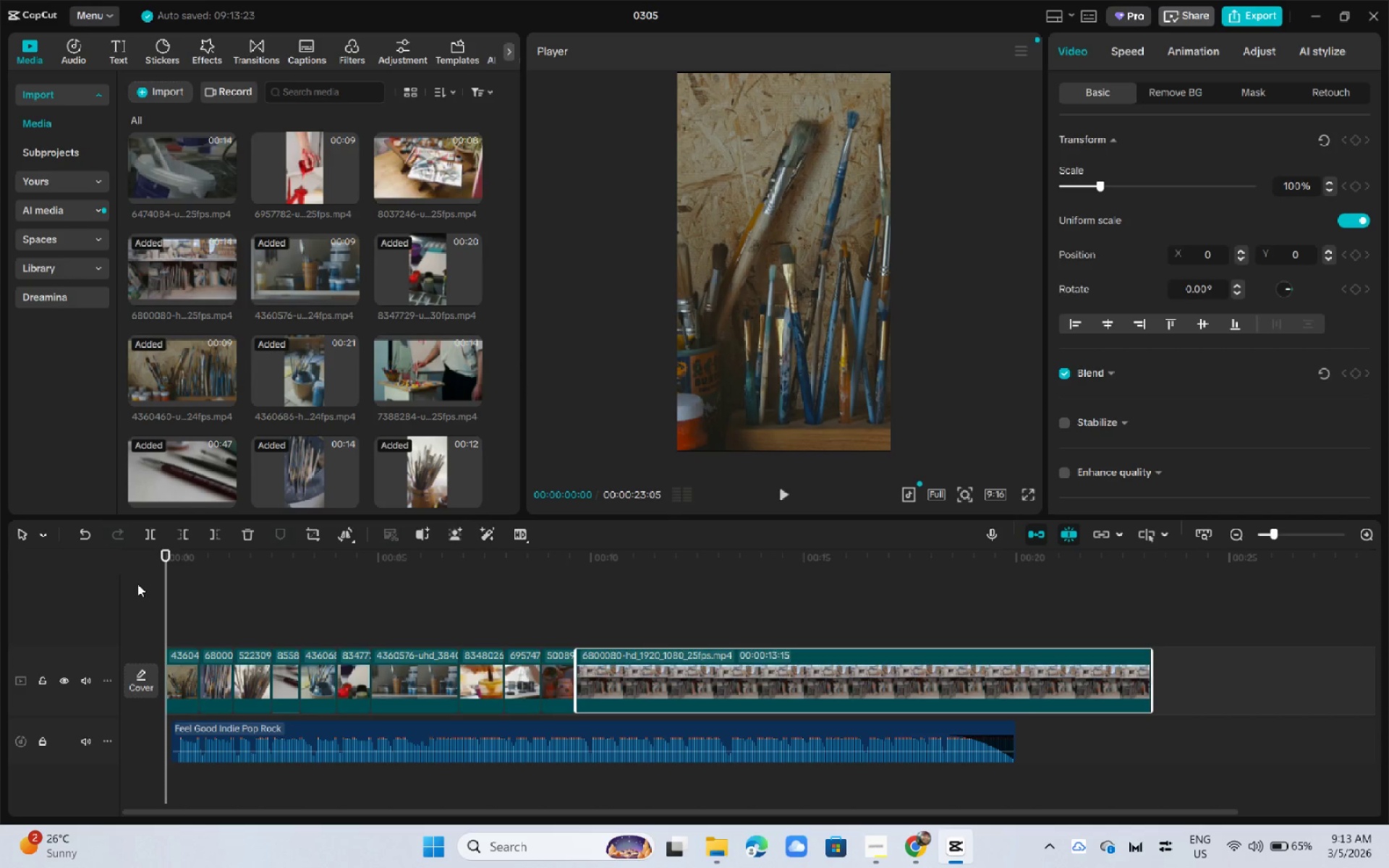 
key(Space)
 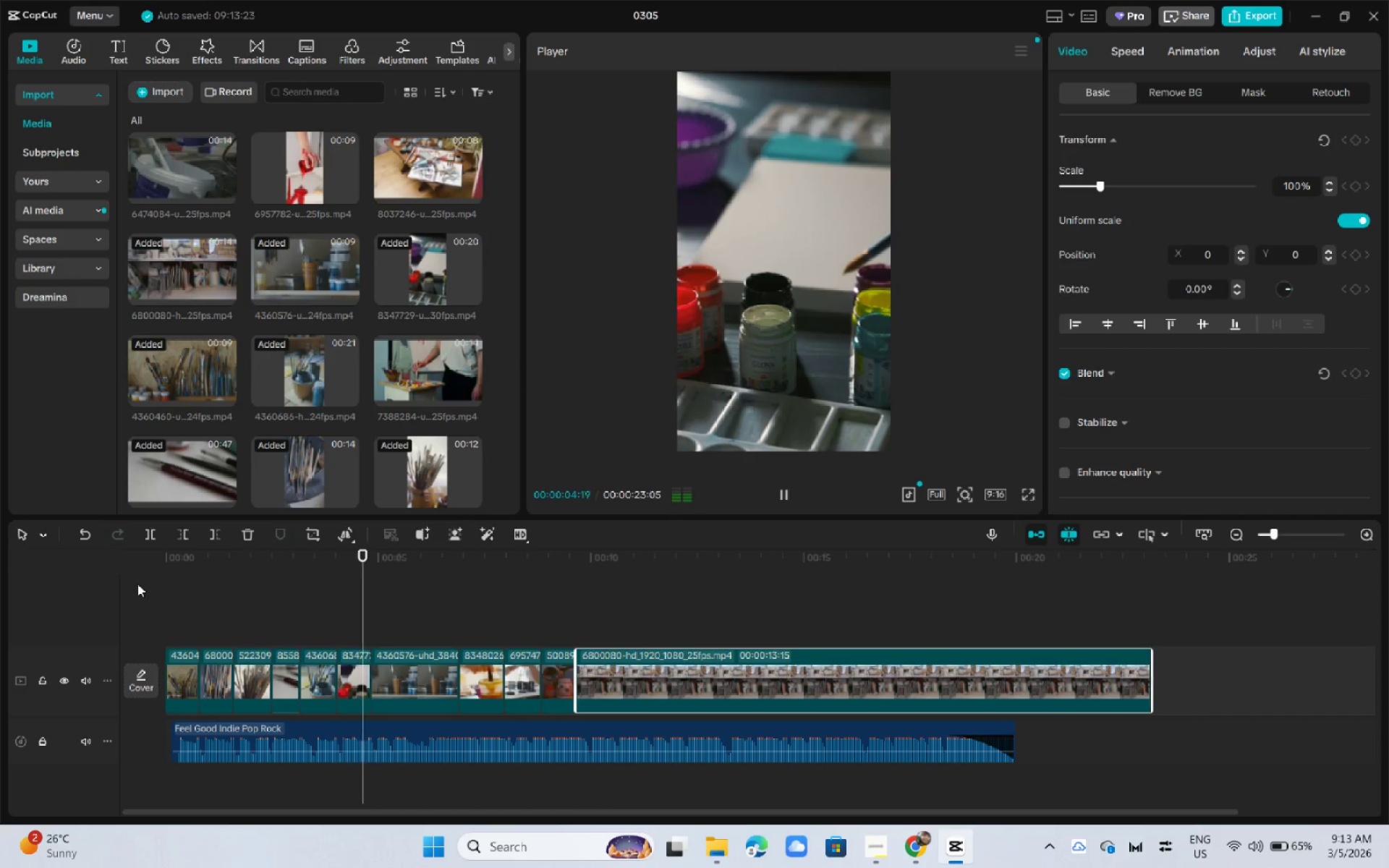 
wait(9.62)
 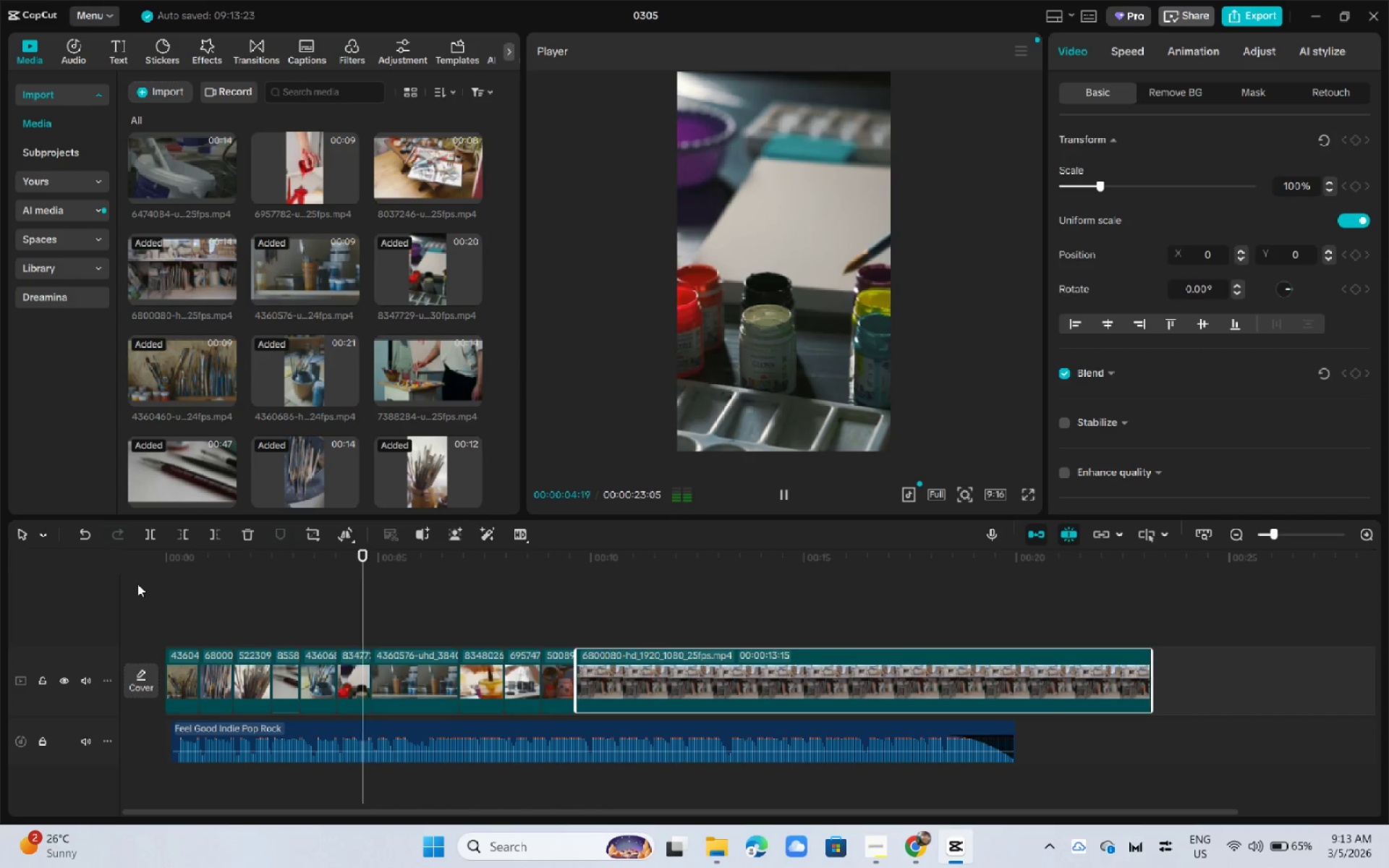 
left_click_drag(start_coordinate=[470, 561], to_coordinate=[459, 559])
 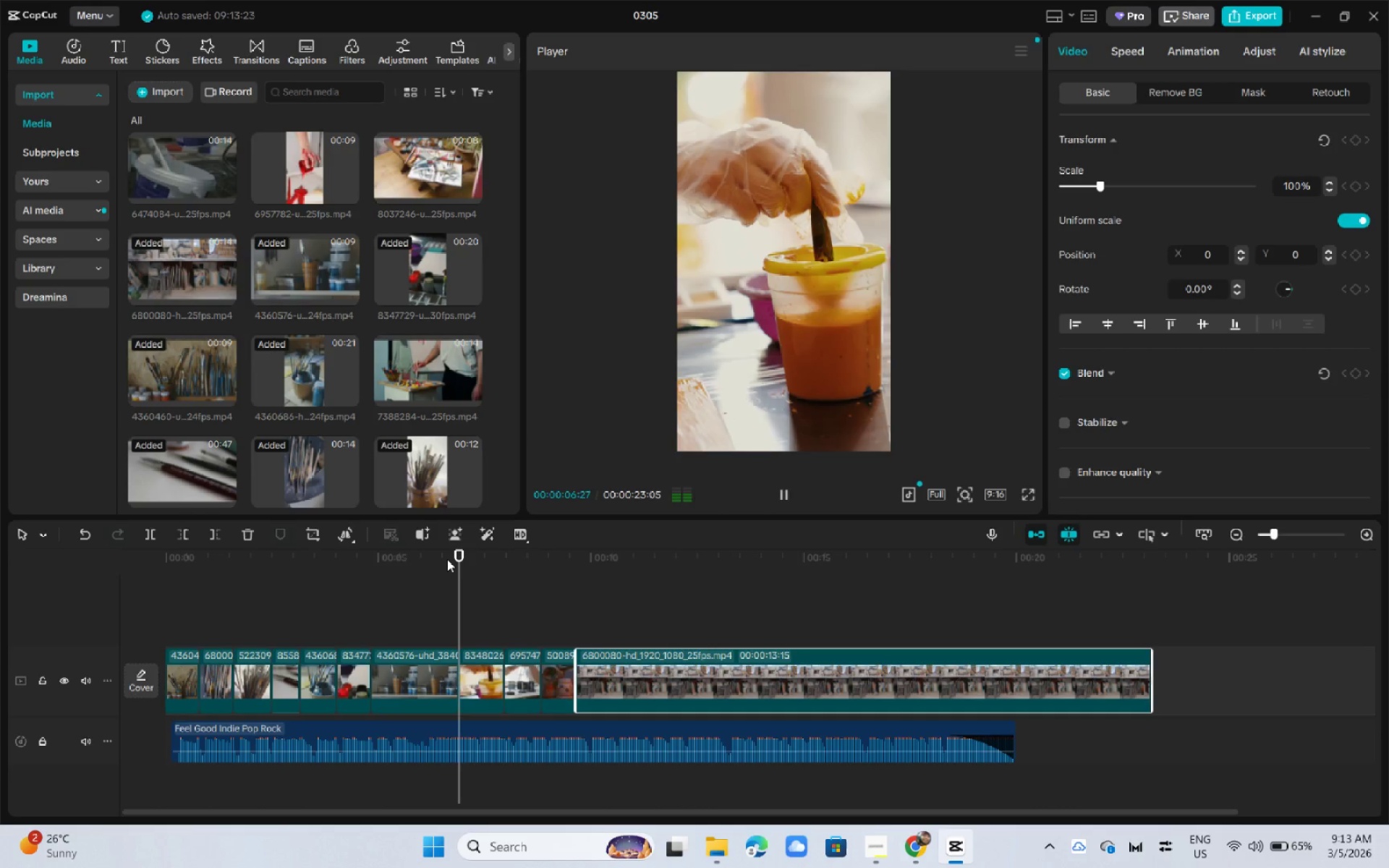 
key(Space)
 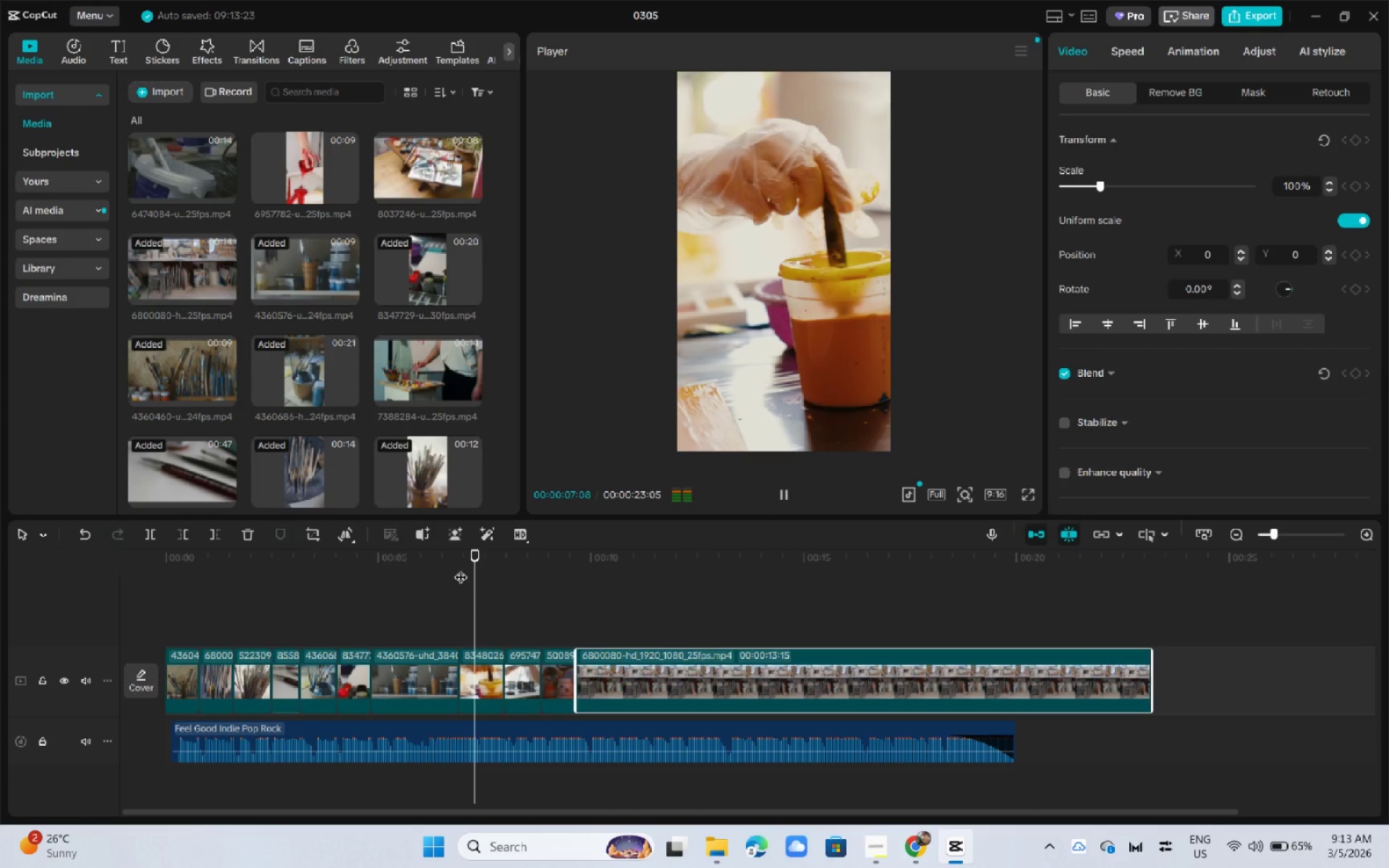 
key(Space)
 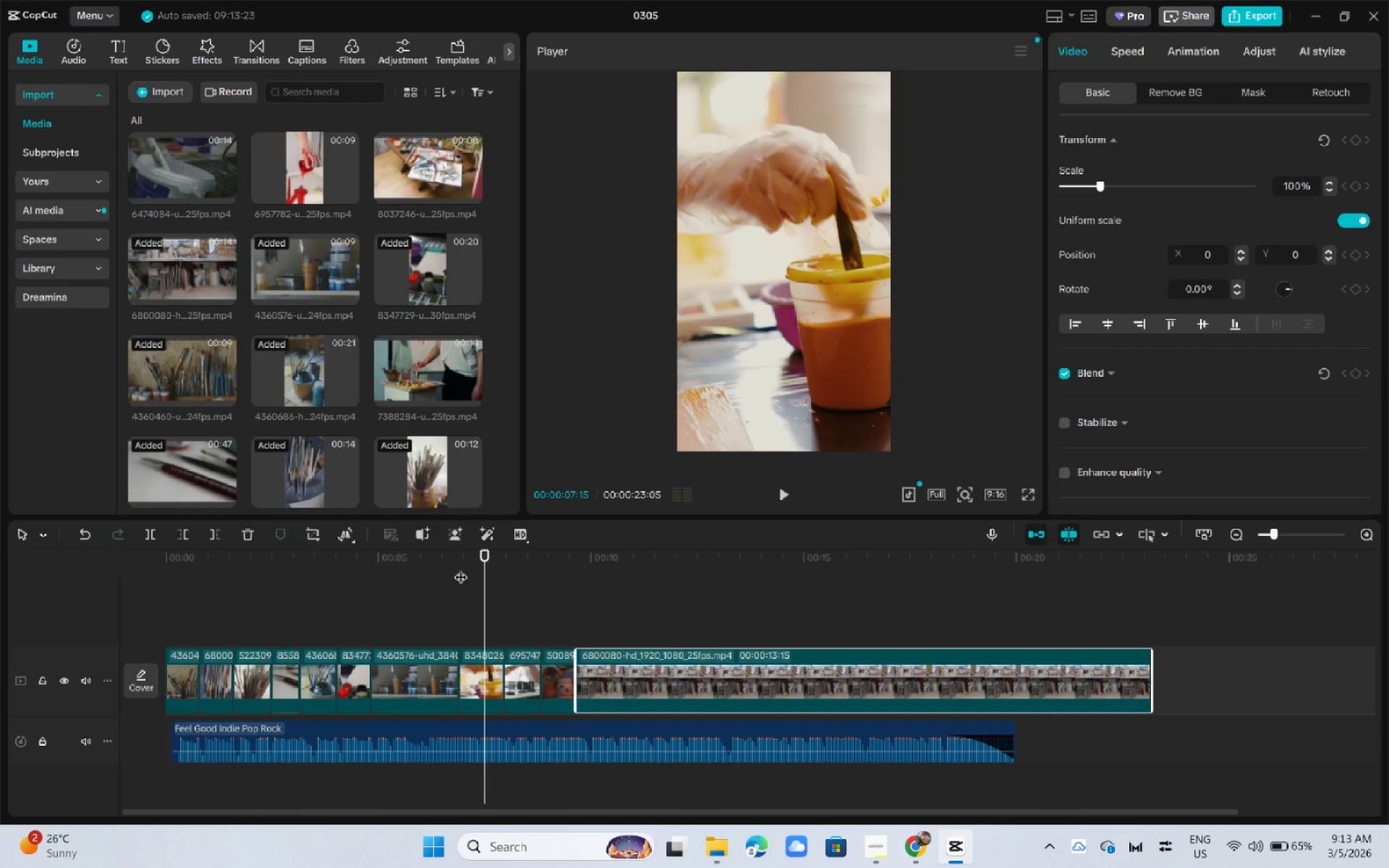 
key(Space)
 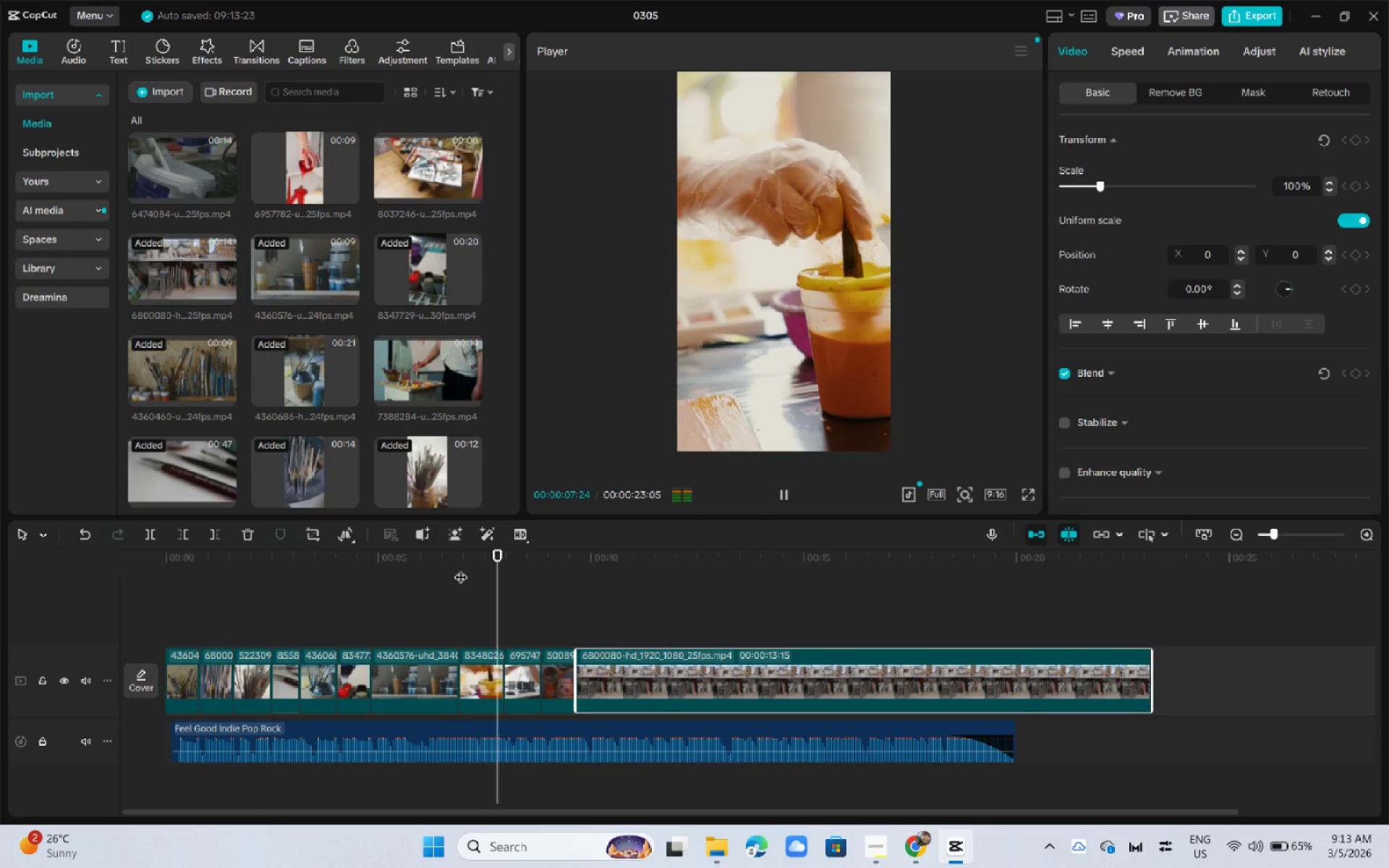 
key(Space)
 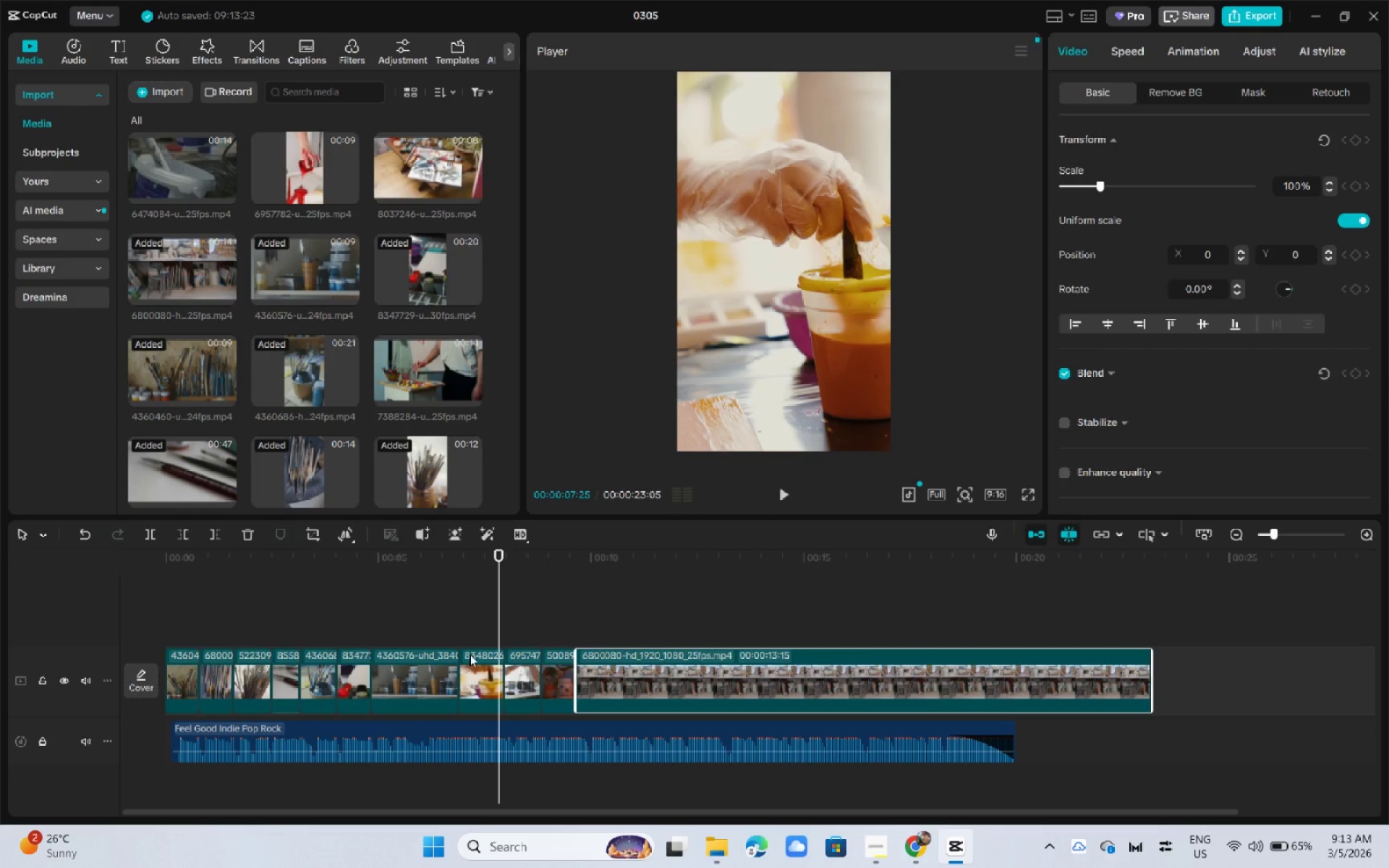 
left_click_drag(start_coordinate=[467, 578], to_coordinate=[456, 575])
 